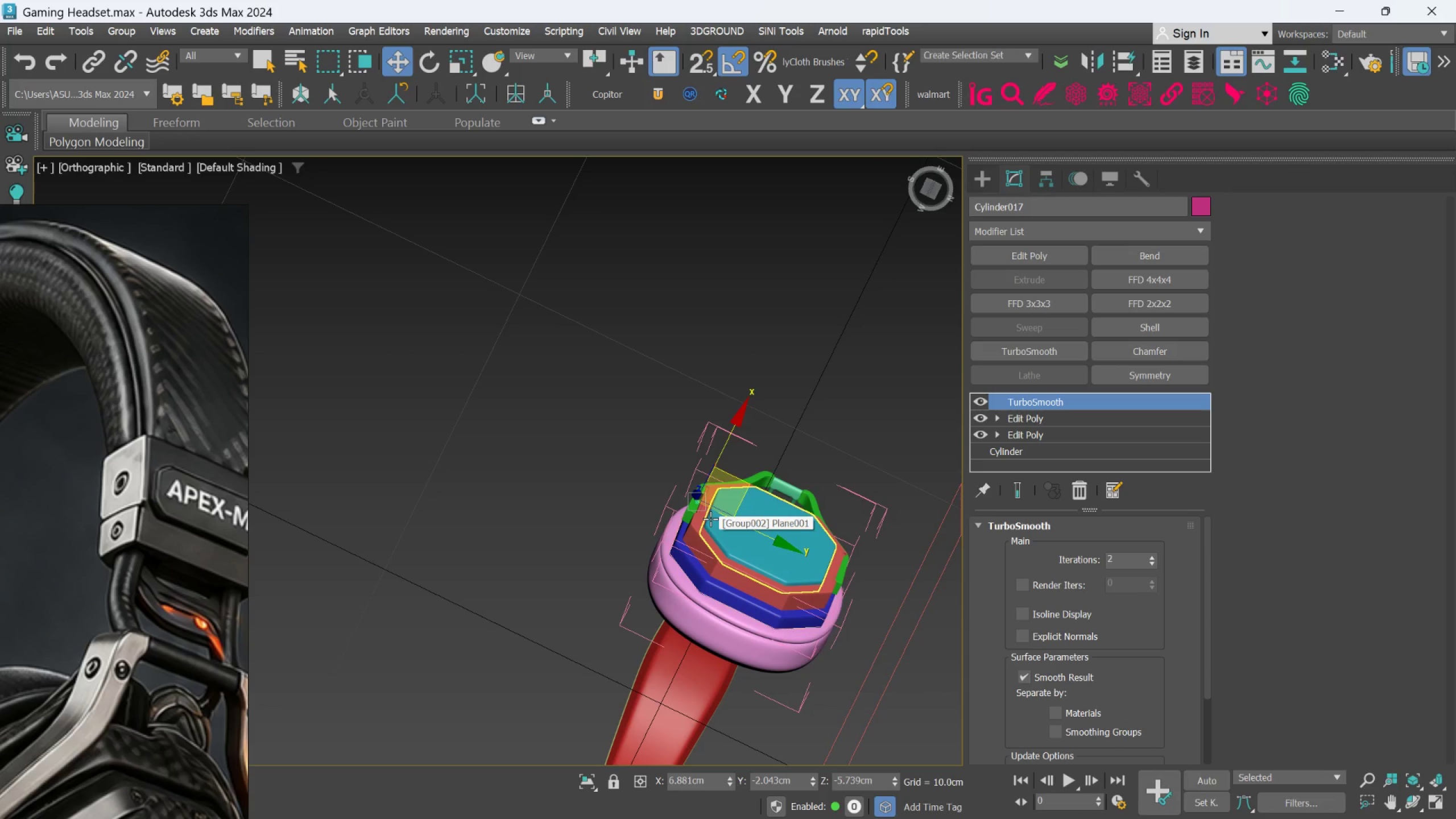 
hold_key(key=AltLeft, duration=0.56)
 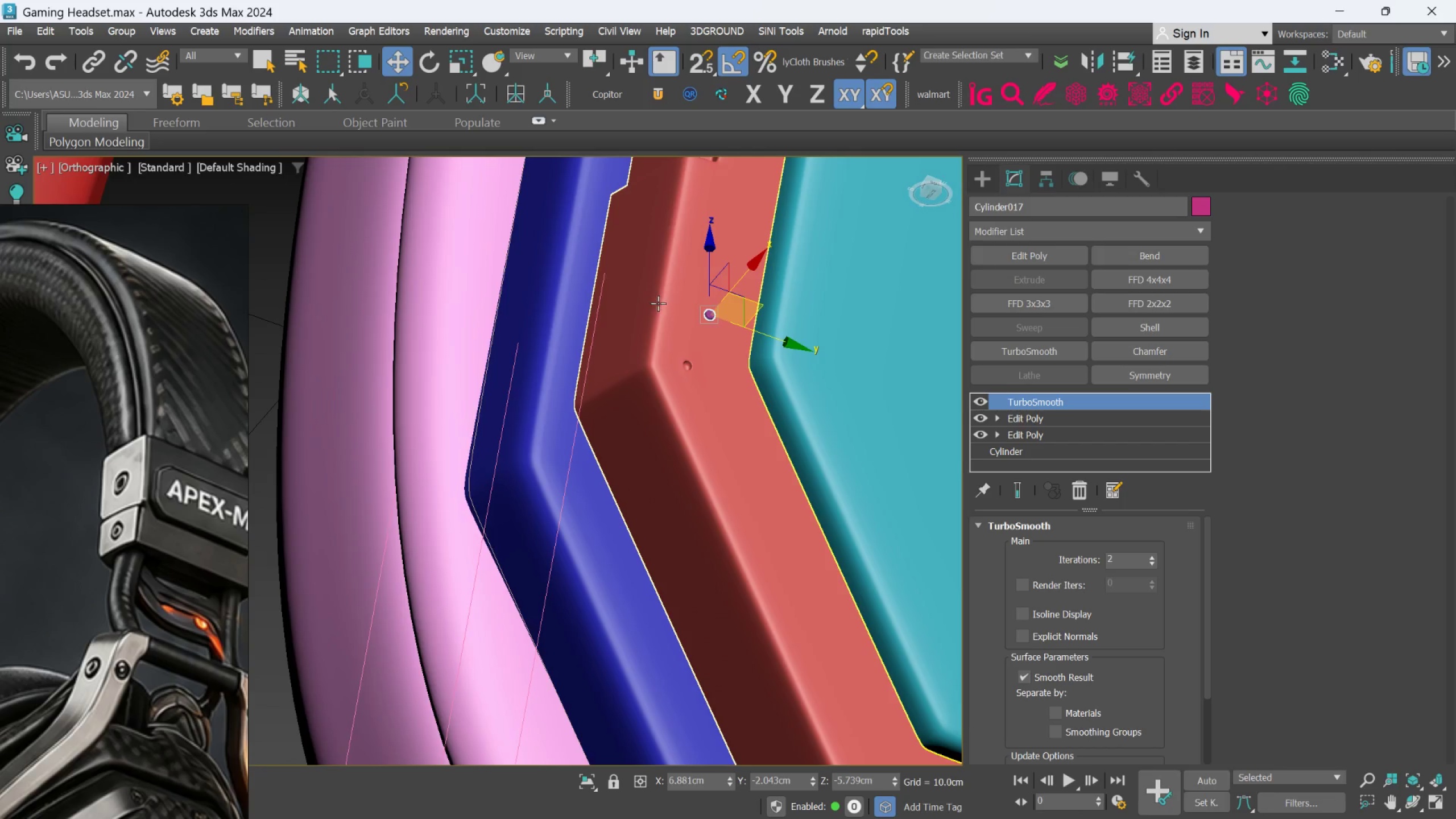 
scroll: coordinate [710, 462], scroll_direction: up, amount: 3.0
 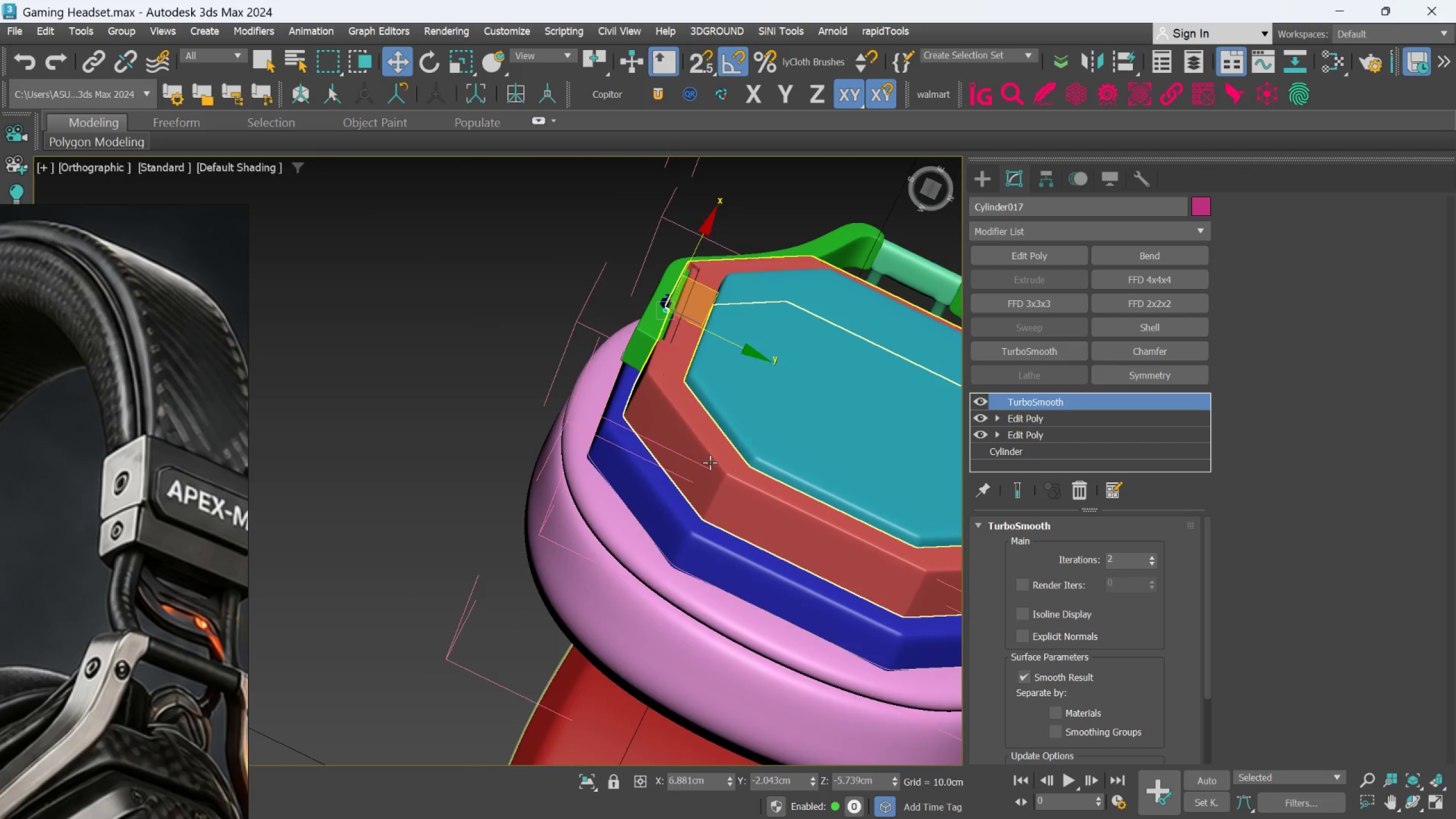 
hold_key(key=AltLeft, duration=5.56)
scroll: coordinate [666, 308], scroll_direction: up, amount: 5.0
 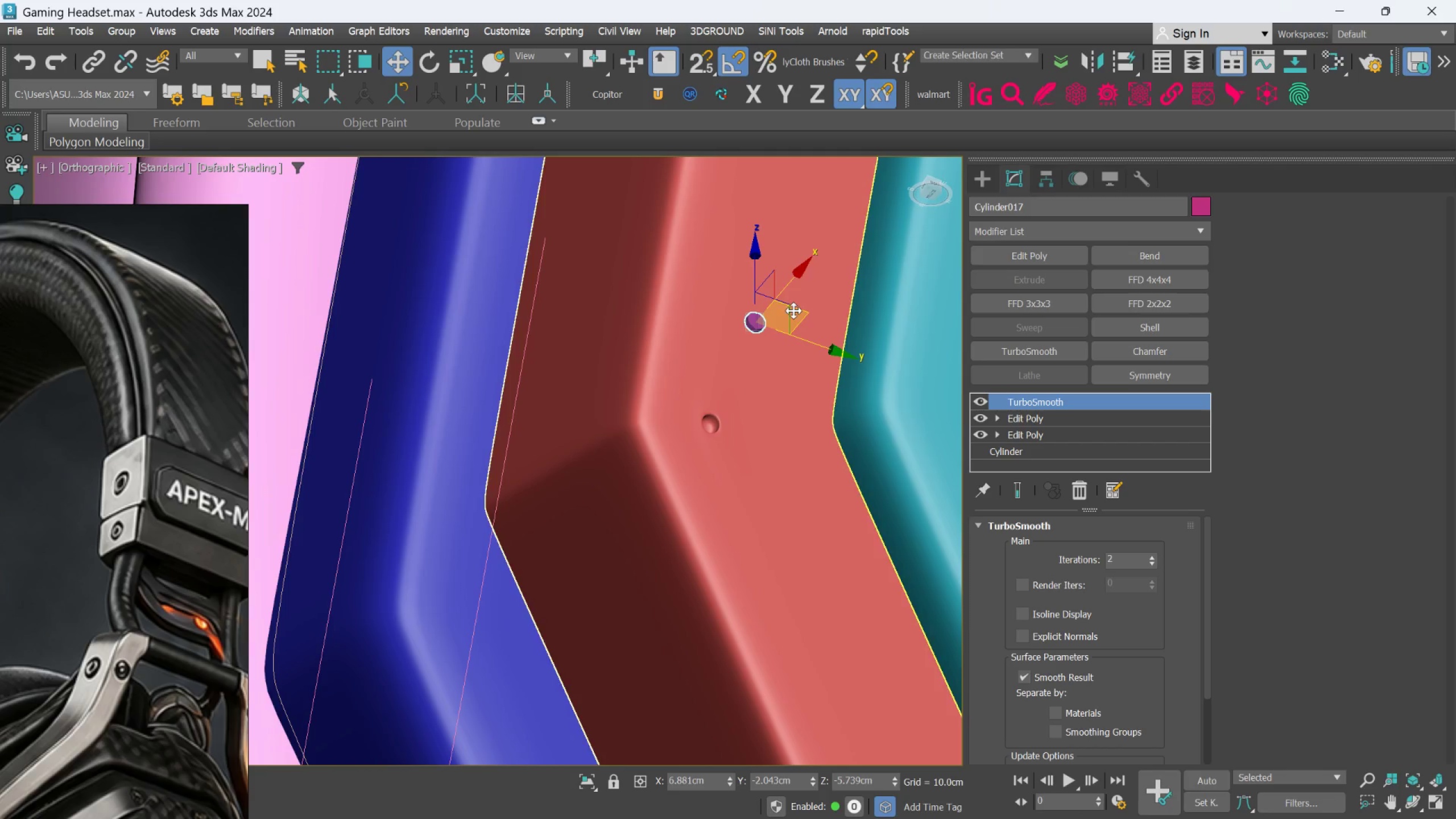 
left_click_drag(start_coordinate=[793, 311], to_coordinate=[749, 408])
 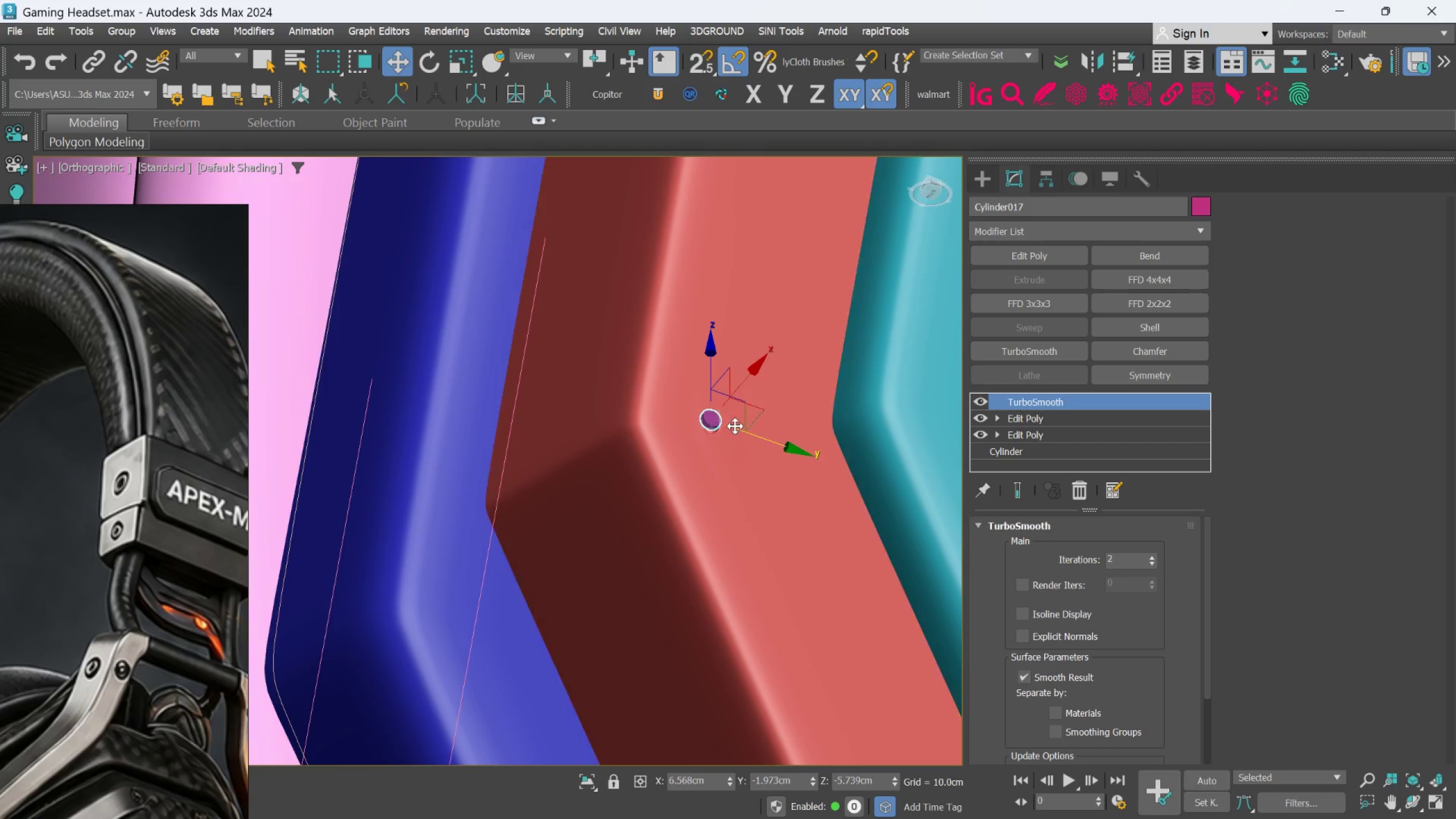 
scroll: coordinate [684, 422], scroll_direction: up, amount: 6.0
 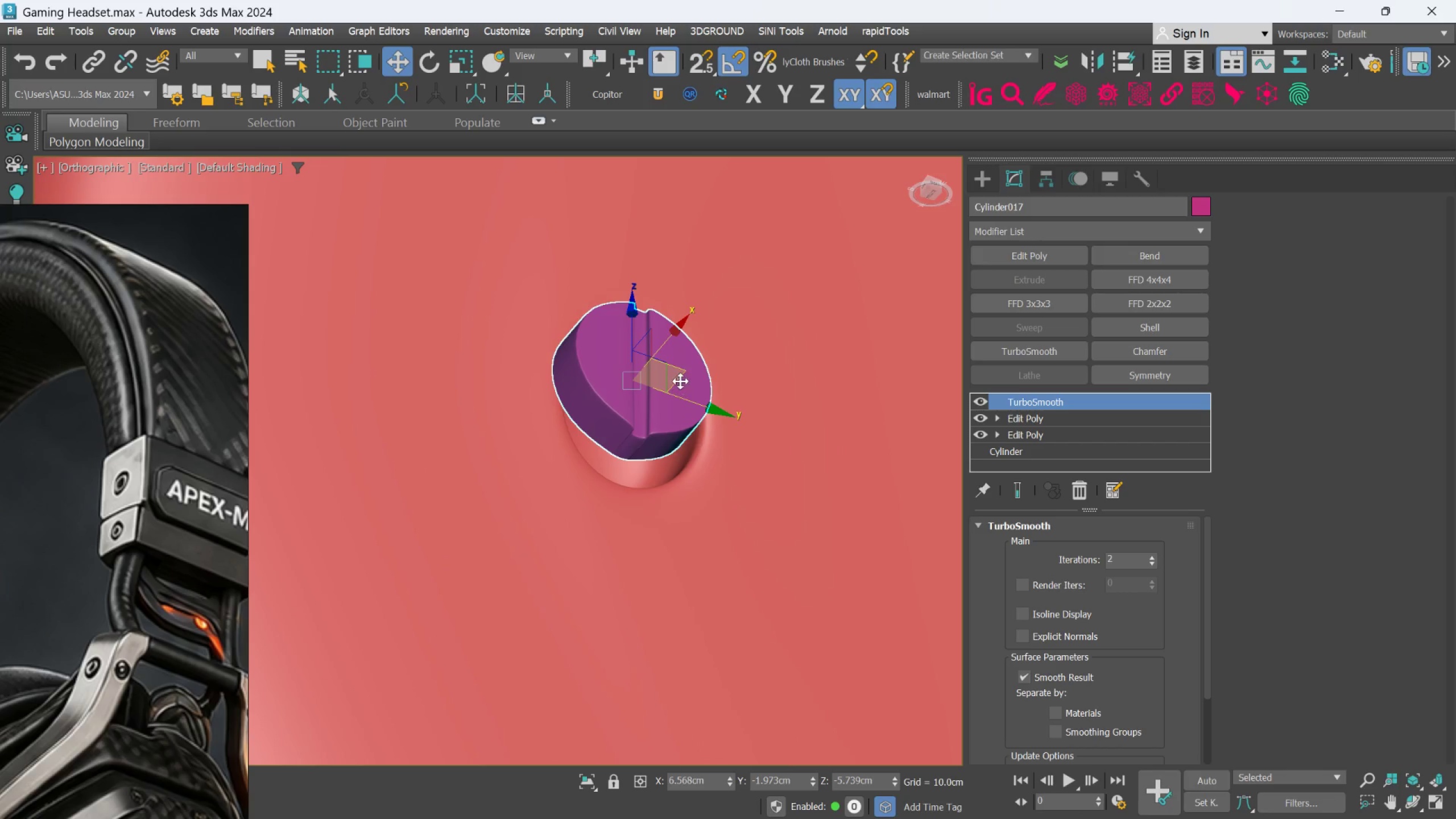 
left_click_drag(start_coordinate=[680, 378], to_coordinate=[685, 412])
 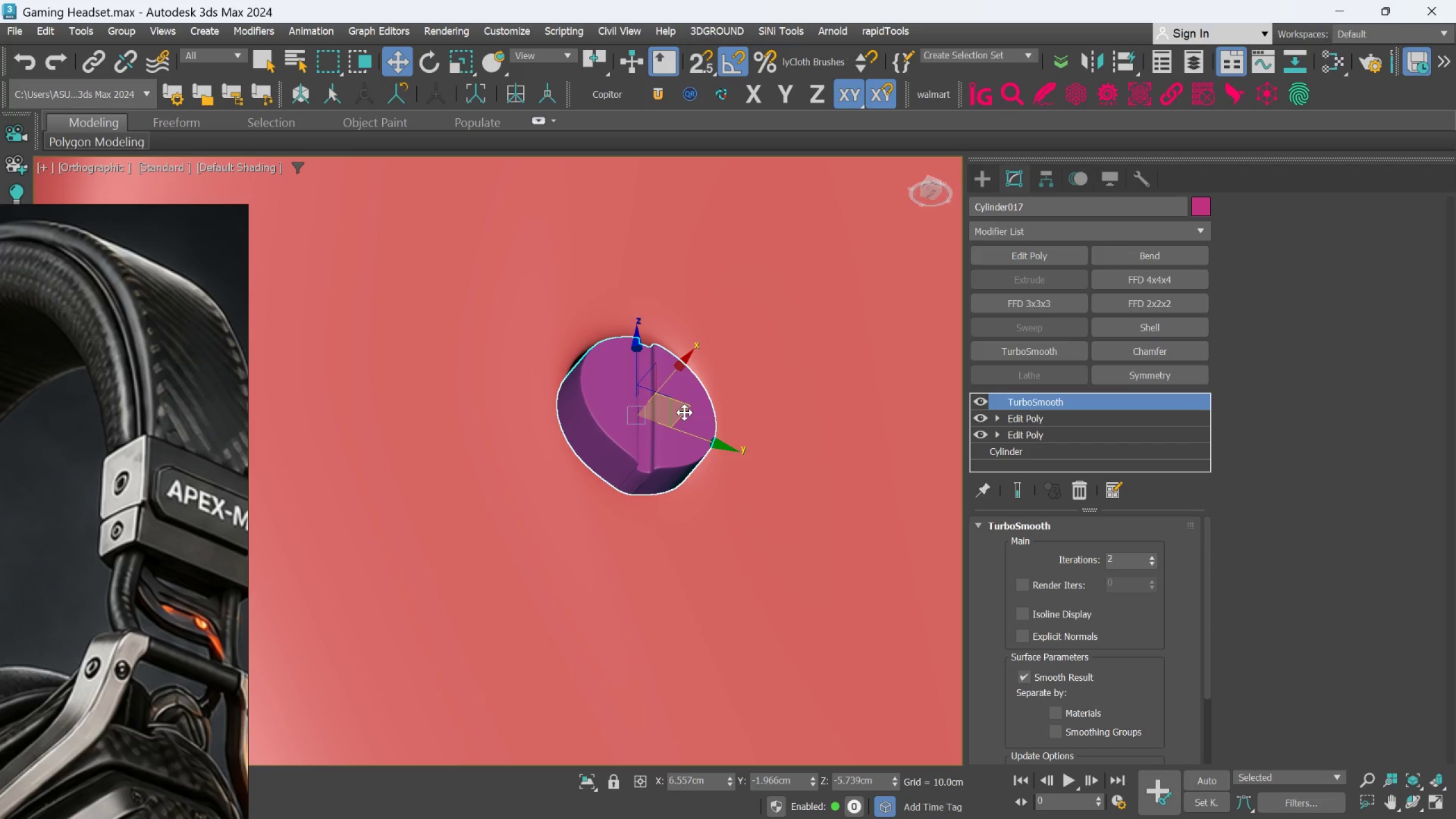 
hold_key(key=AltLeft, duration=0.7)
 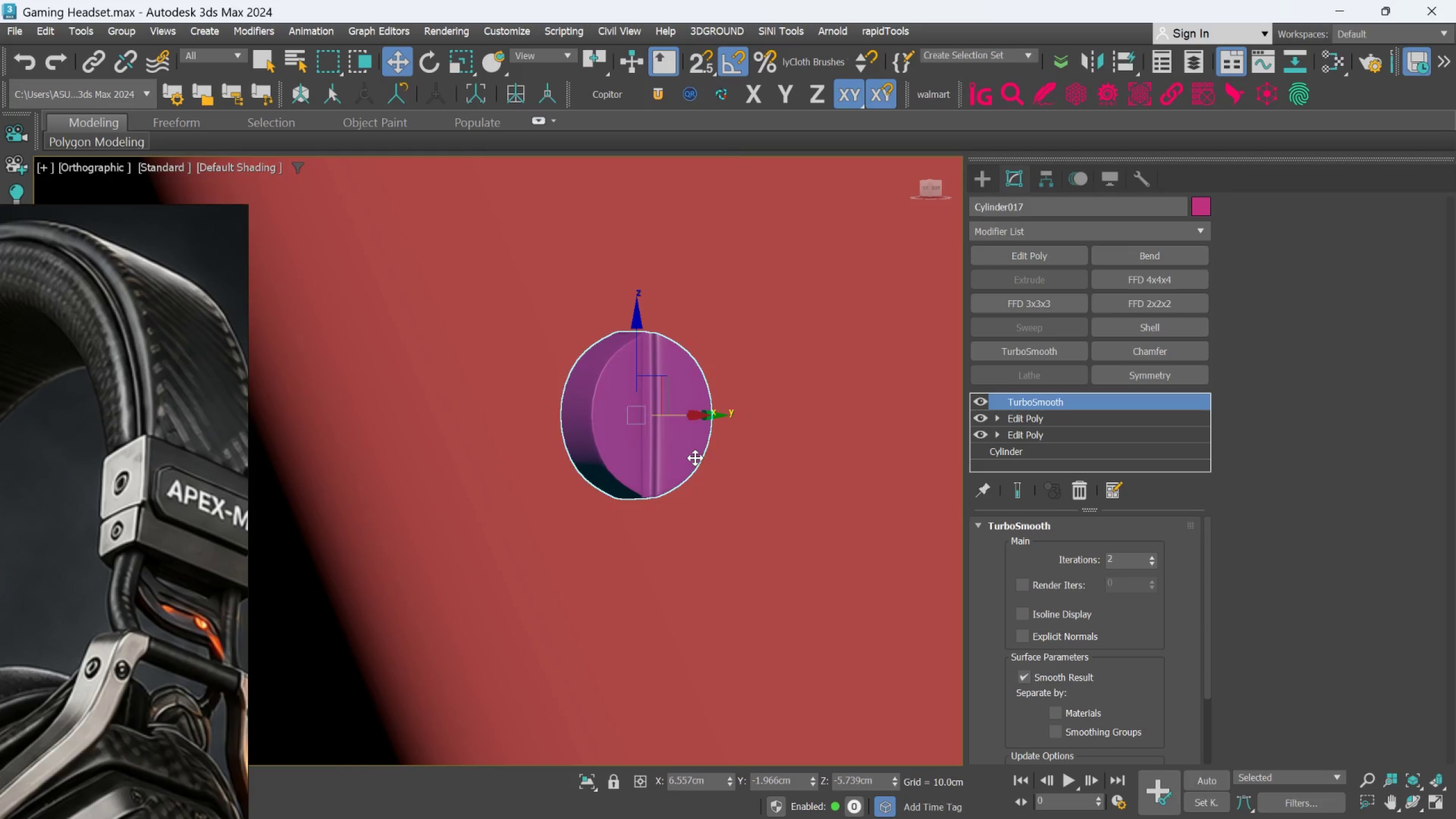 
hold_key(key=AltLeft, duration=0.62)
 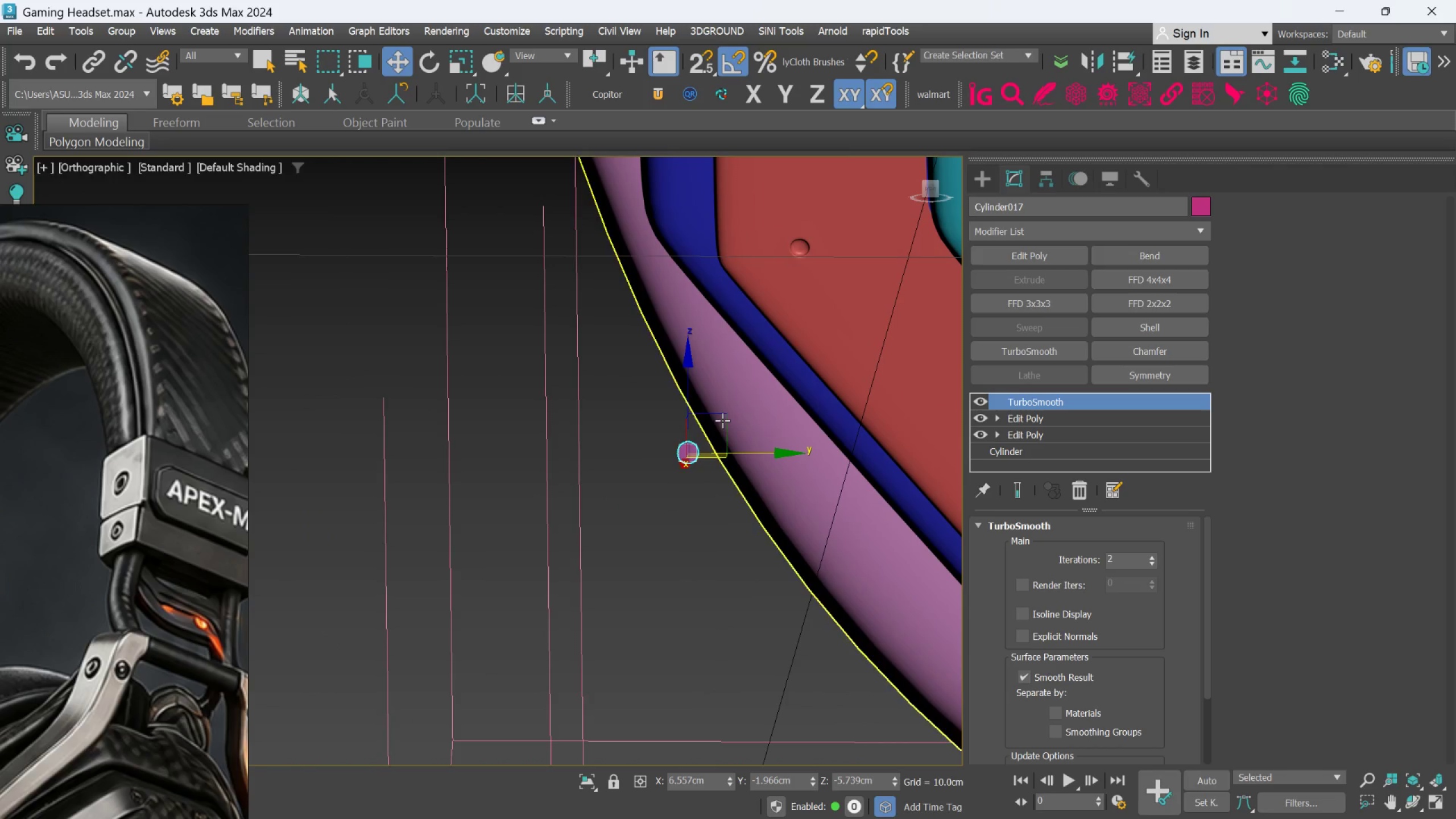 
scroll: coordinate [695, 458], scroll_direction: down, amount: 7.0
 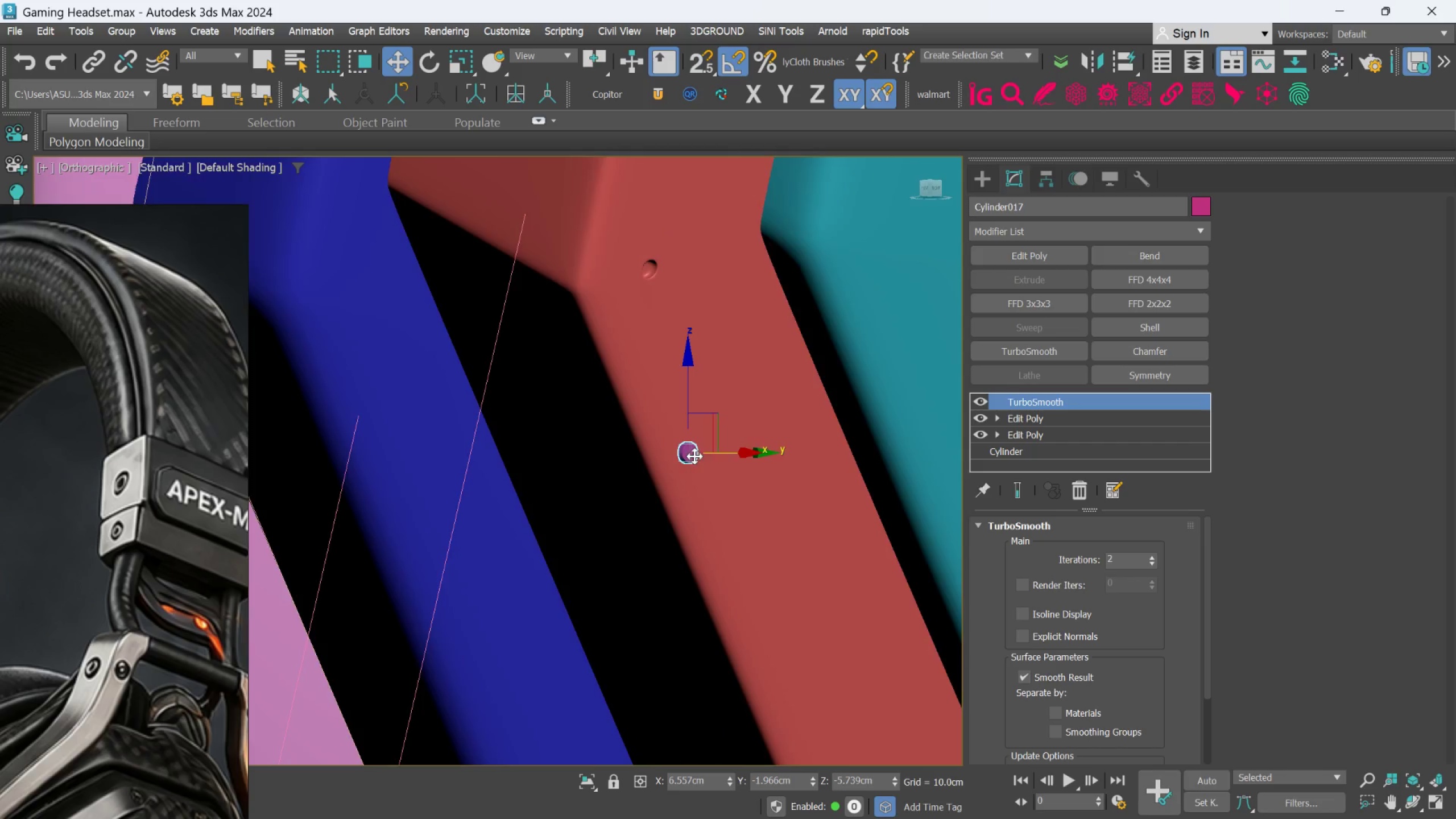 
left_click_drag(start_coordinate=[726, 415], to_coordinate=[835, 212])
 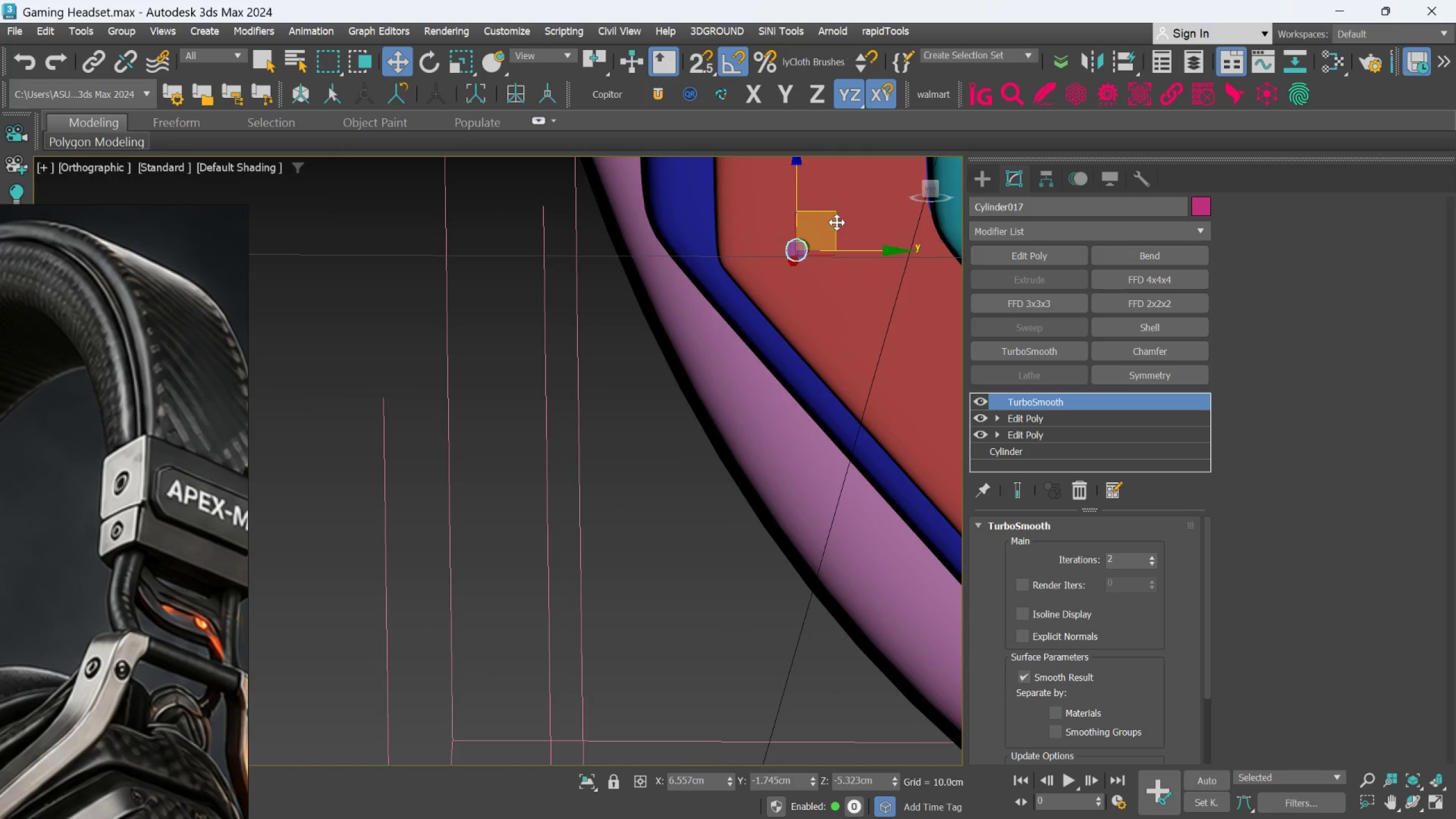 
scroll: coordinate [783, 470], scroll_direction: down, amount: 7.0
 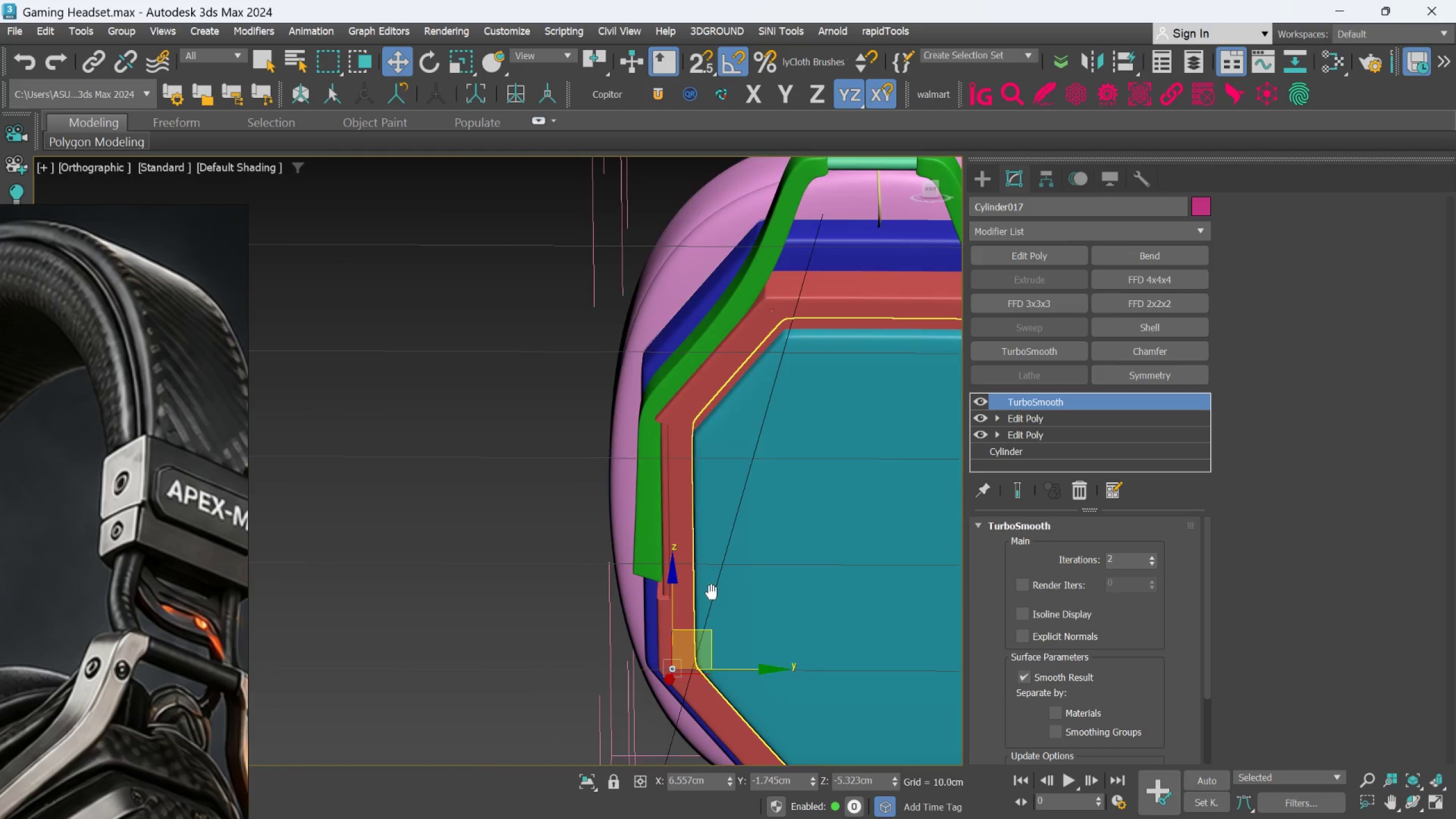 
scroll: coordinate [702, 511], scroll_direction: up, amount: 11.0
 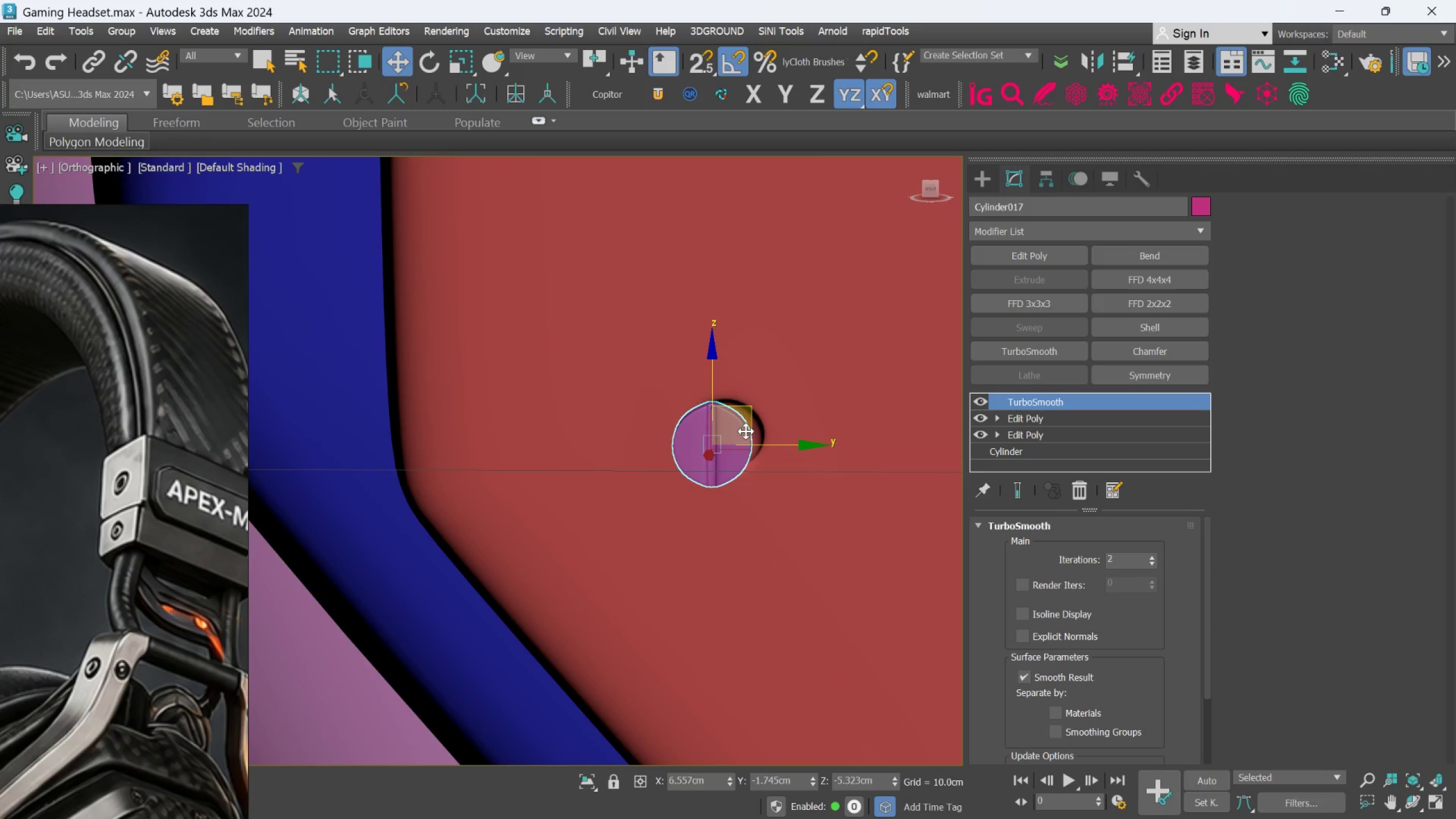 
left_click_drag(start_coordinate=[746, 431], to_coordinate=[759, 424])
 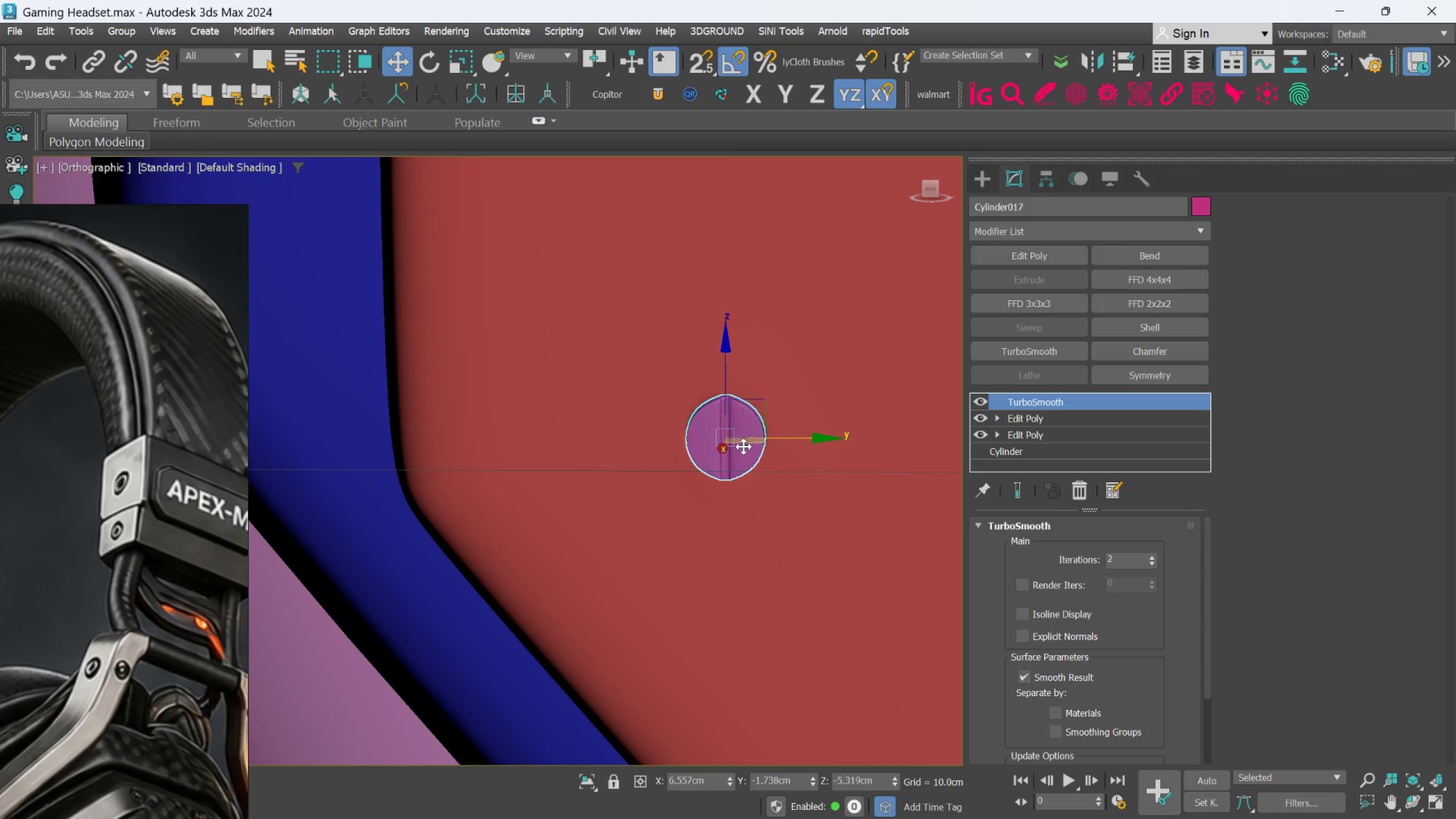 
hold_key(key=AltLeft, duration=0.61)
 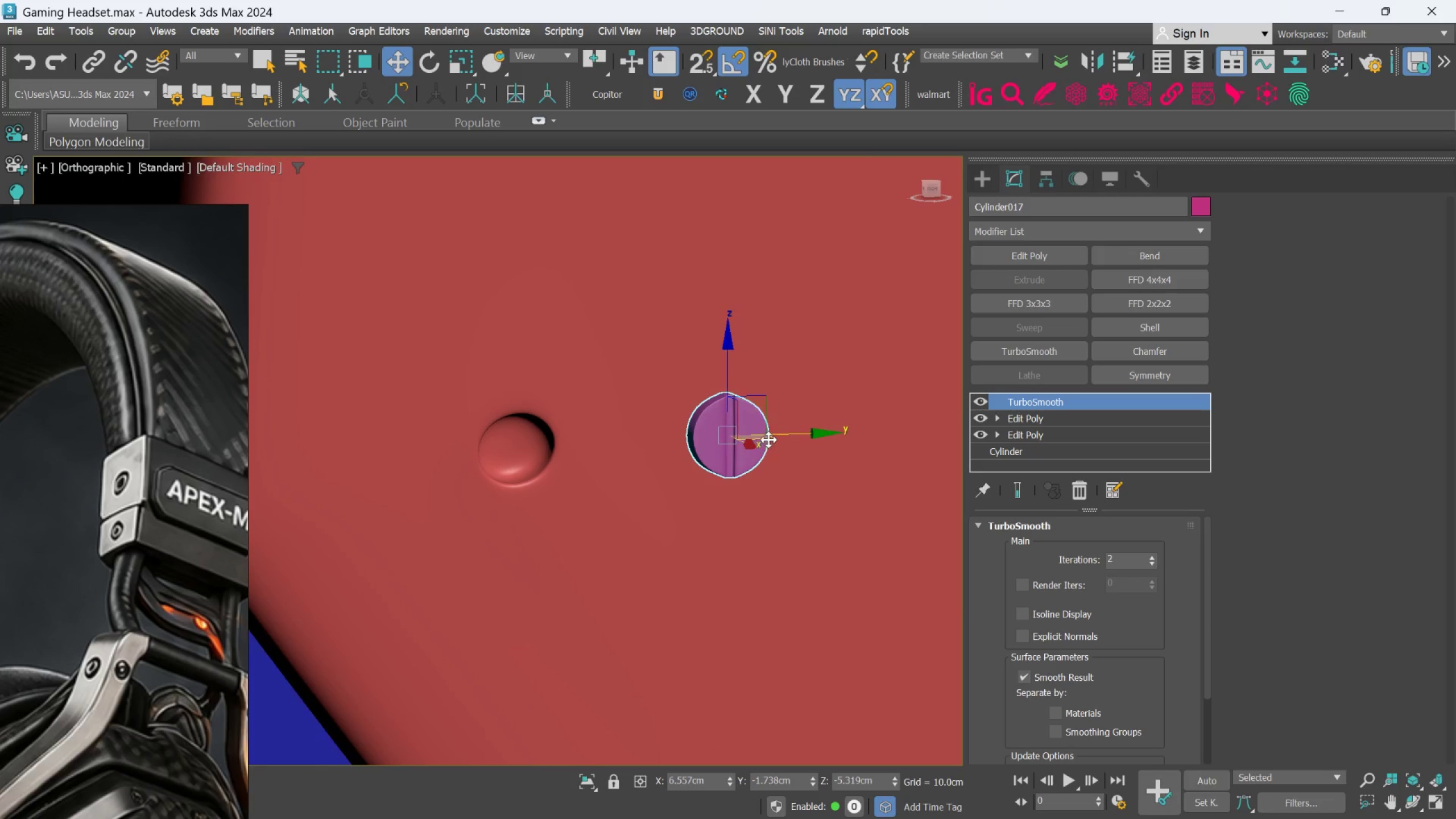 
left_click_drag(start_coordinate=[767, 437], to_coordinate=[553, 479])
 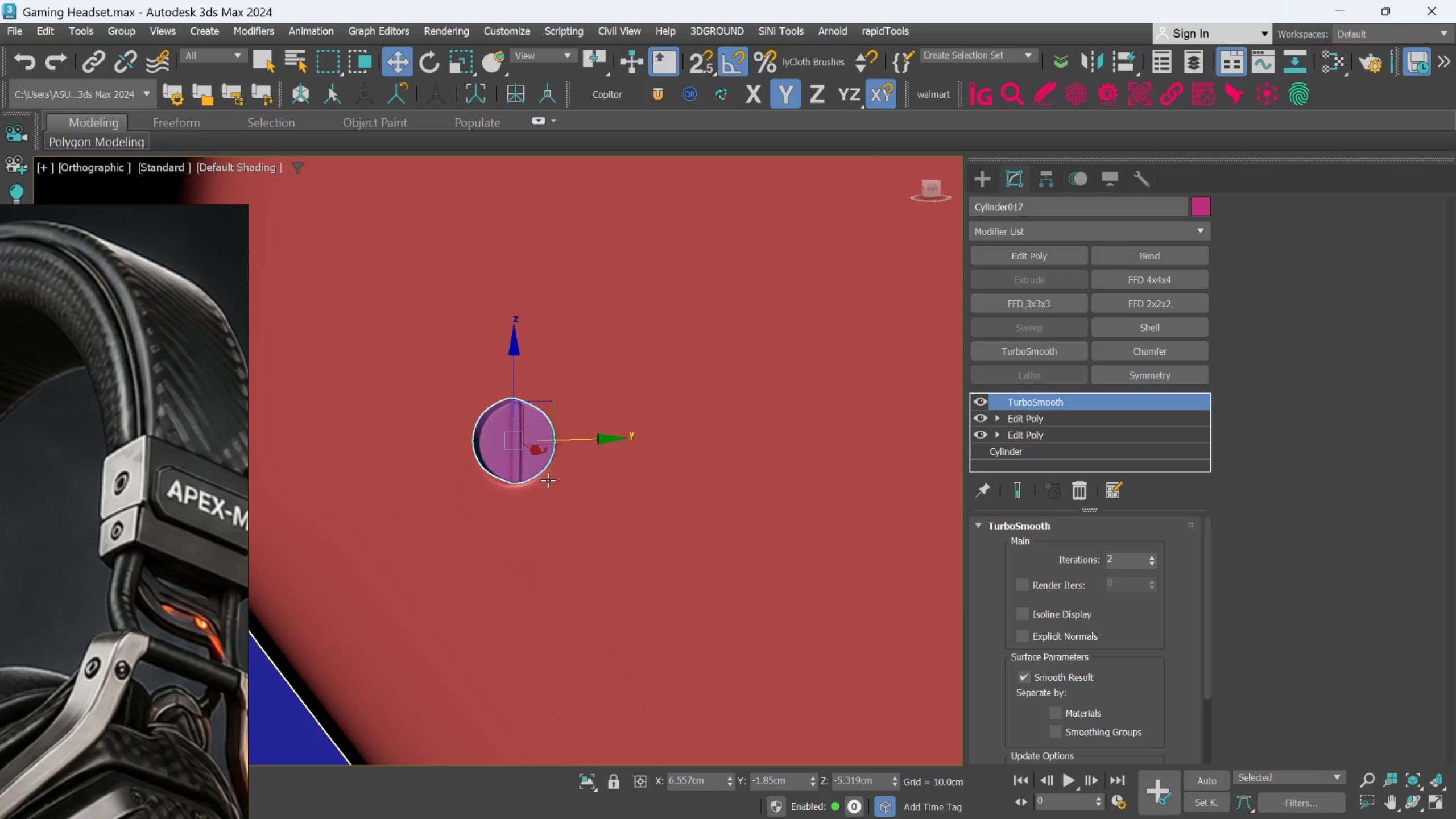 
hold_key(key=AltLeft, duration=0.56)
 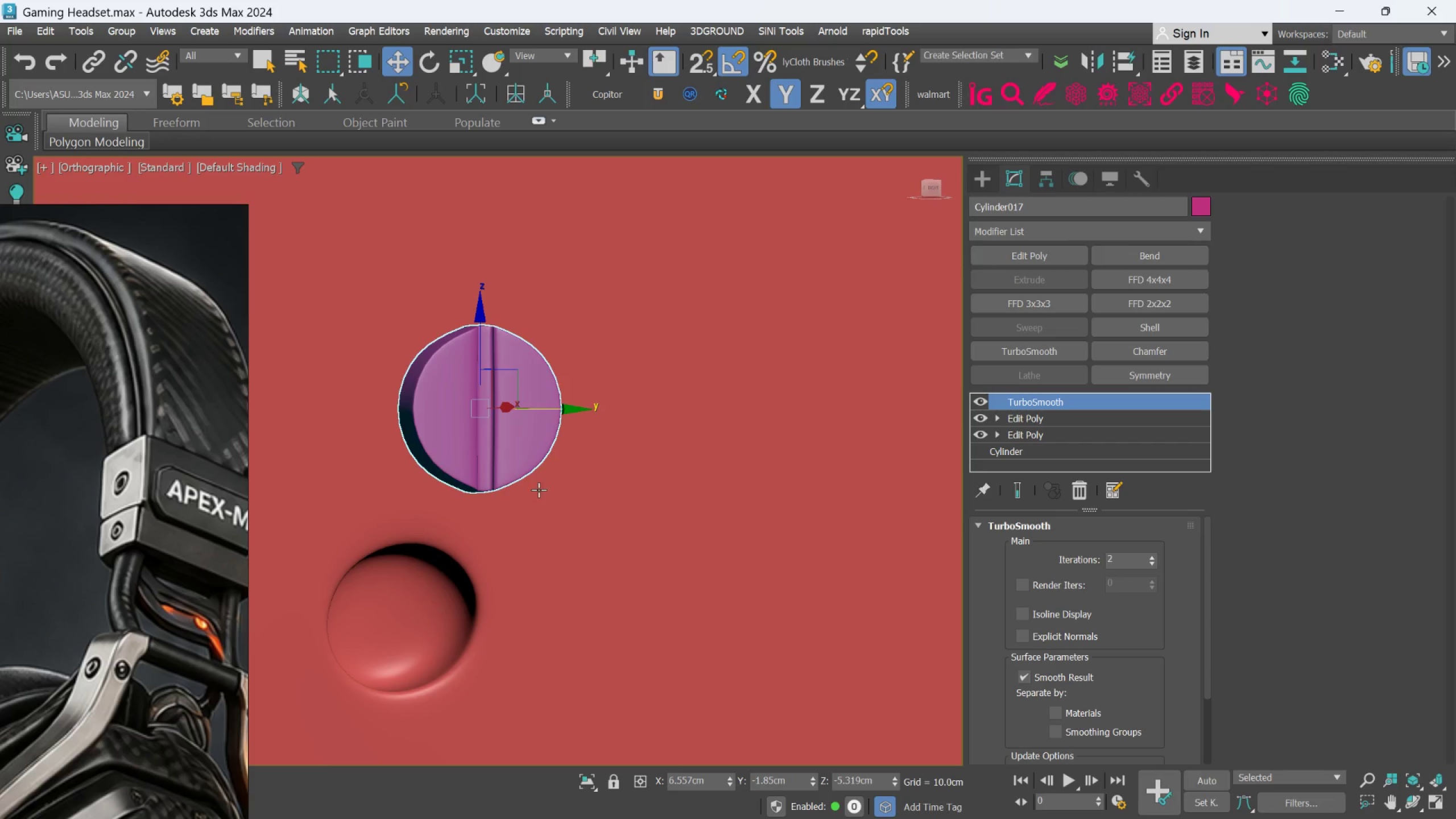 
scroll: coordinate [548, 480], scroll_direction: up, amount: 2.0
 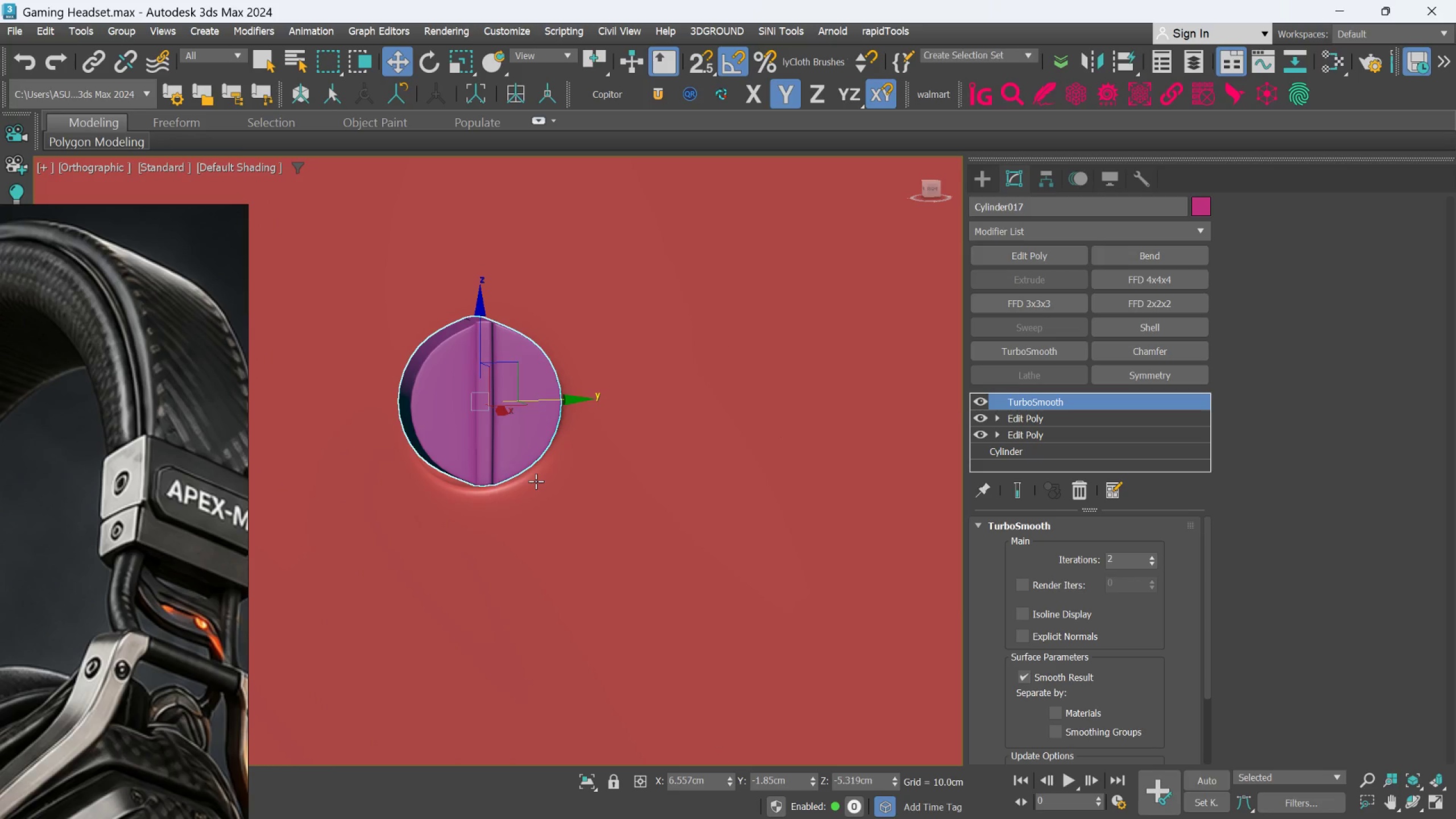 
scroll: coordinate [539, 493], scroll_direction: down, amount: 3.0
 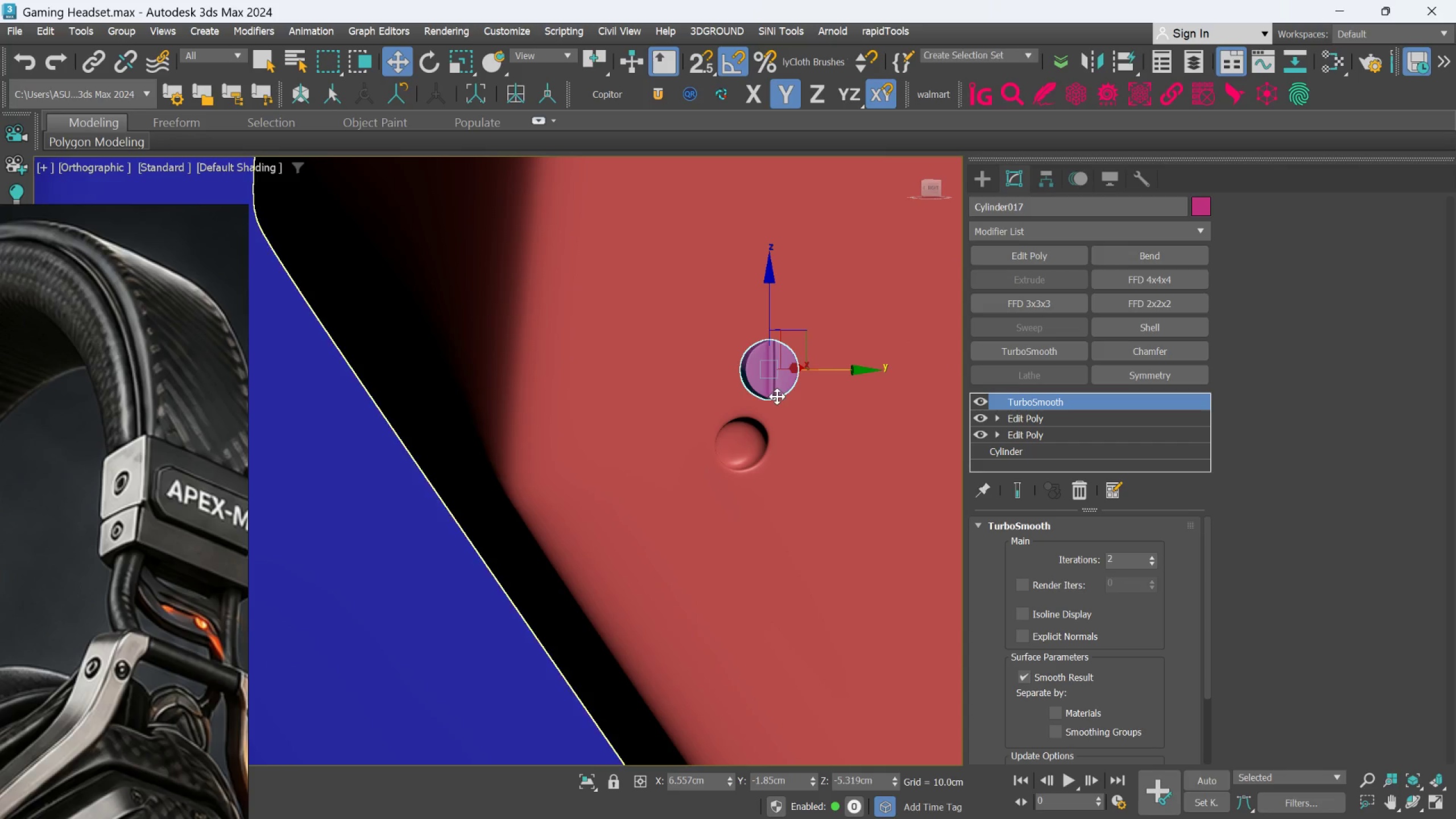 
scroll: coordinate [766, 375], scroll_direction: up, amount: 2.0
 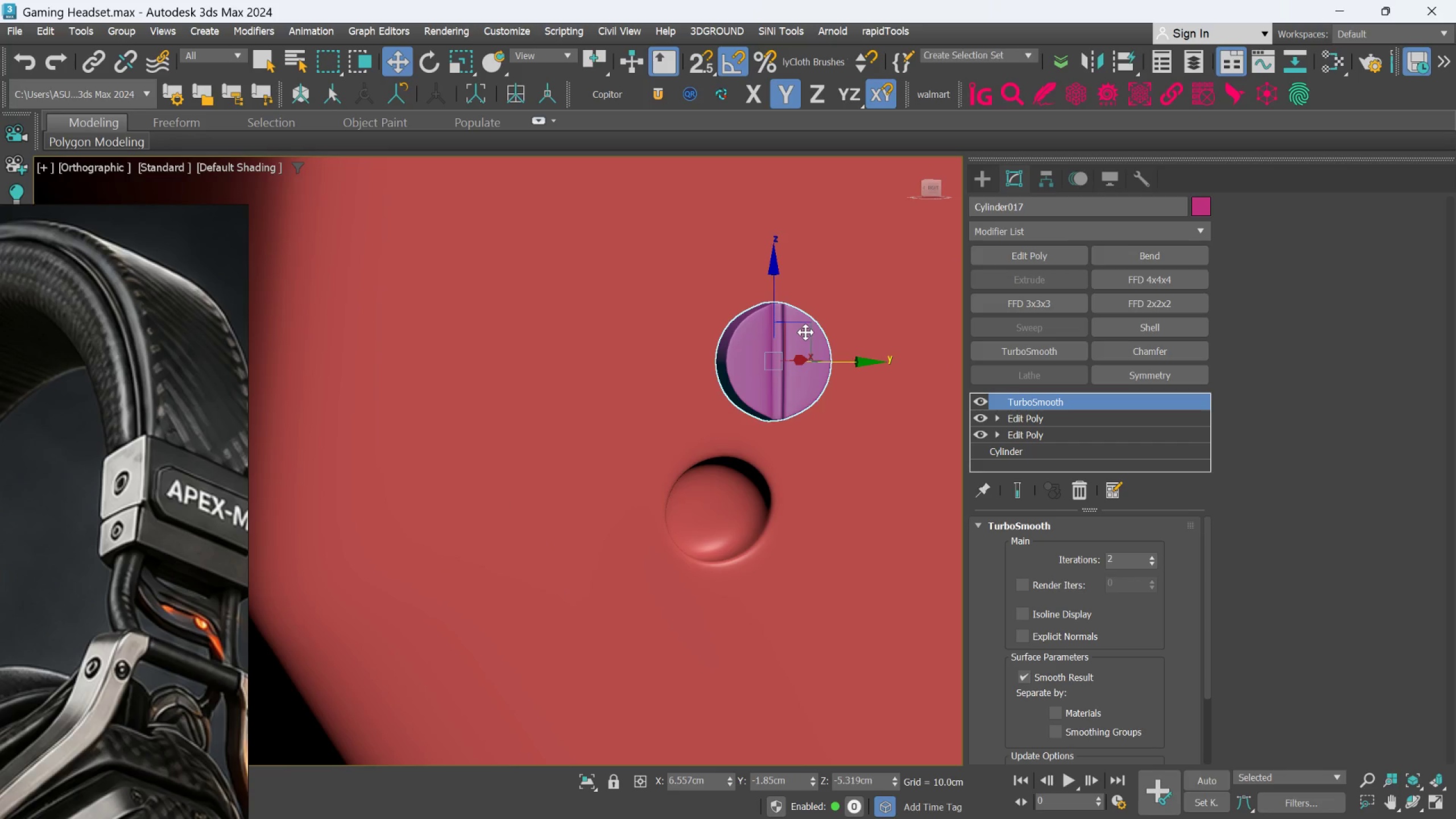 
left_click([805, 332])
 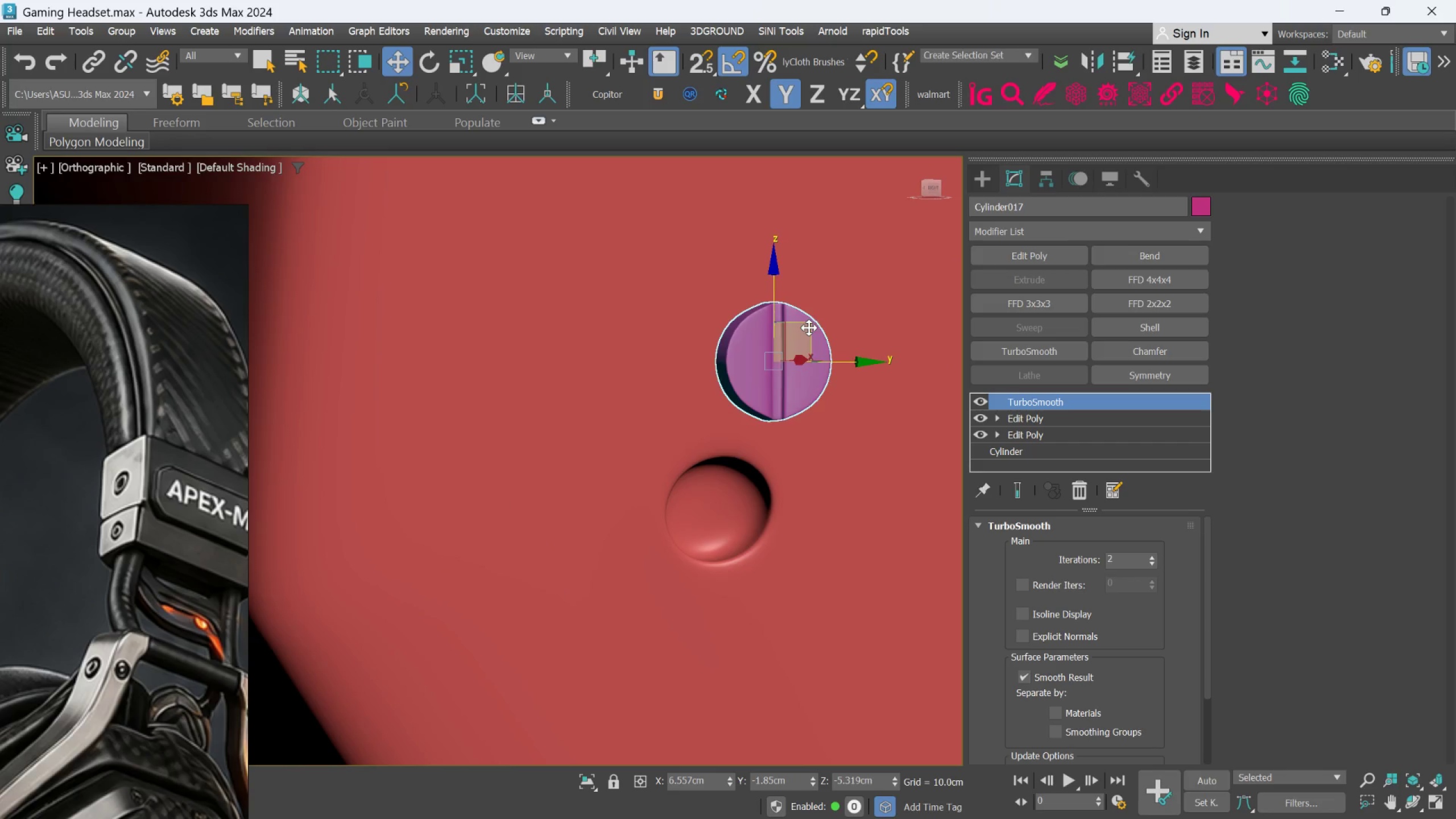 
left_click_drag(start_coordinate=[809, 327], to_coordinate=[751, 478])
 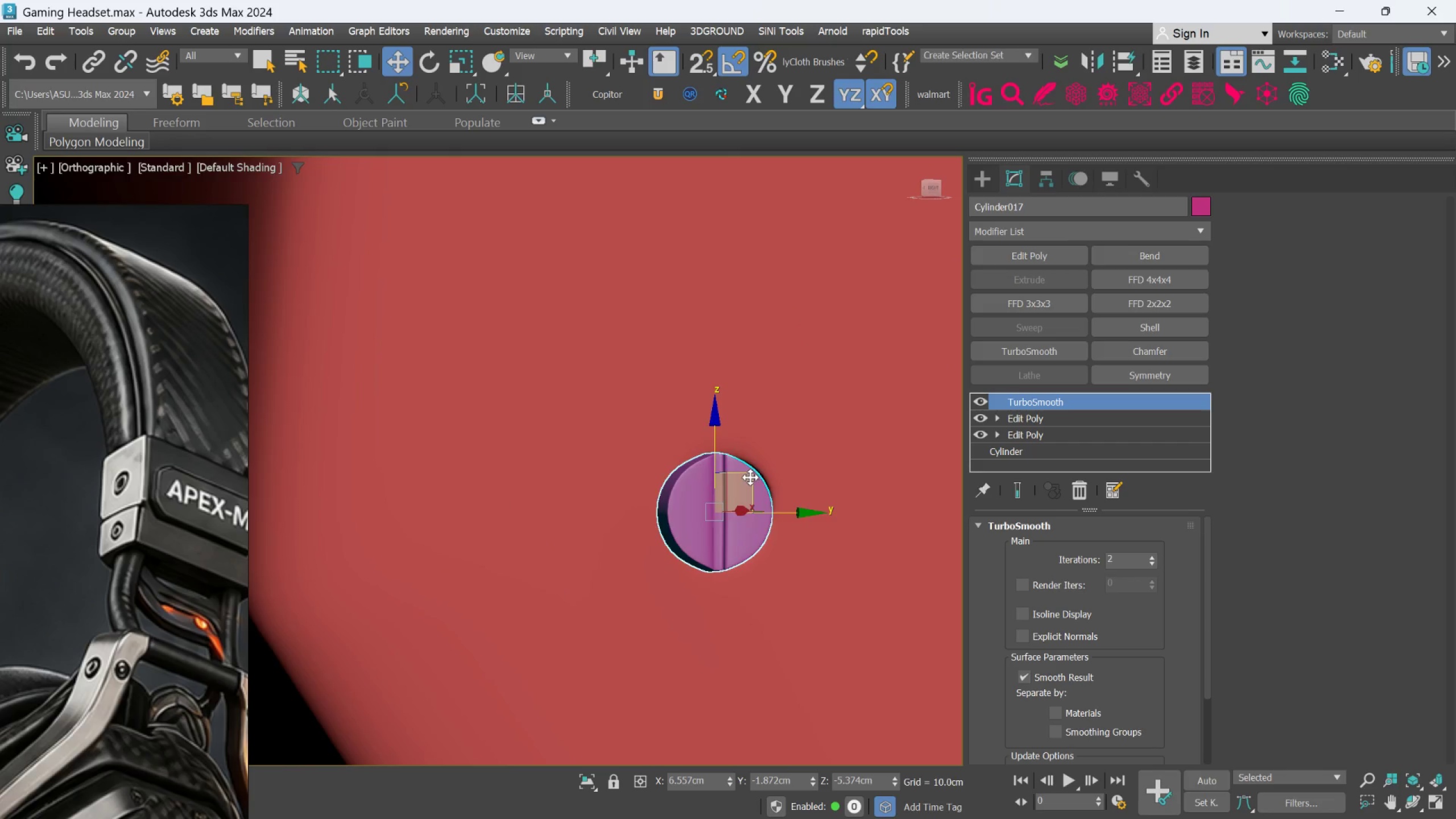 
hold_key(key=AltLeft, duration=1.12)
 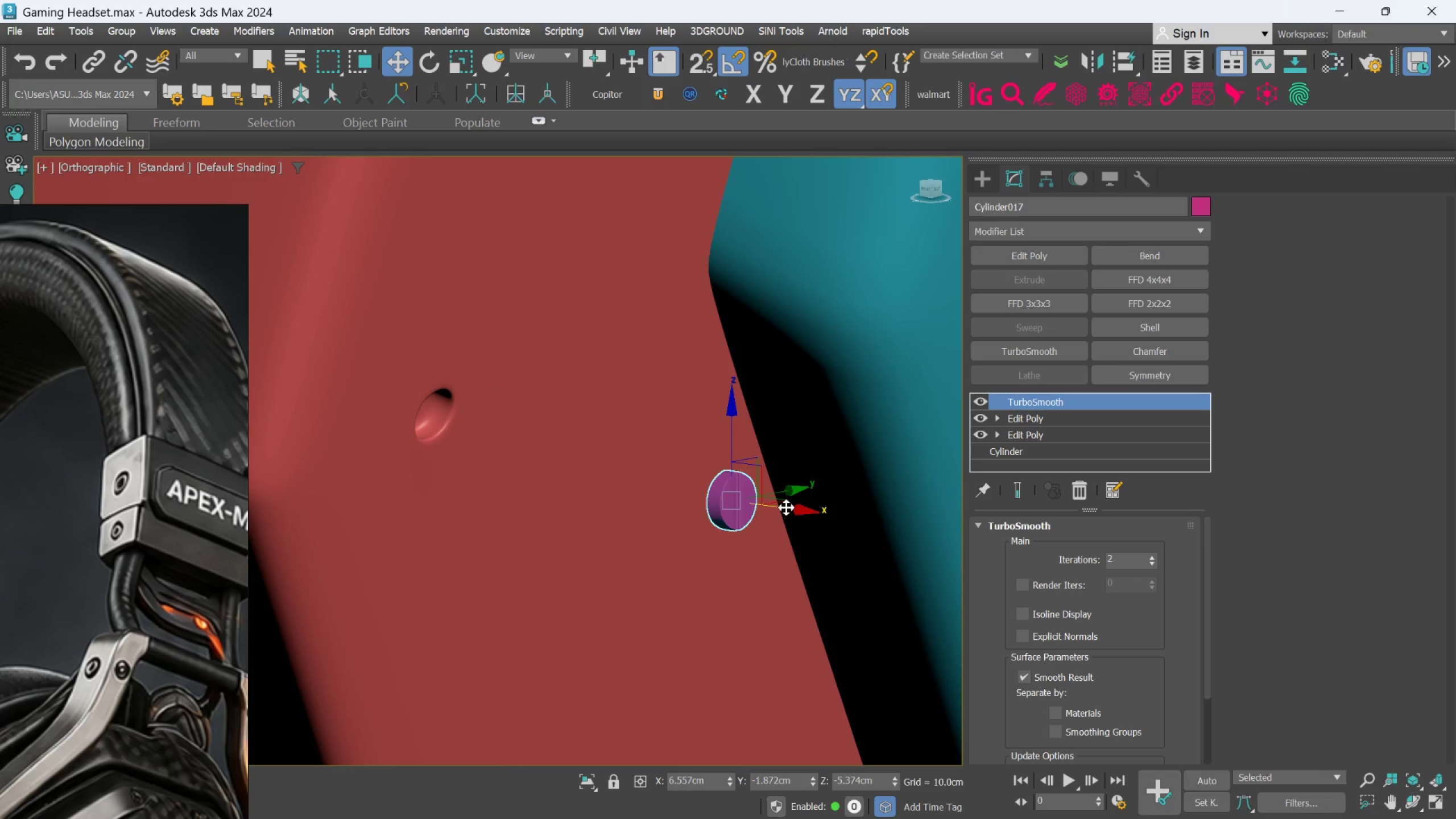 
scroll: coordinate [748, 489], scroll_direction: down, amount: 2.0
 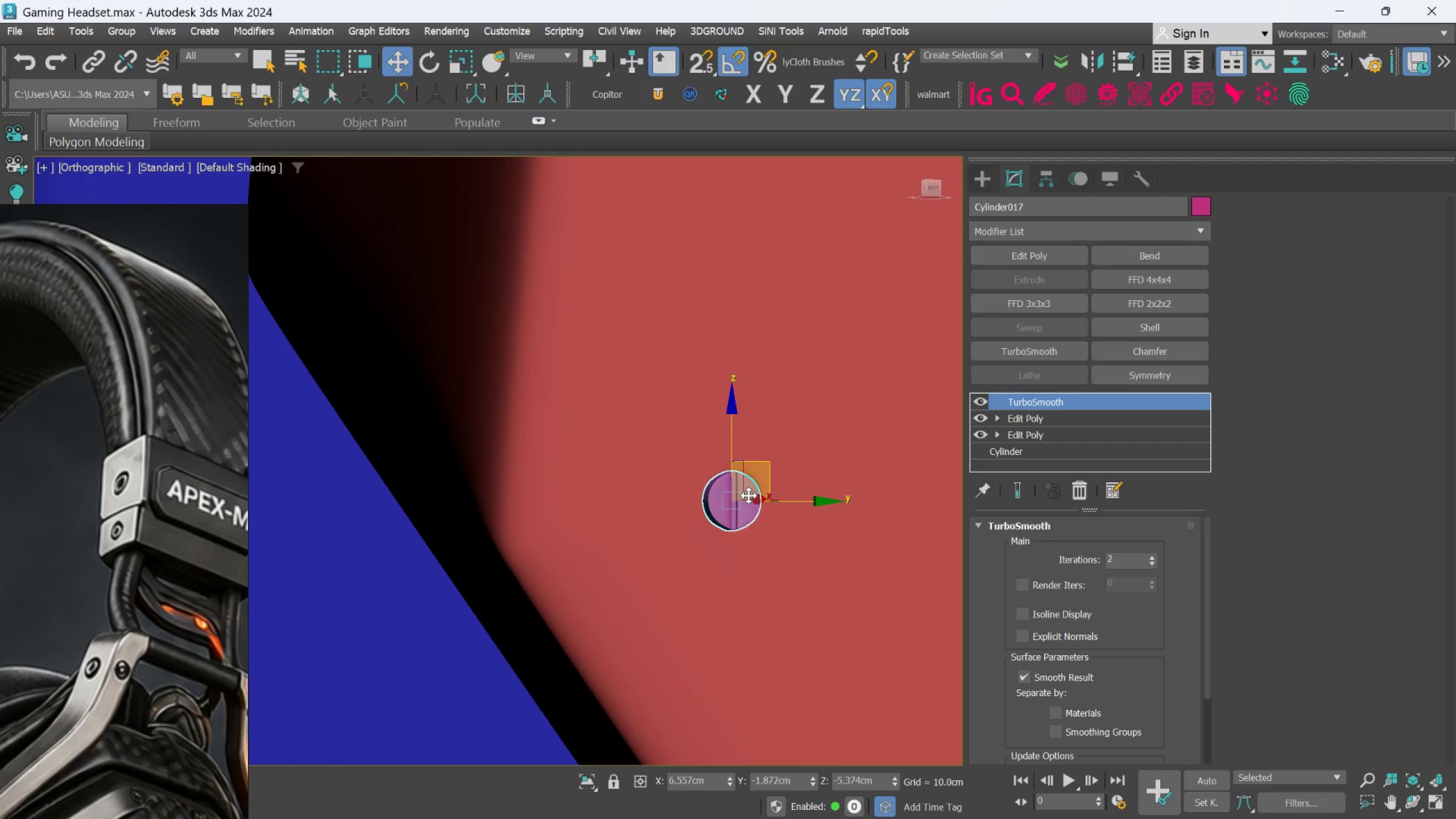 
left_click_drag(start_coordinate=[784, 506], to_coordinate=[466, 359])
 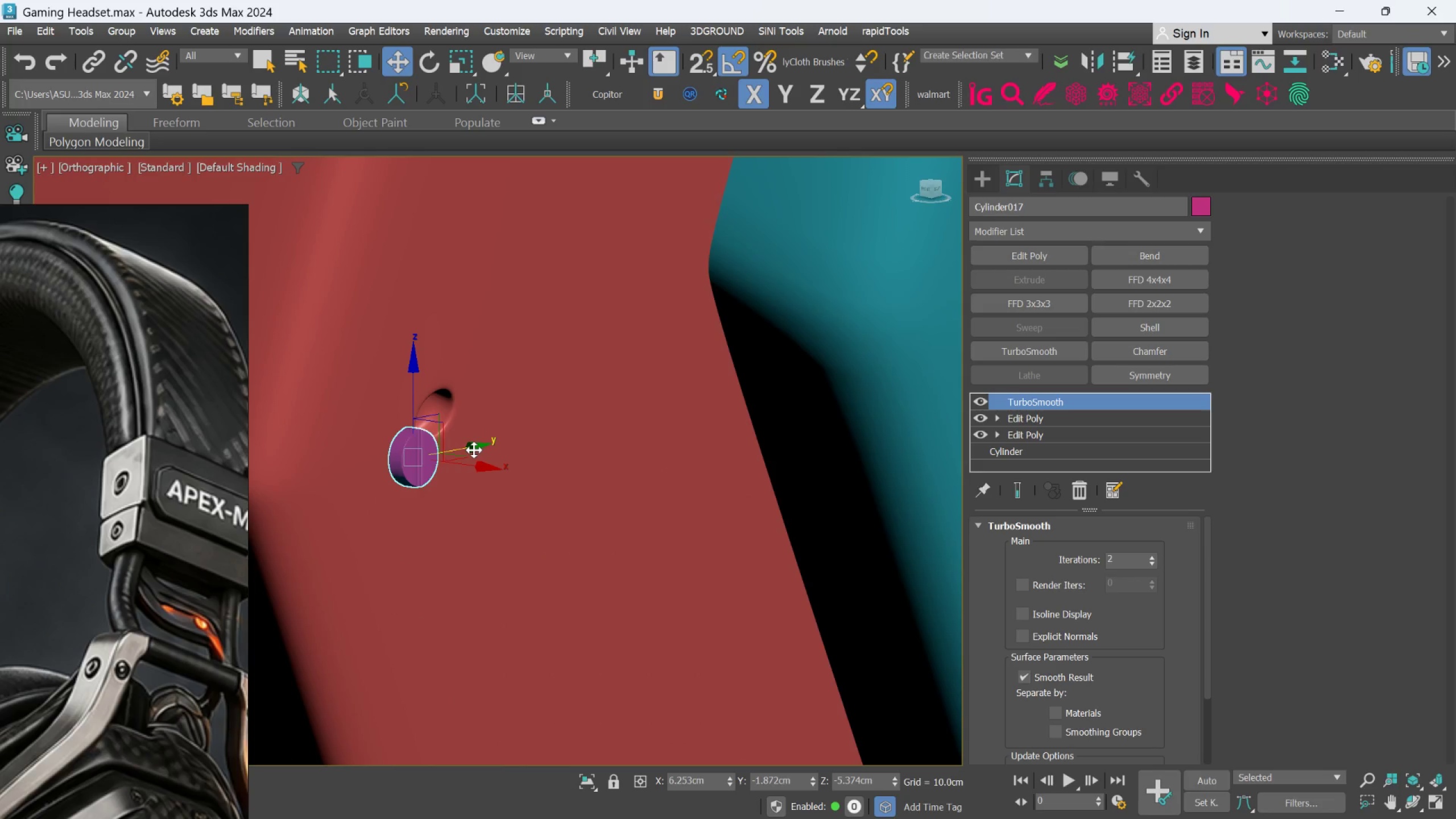 
scroll: coordinate [472, 450], scroll_direction: up, amount: 1.0
 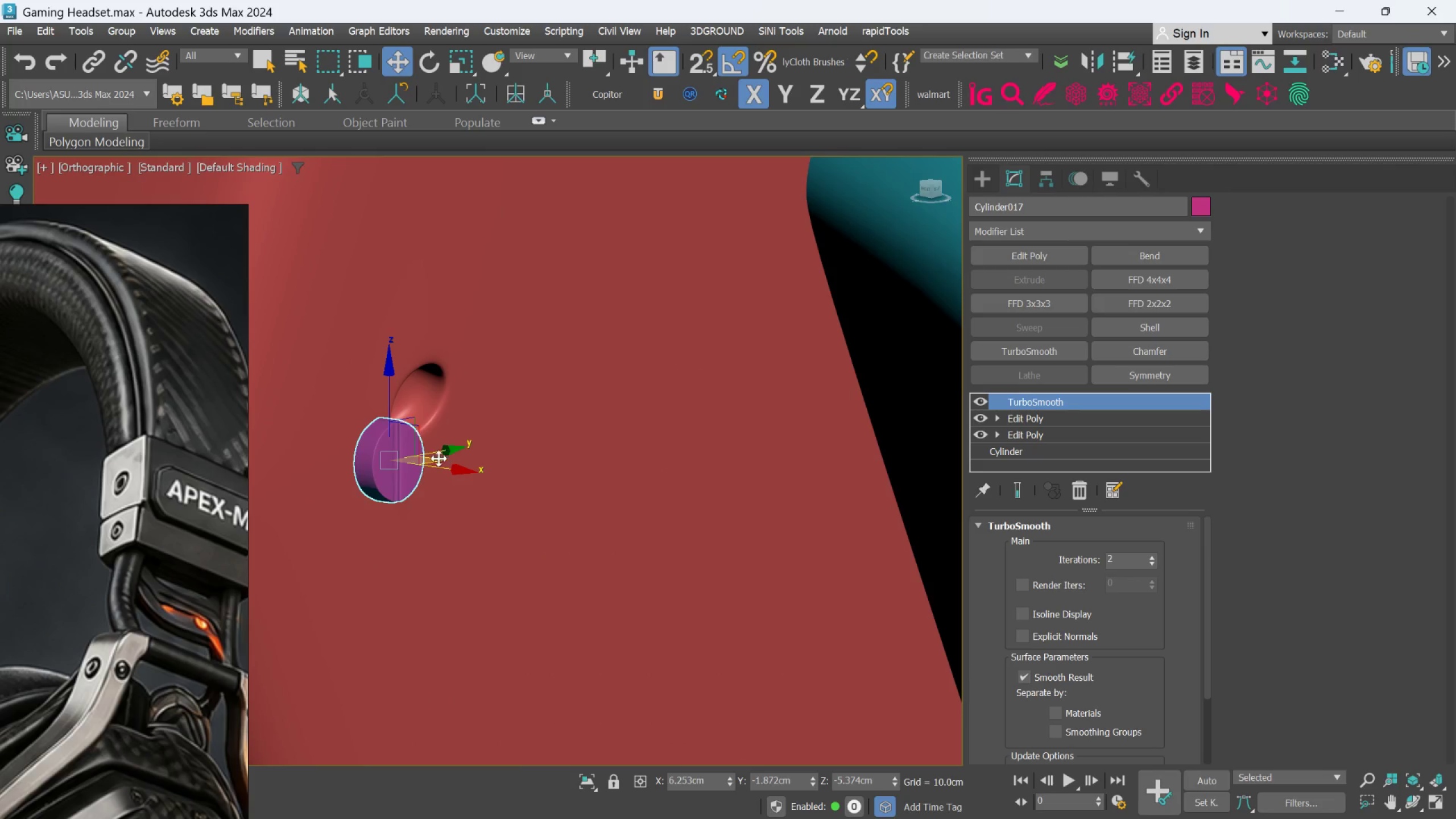 
left_click_drag(start_coordinate=[435, 458], to_coordinate=[469, 409])
 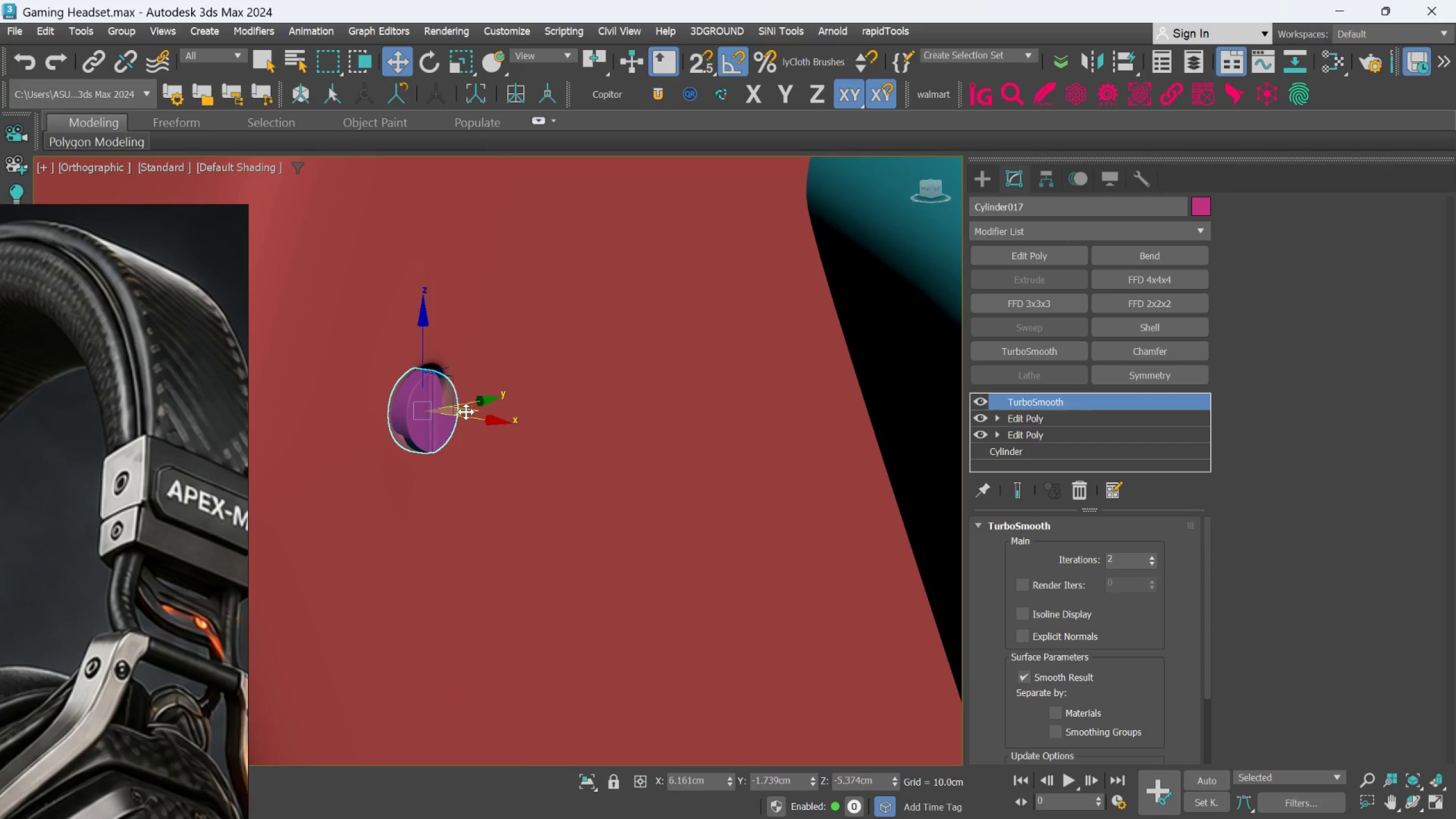 
hold_key(key=AltLeft, duration=0.62)
 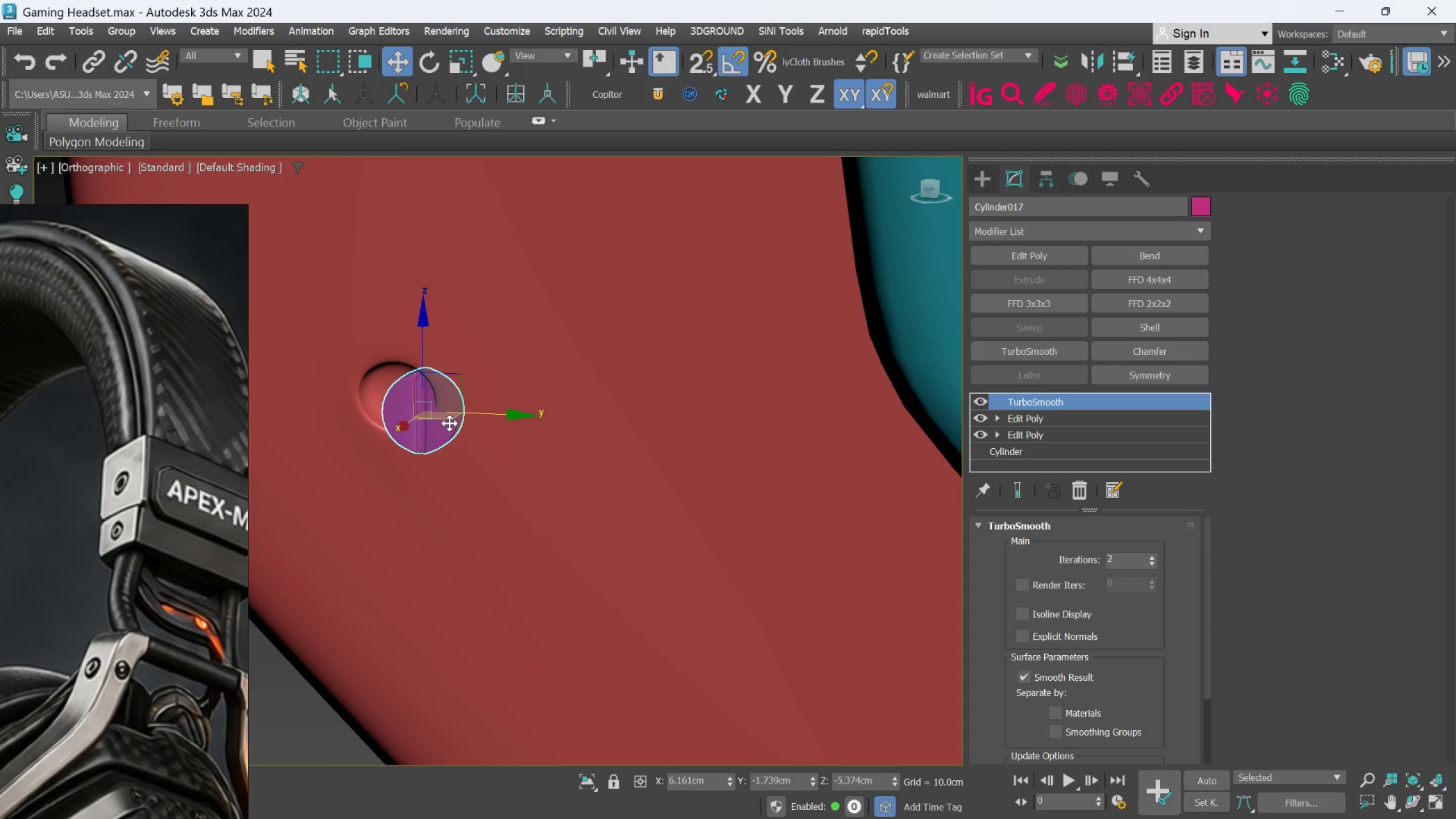 
left_click_drag(start_coordinate=[449, 423], to_coordinate=[423, 413])
 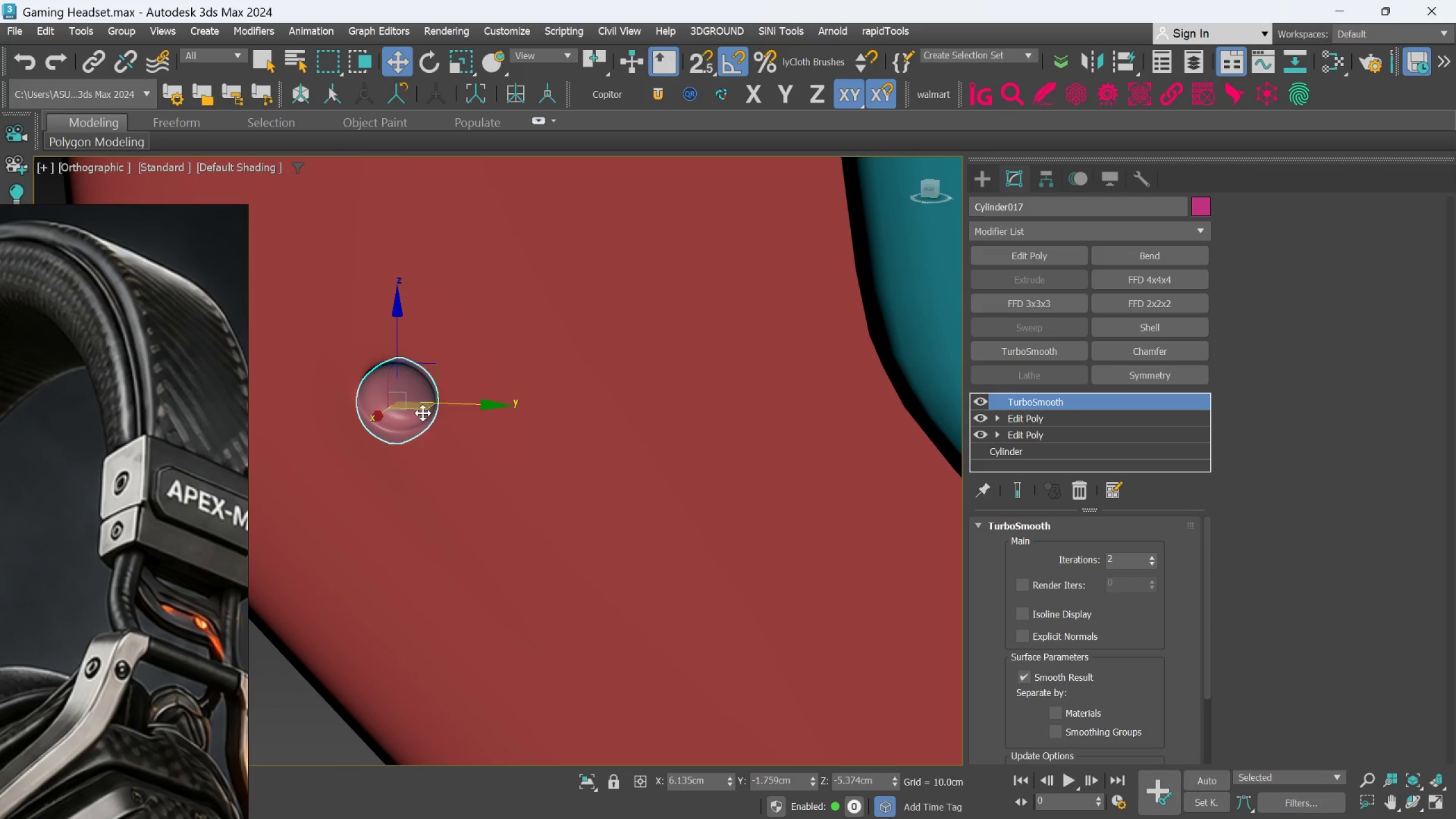 
hold_key(key=AltLeft, duration=0.45)
 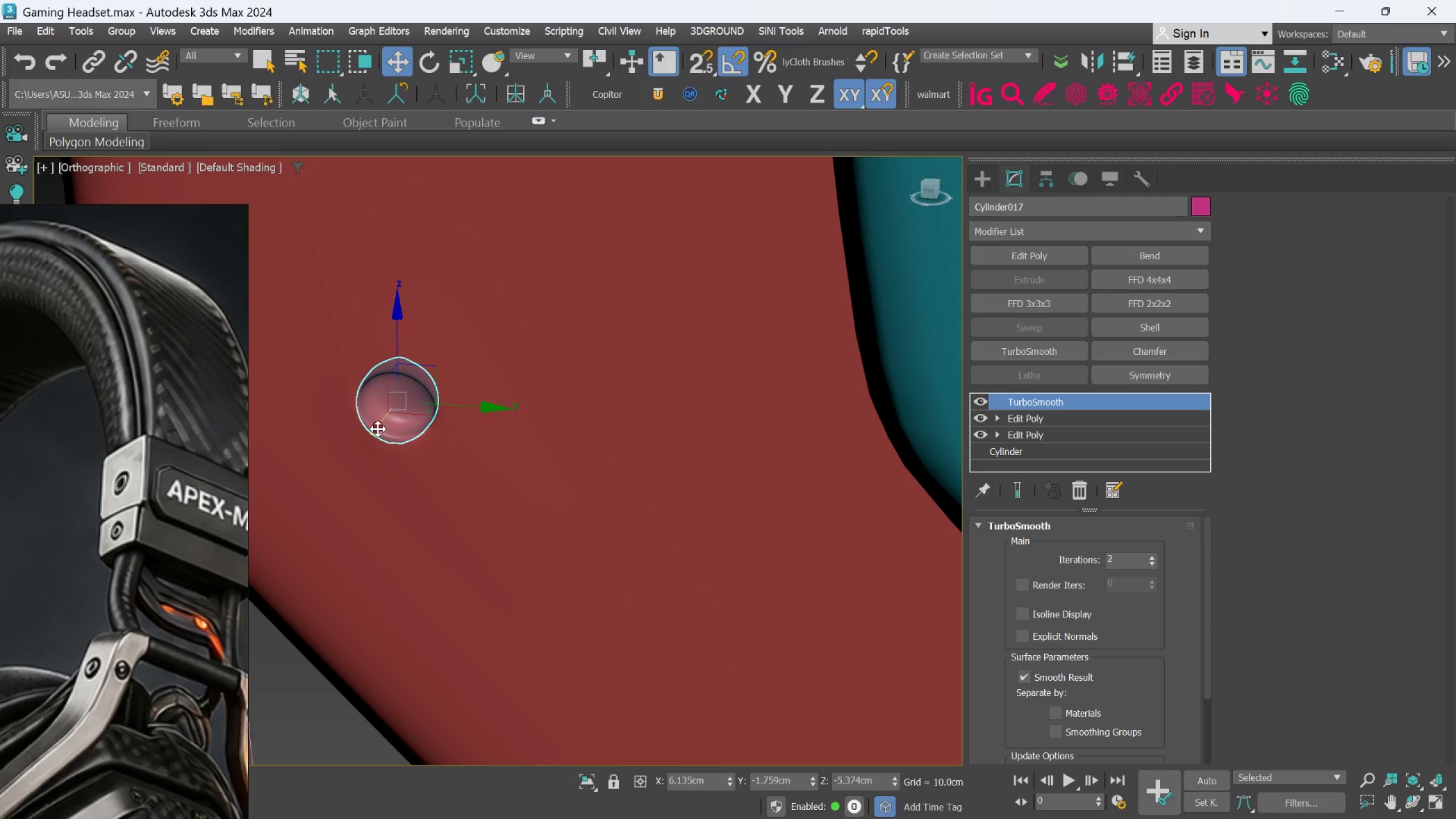 
left_click_drag(start_coordinate=[378, 429], to_coordinate=[377, 448])
 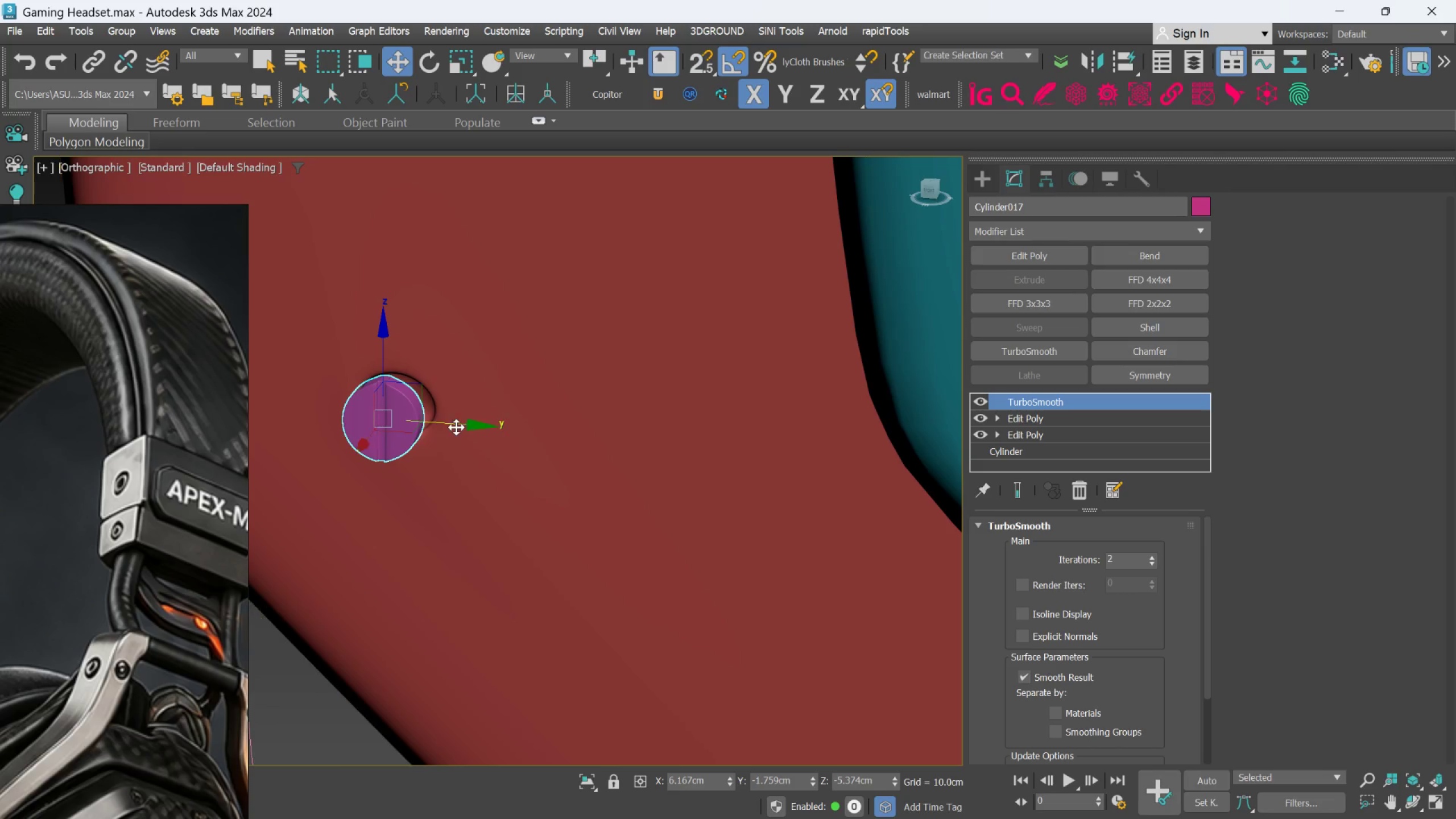 
left_click_drag(start_coordinate=[459, 426], to_coordinate=[472, 425])
 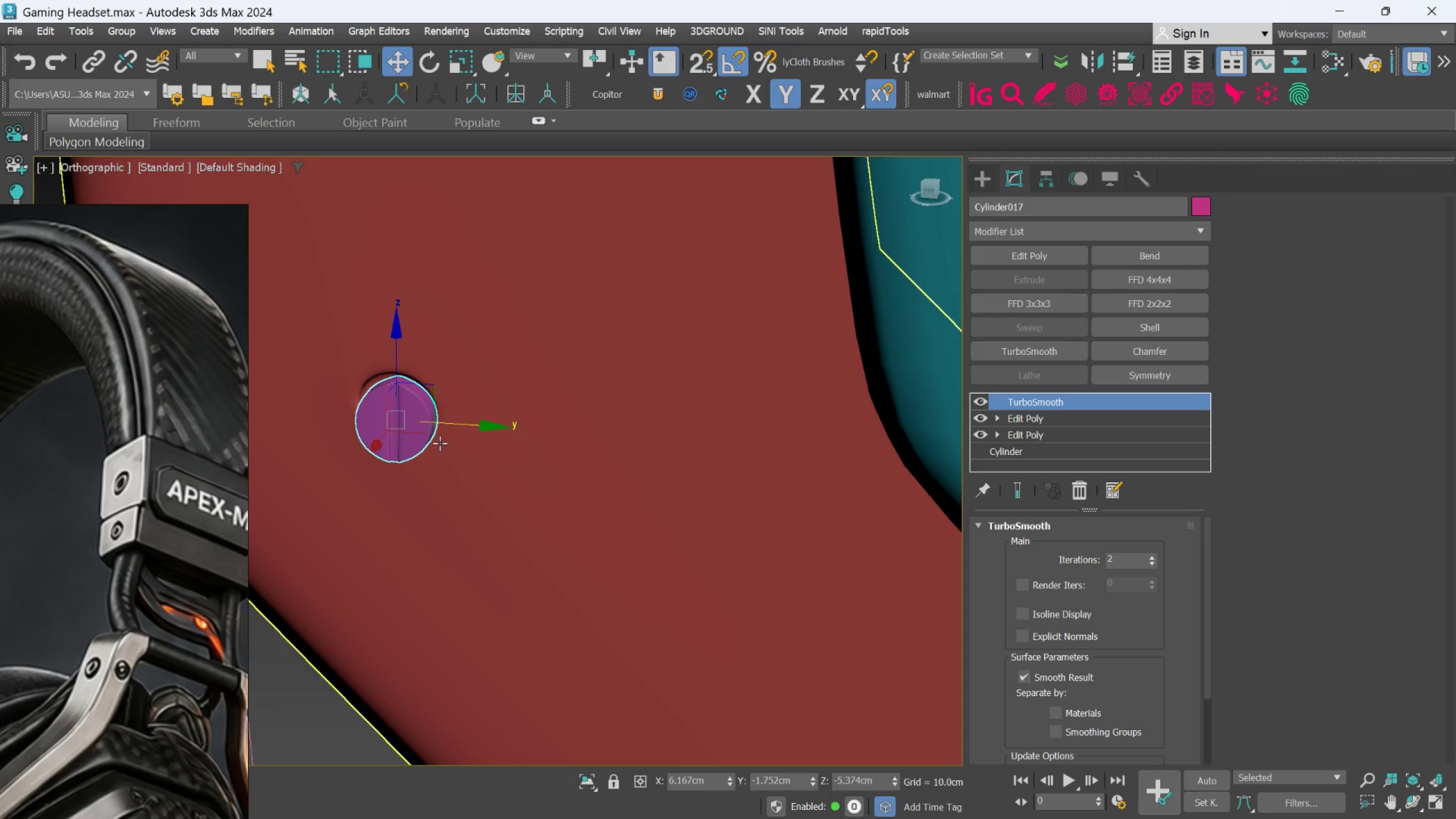 
hold_key(key=AltLeft, duration=1.02)
 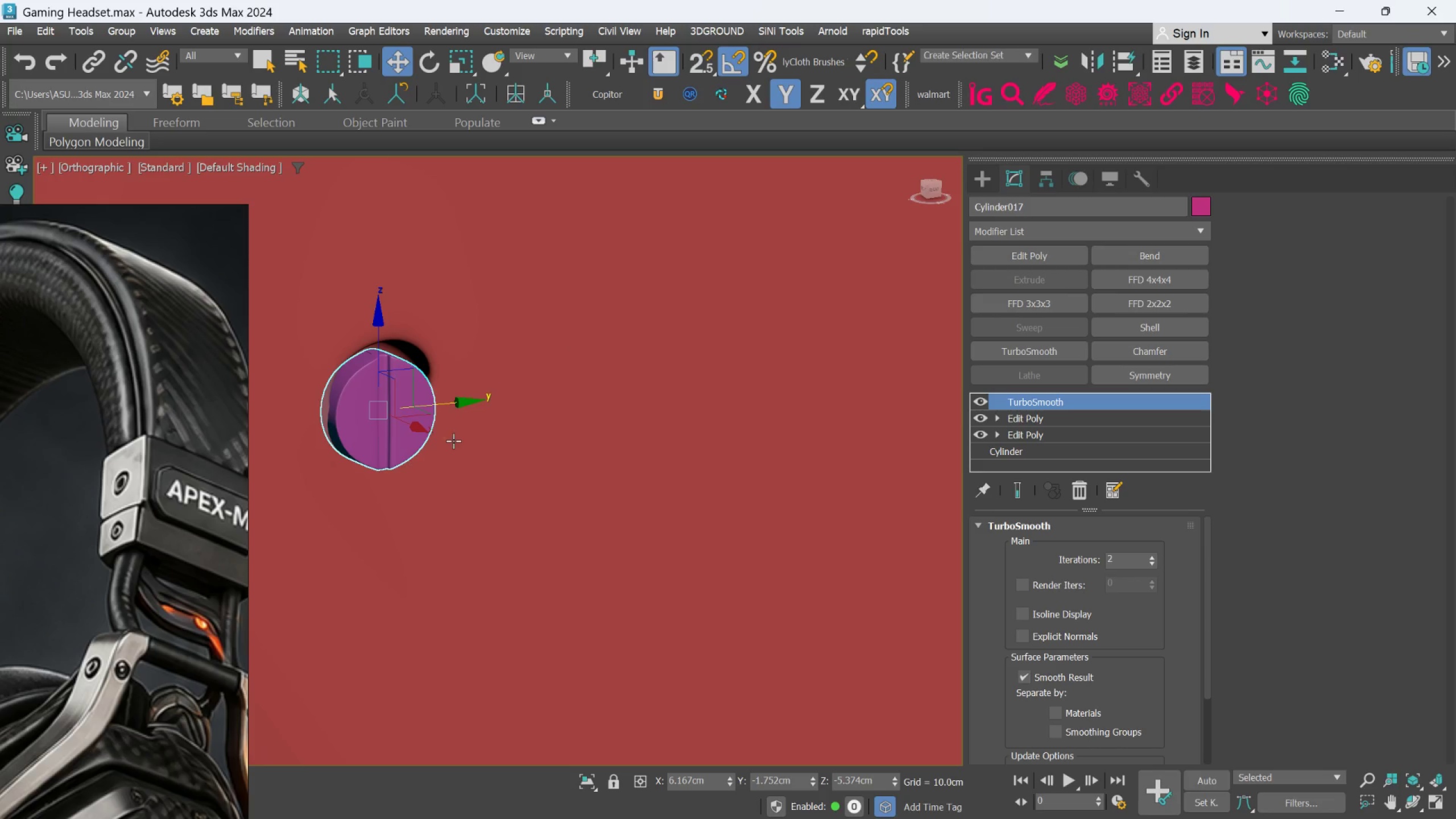 
scroll: coordinate [440, 443], scroll_direction: up, amount: 1.0
 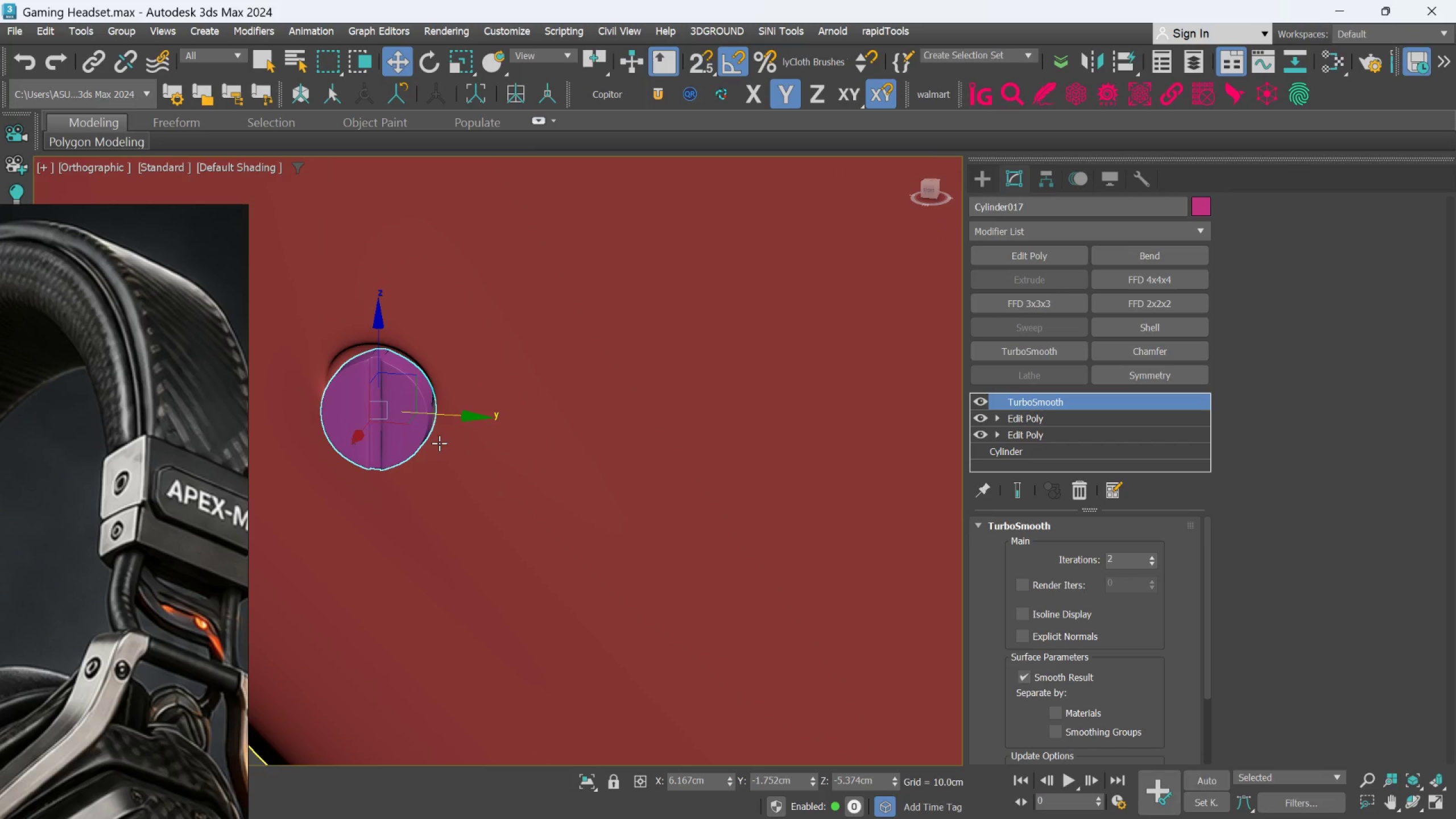 
key(Alt+AltLeft)
 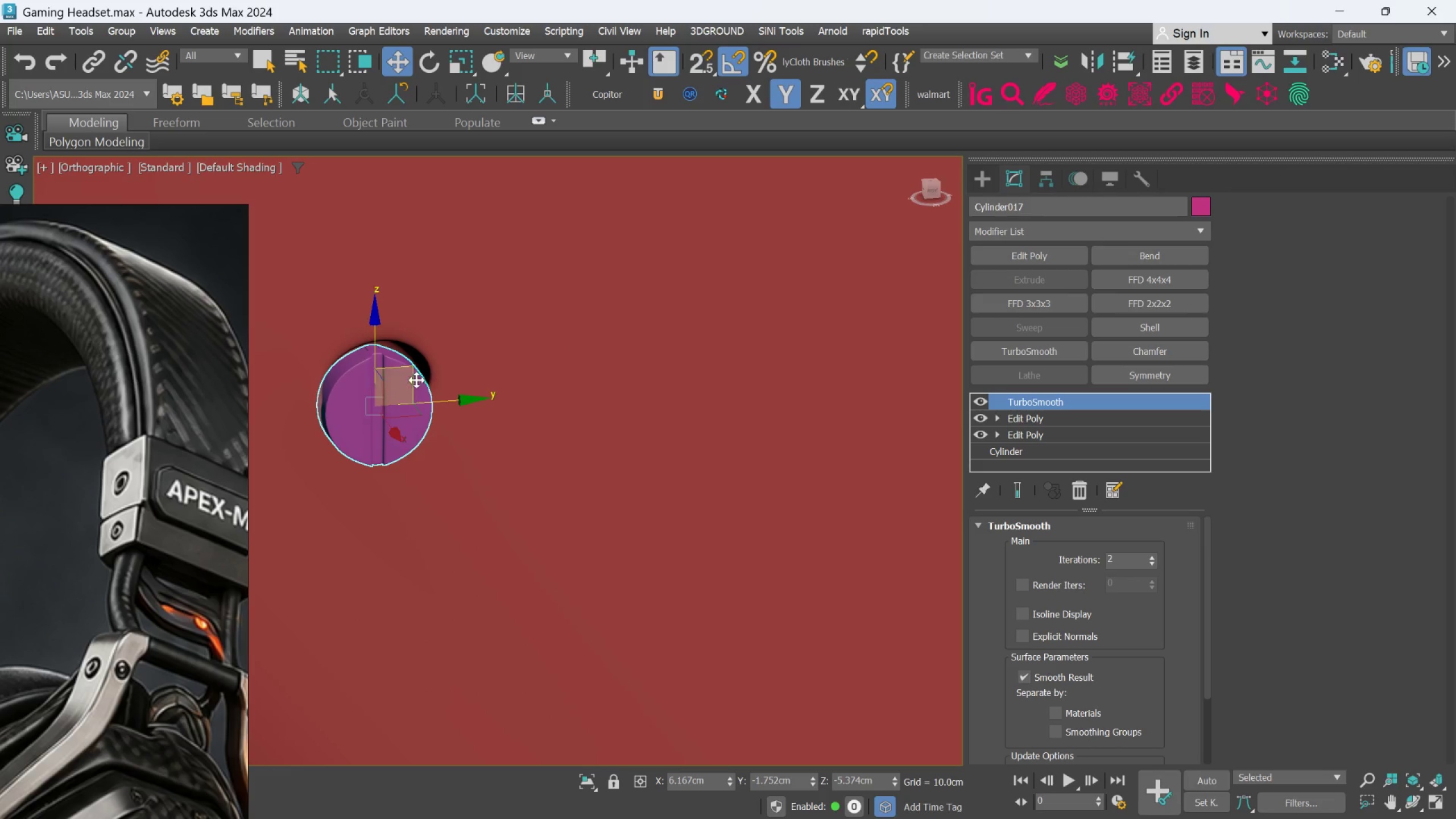 
left_click_drag(start_coordinate=[413, 375], to_coordinate=[416, 358])
 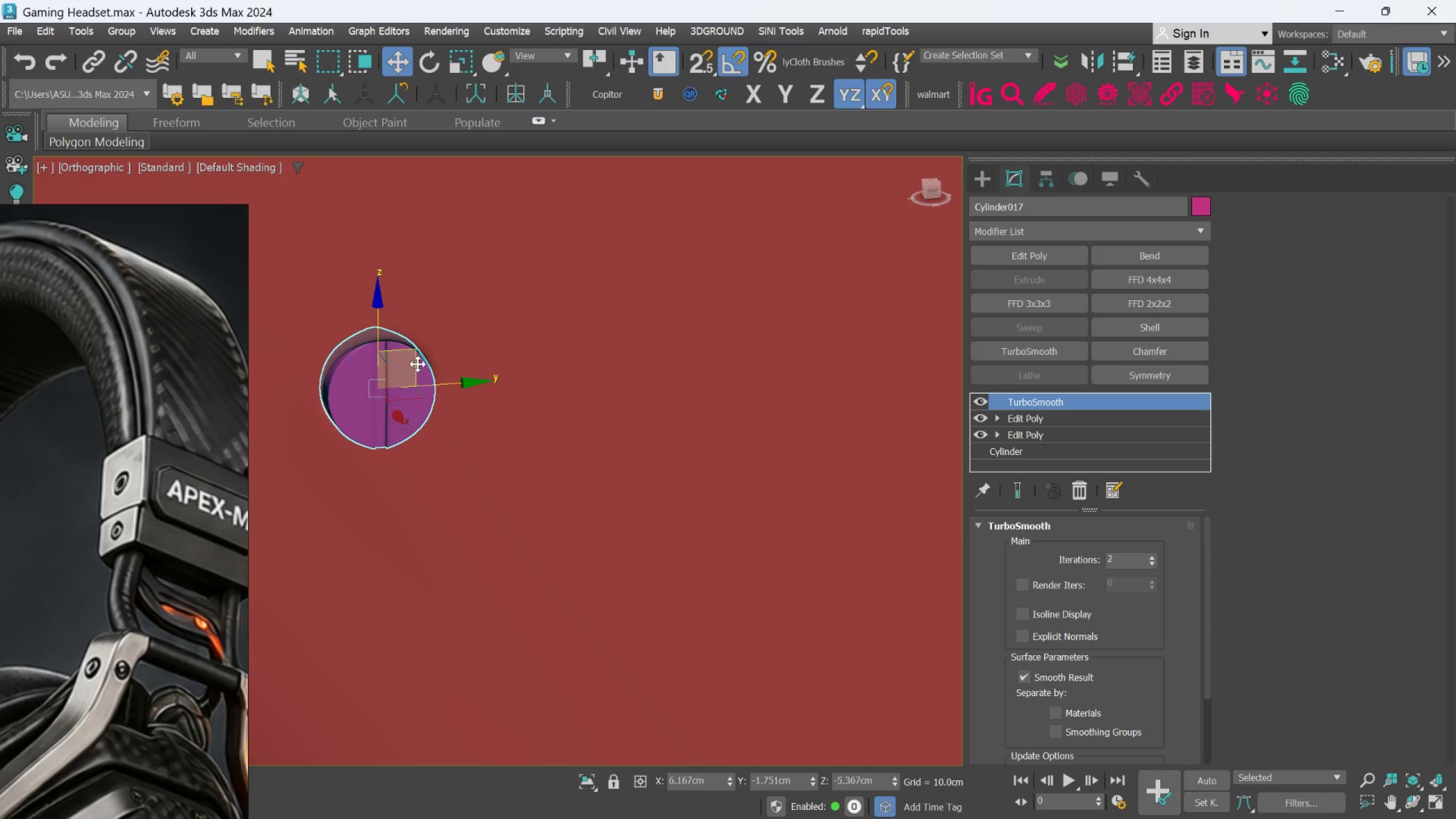 
hold_key(key=AltLeft, duration=0.95)
 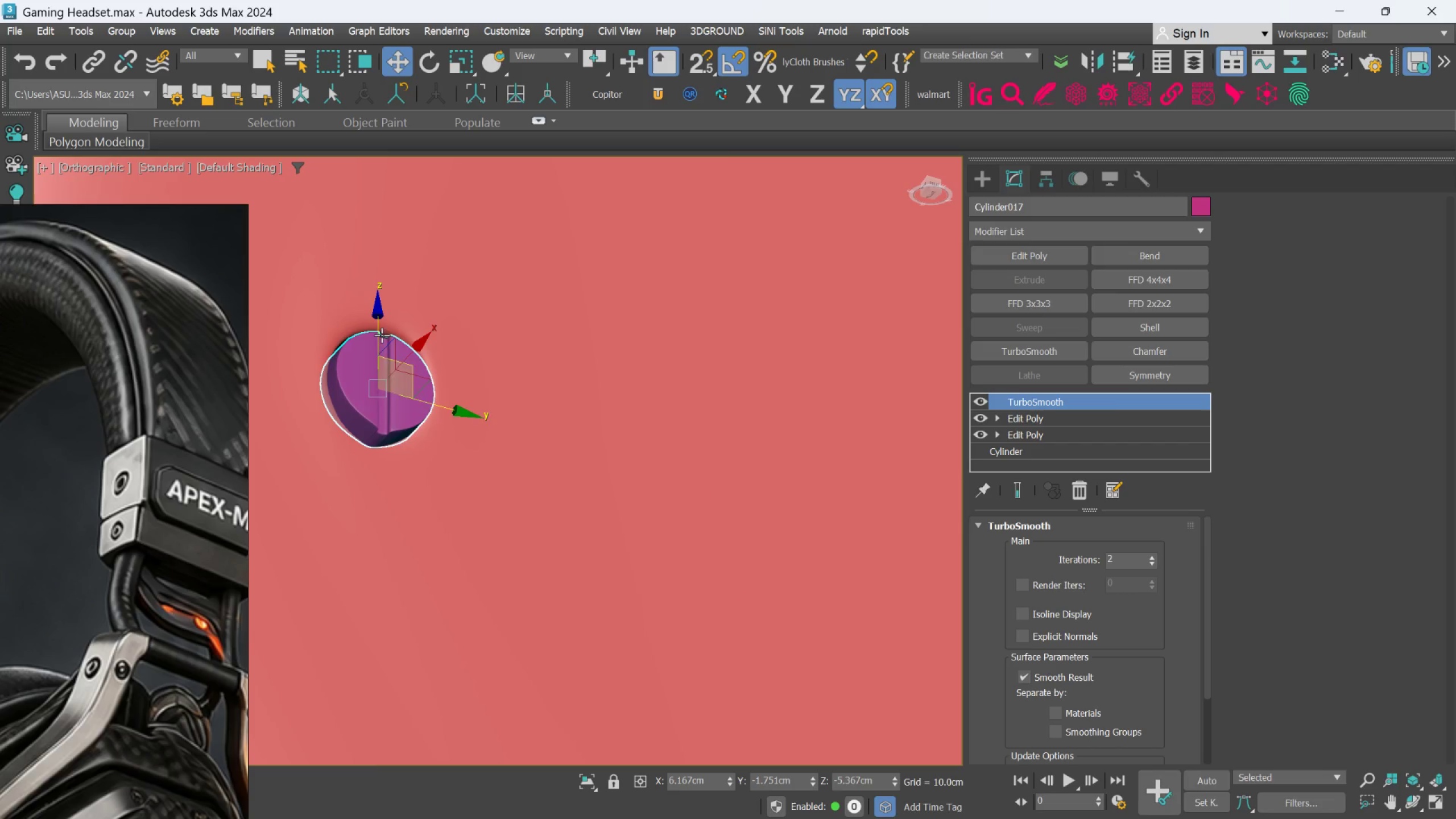 
left_click_drag(start_coordinate=[380, 335], to_coordinate=[380, 328])
 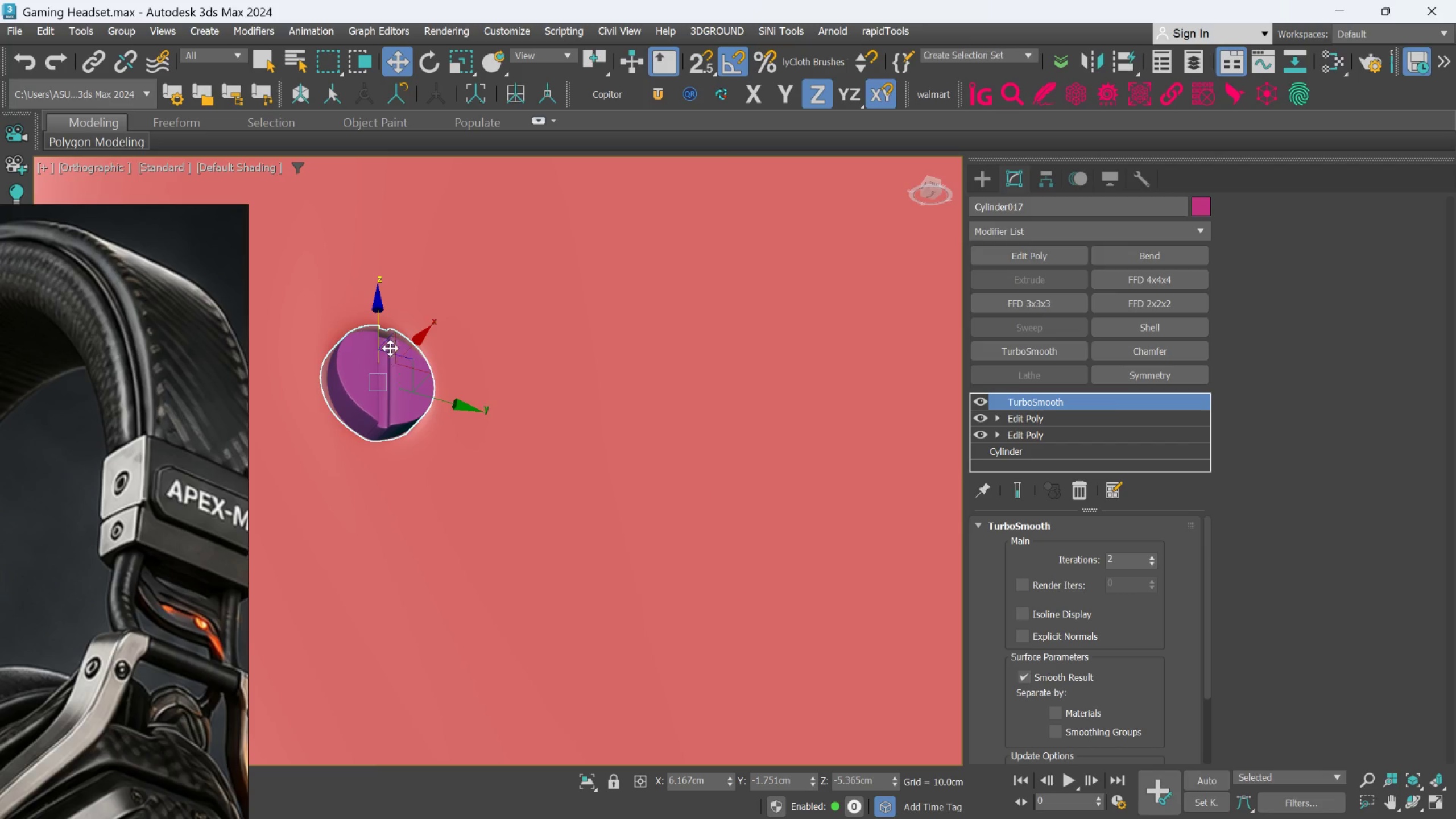 
key(E)
 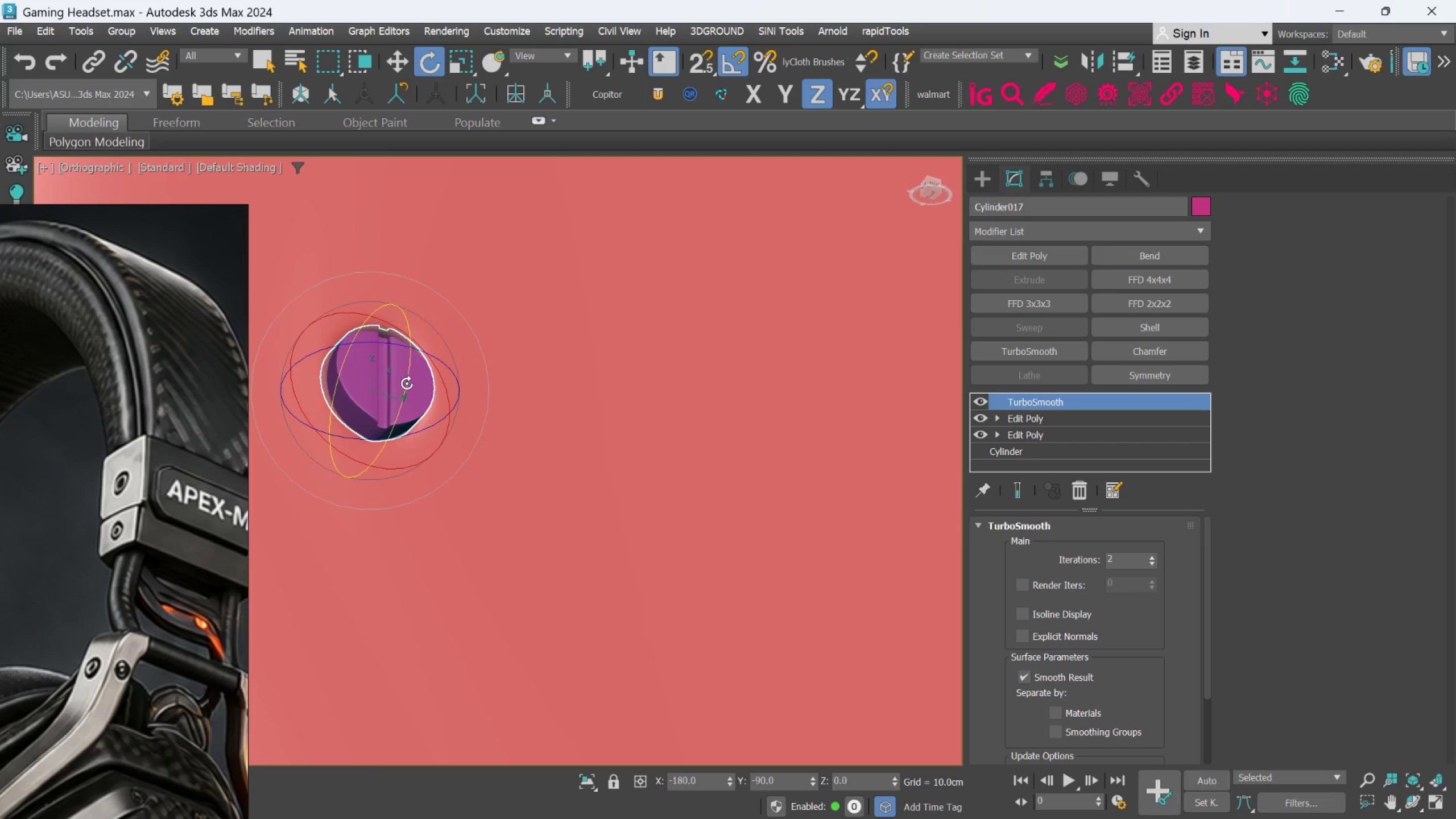 
left_click_drag(start_coordinate=[407, 383], to_coordinate=[408, 388])
 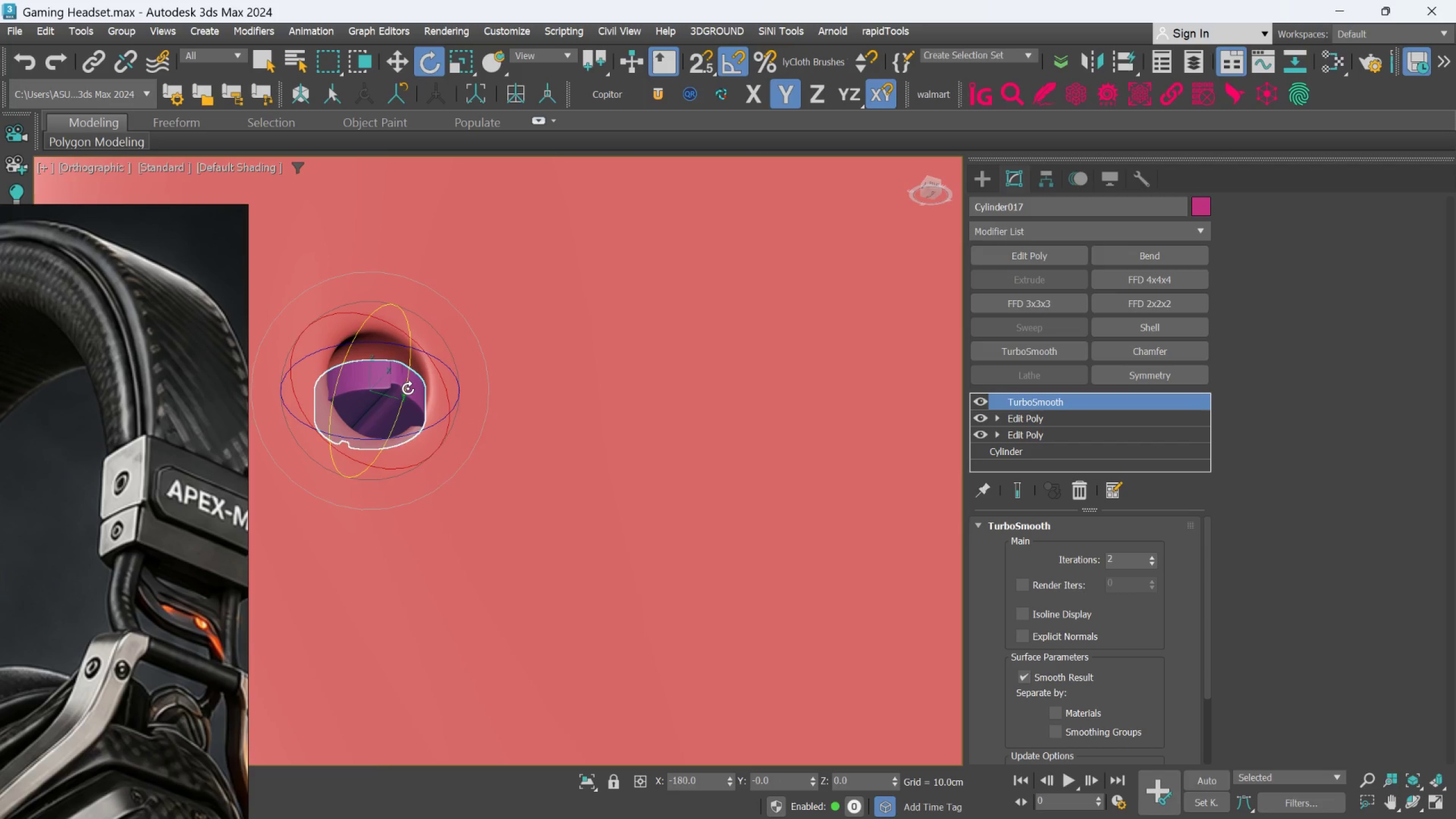 
key(Control+ControlLeft)
 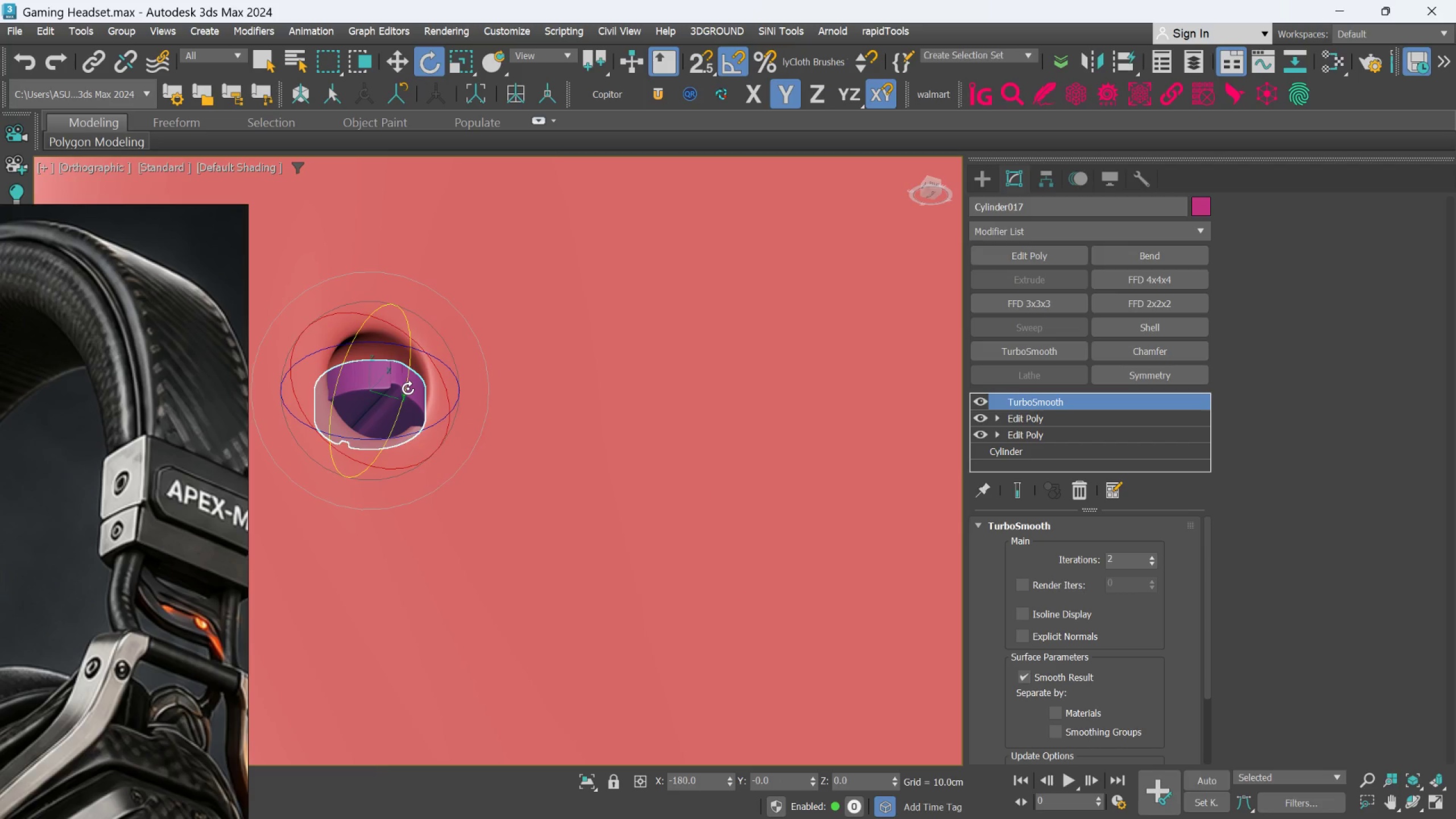 
key(S)
 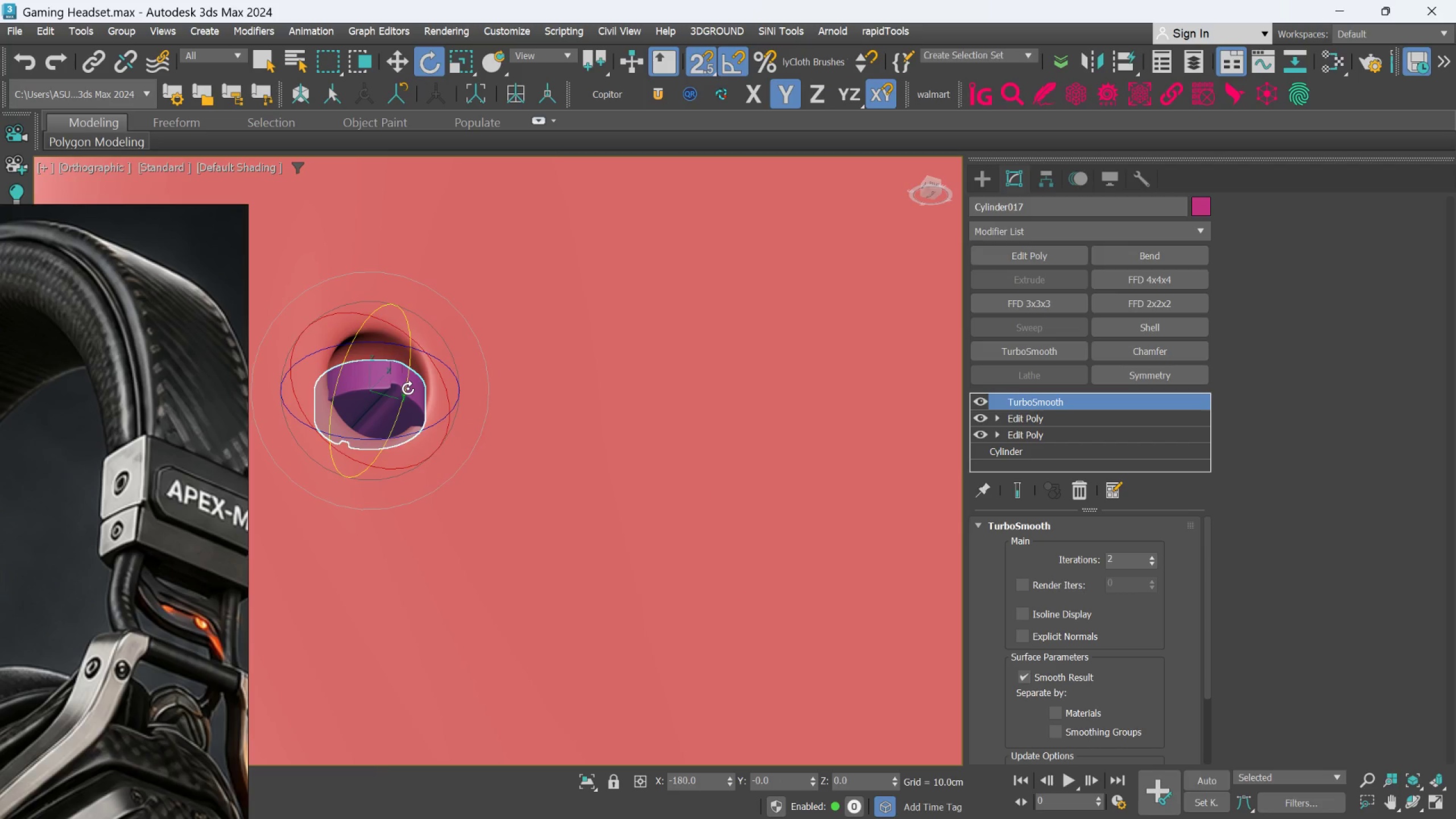 
key(Control+ControlLeft)
 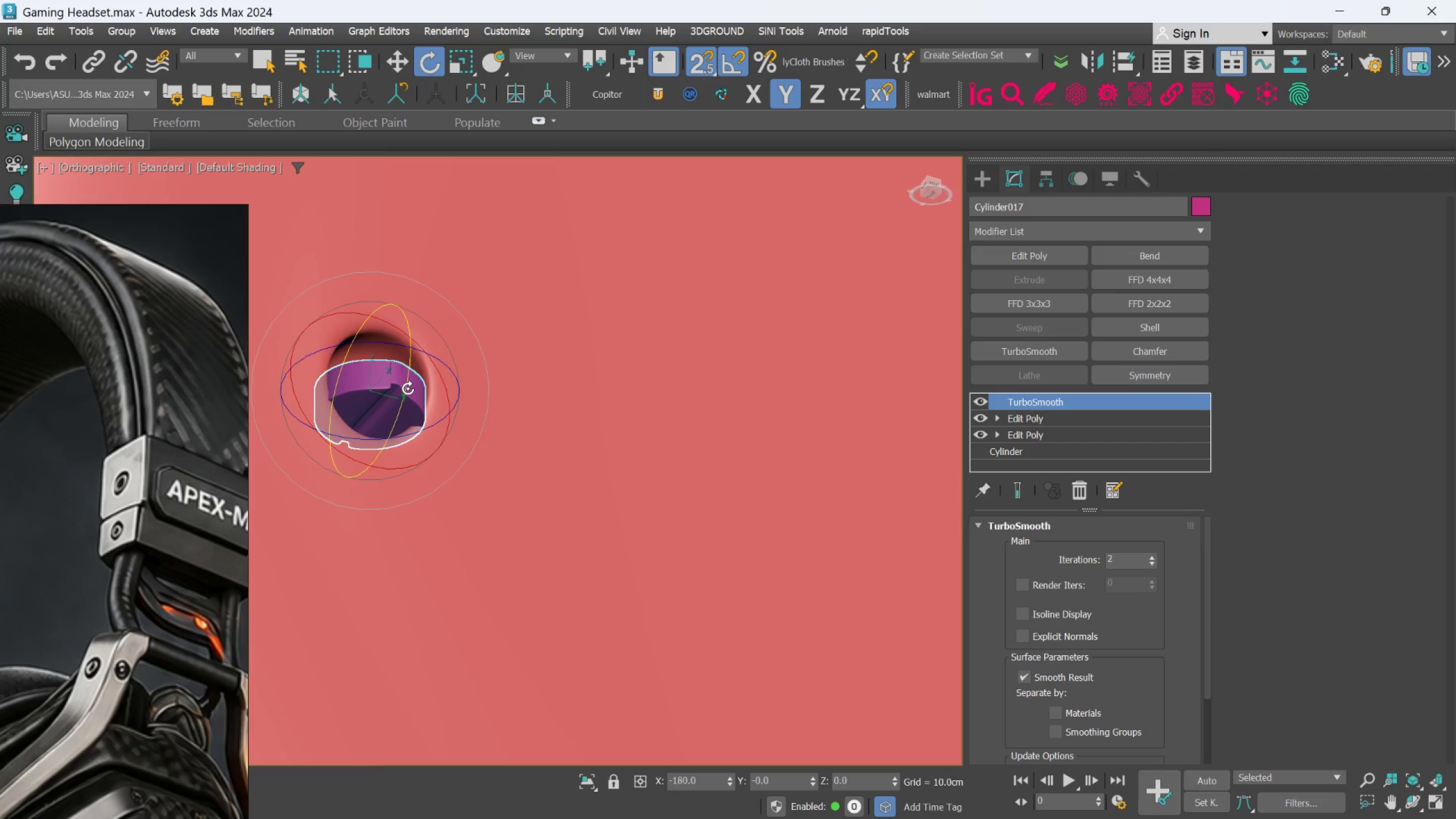 
key(Control+Z)
 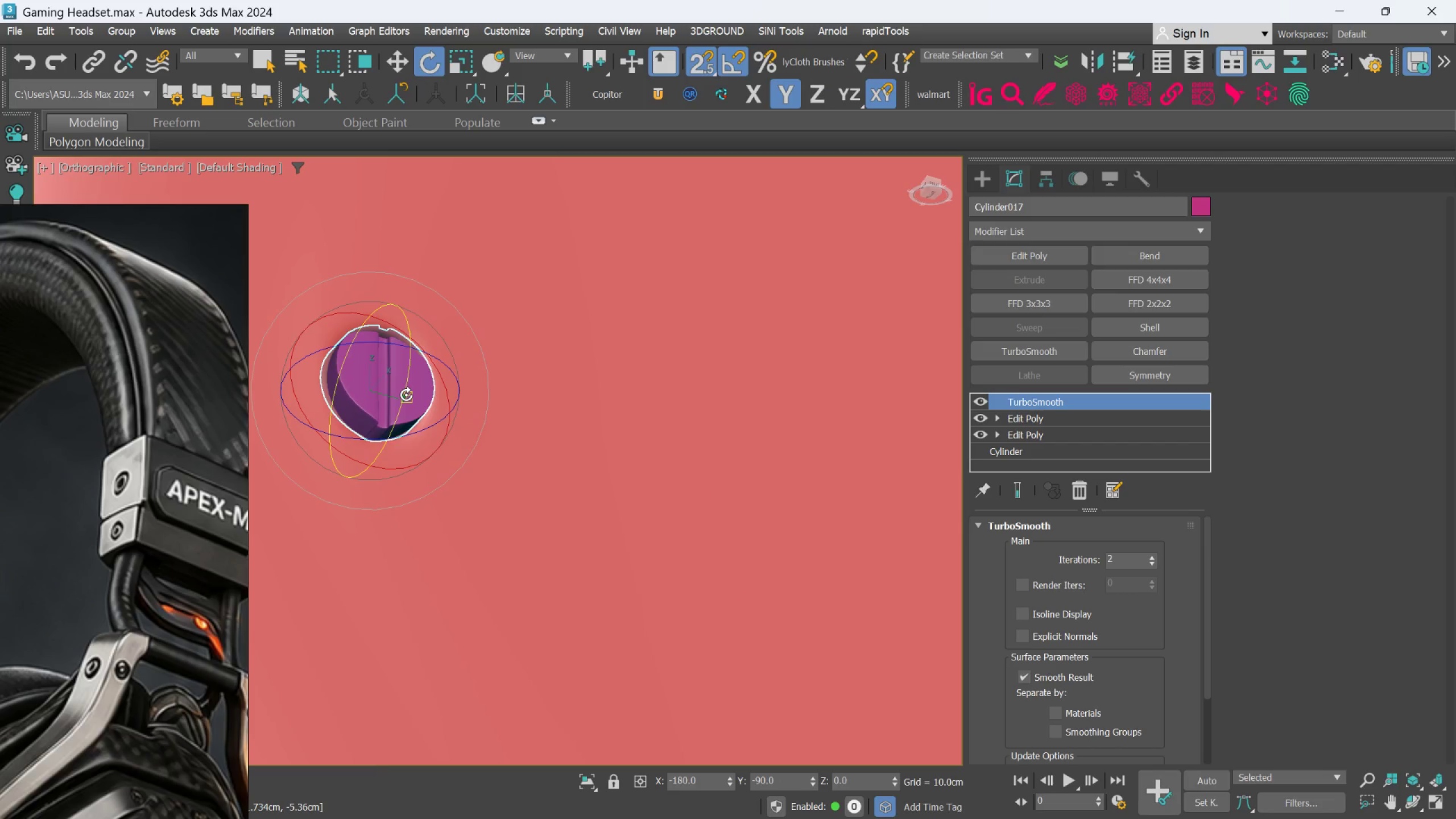 
key(A)
 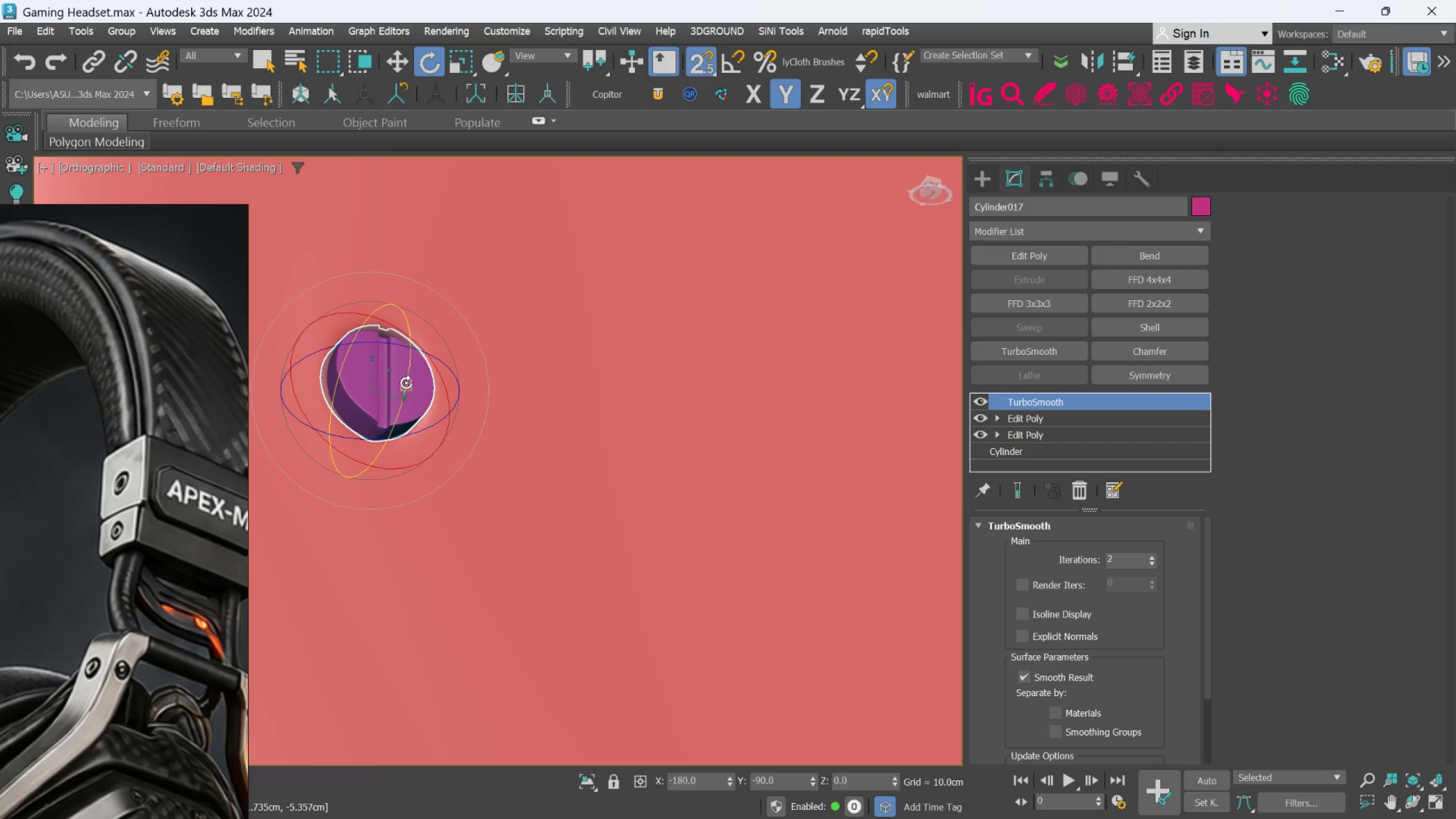 
left_click_drag(start_coordinate=[406, 377], to_coordinate=[410, 393])
 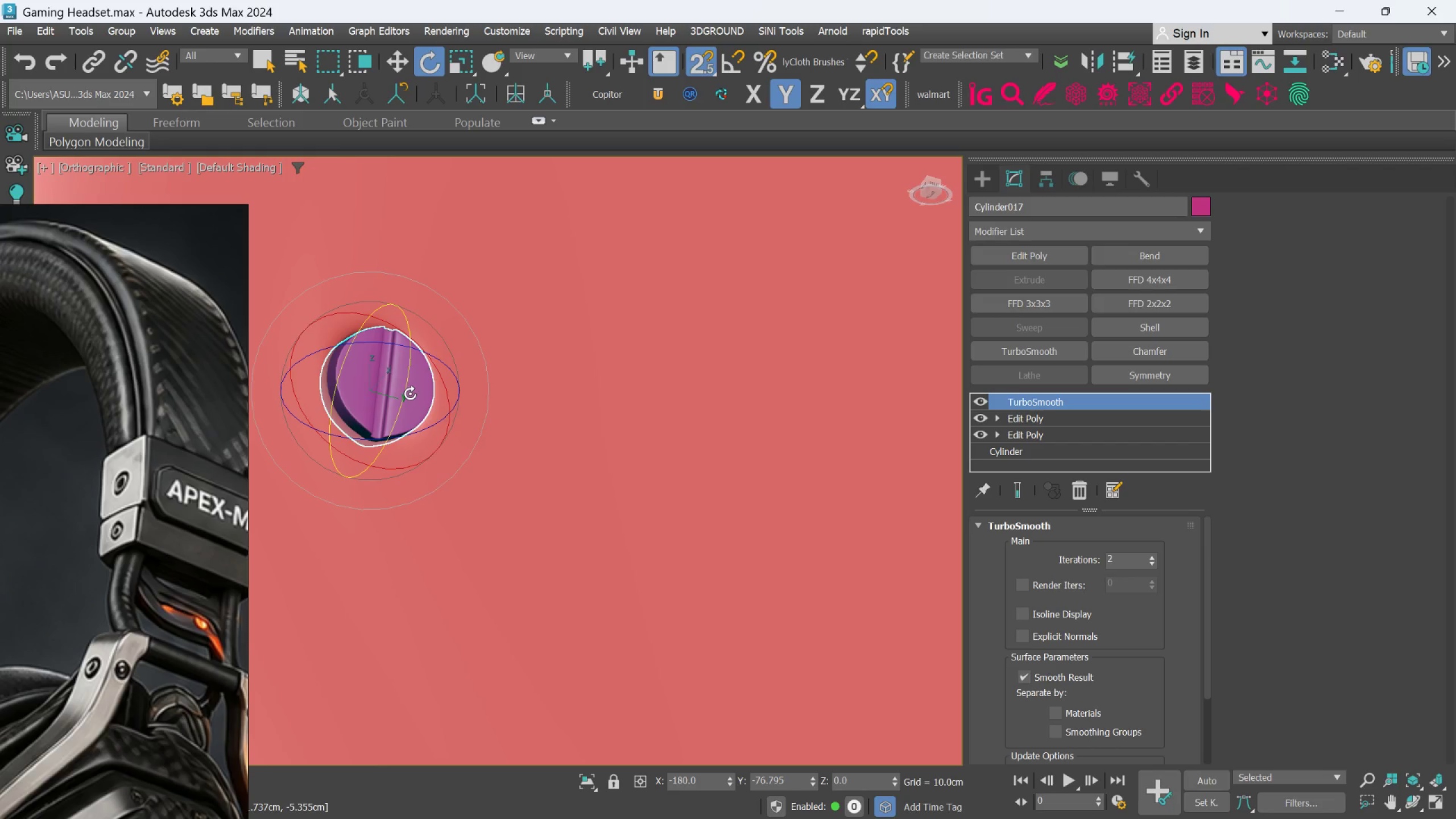 
hold_key(key=AltLeft, duration=0.53)
 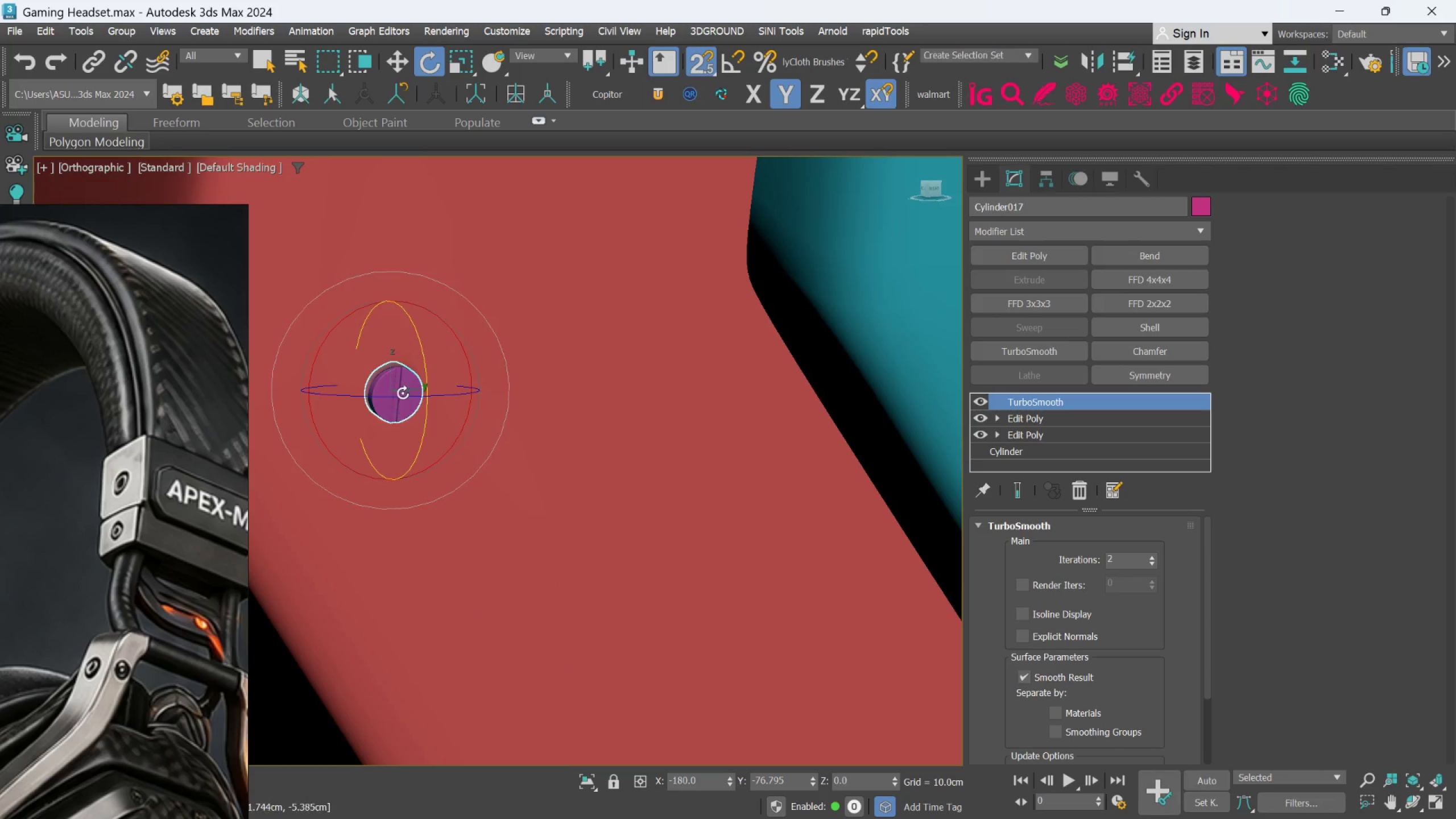 
scroll: coordinate [410, 399], scroll_direction: down, amount: 2.0
 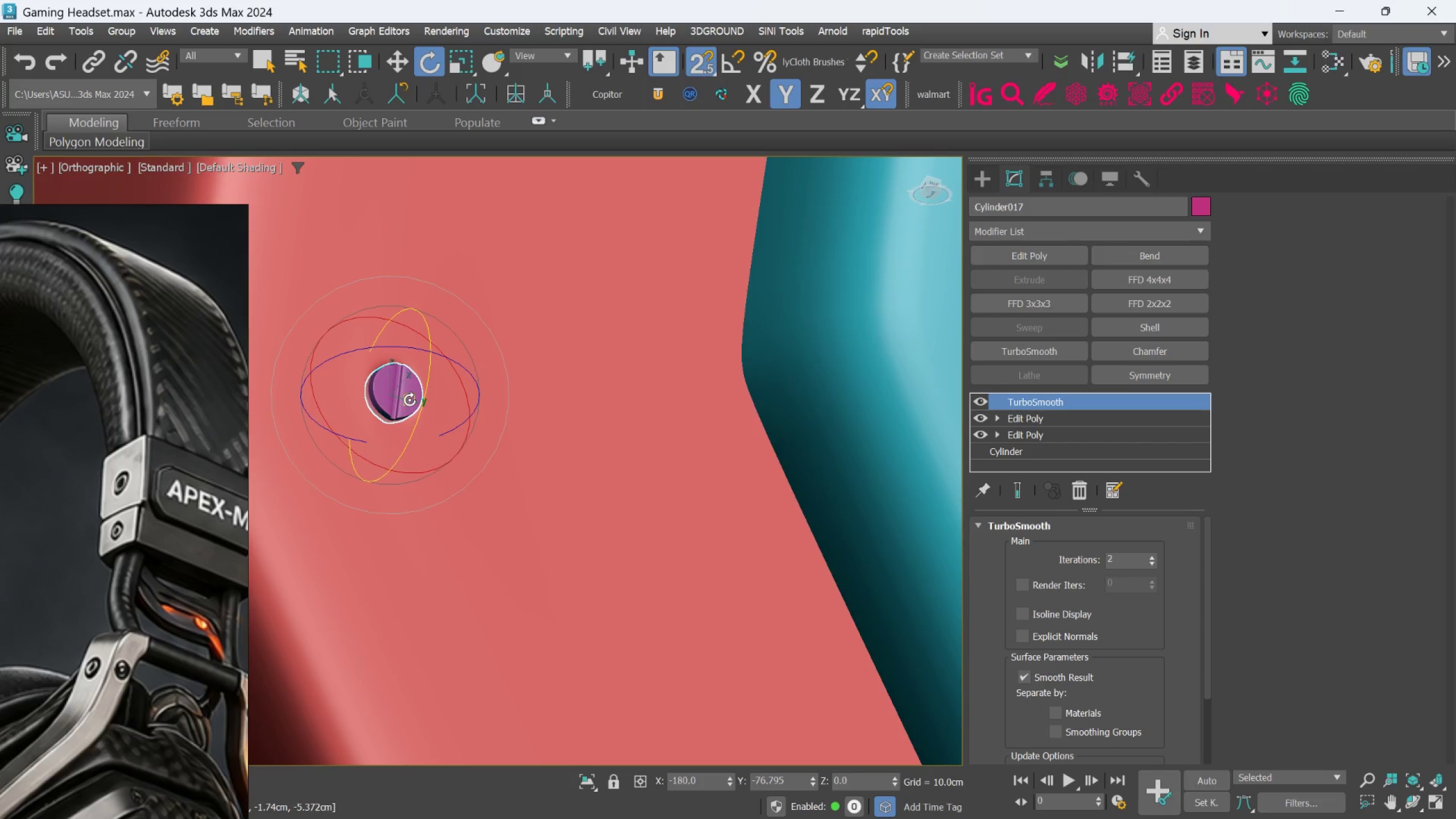 
hold_key(key=AltLeft, duration=1.02)
 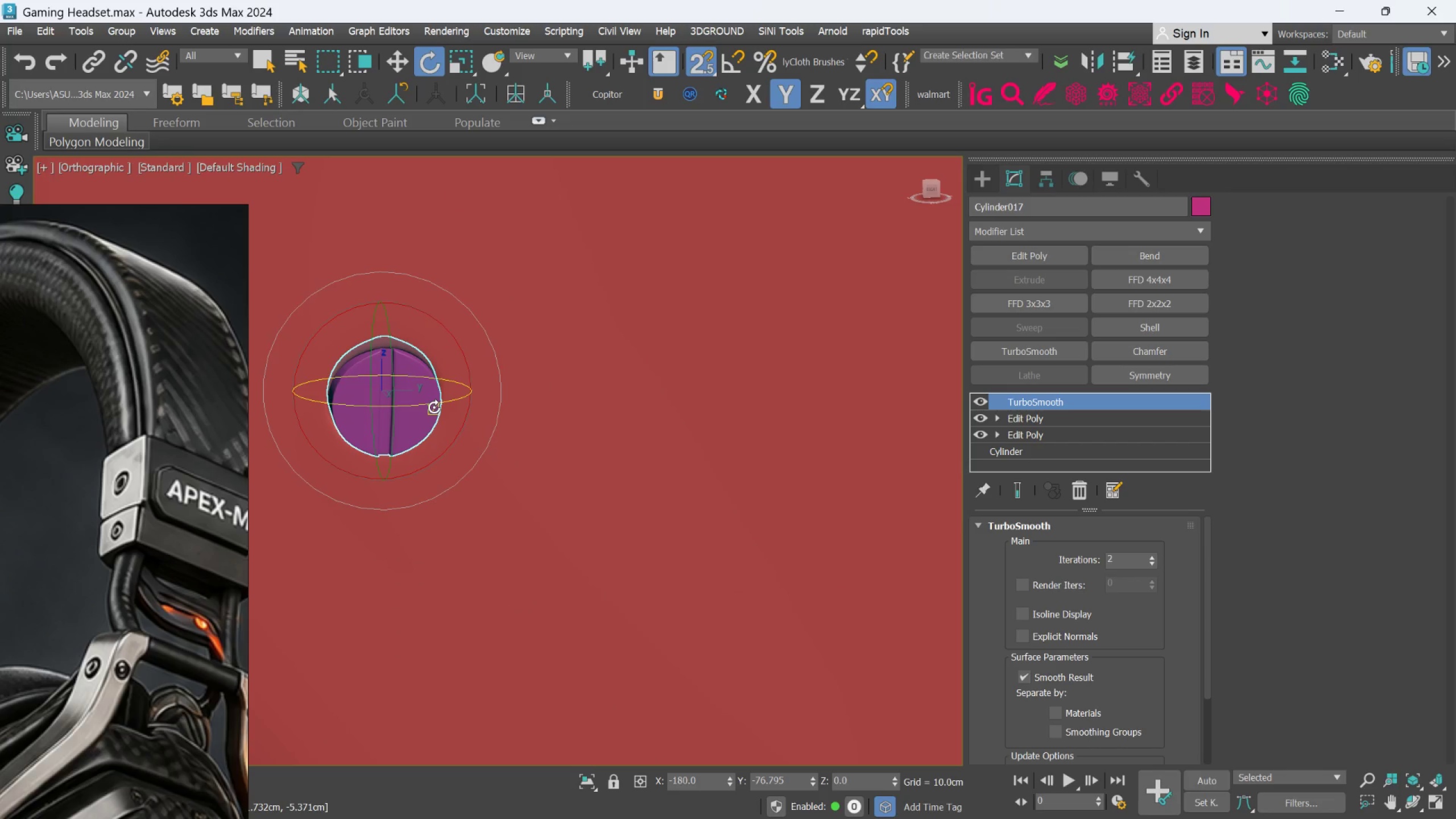 
scroll: coordinate [403, 387], scroll_direction: up, amount: 3.0
 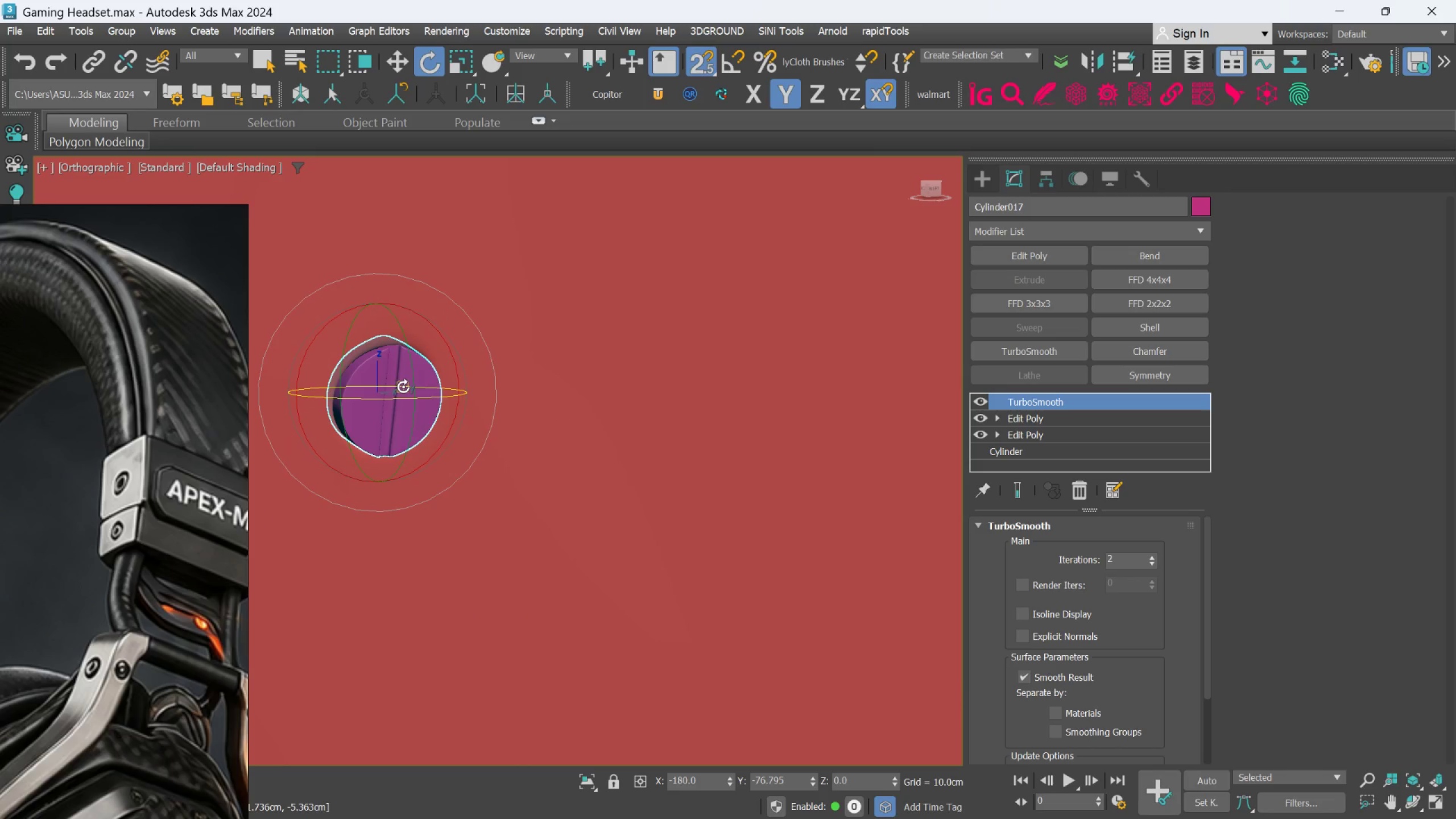 
left_click_drag(start_coordinate=[434, 407], to_coordinate=[425, 402])
 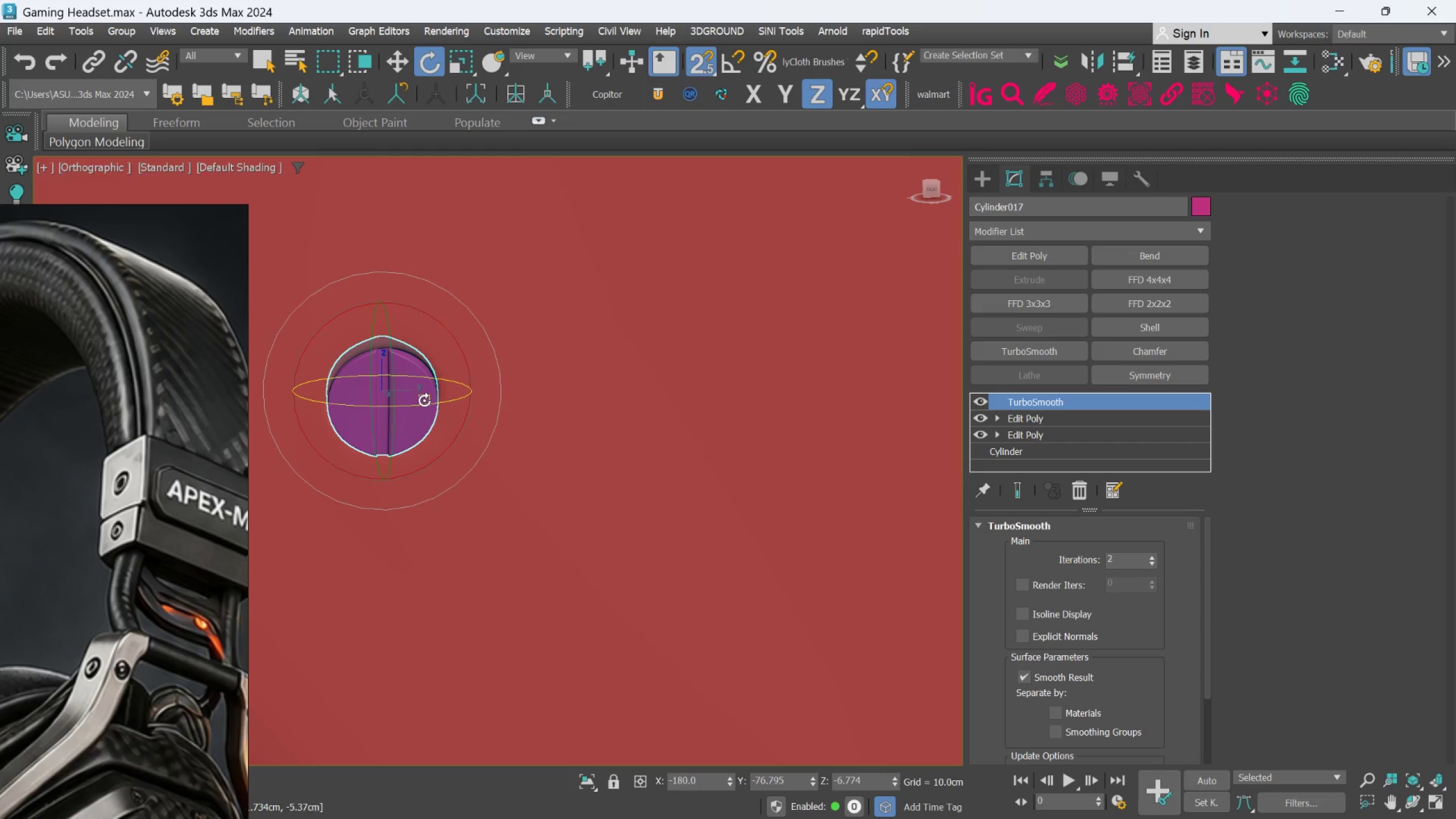 
hold_key(key=AltLeft, duration=0.61)
 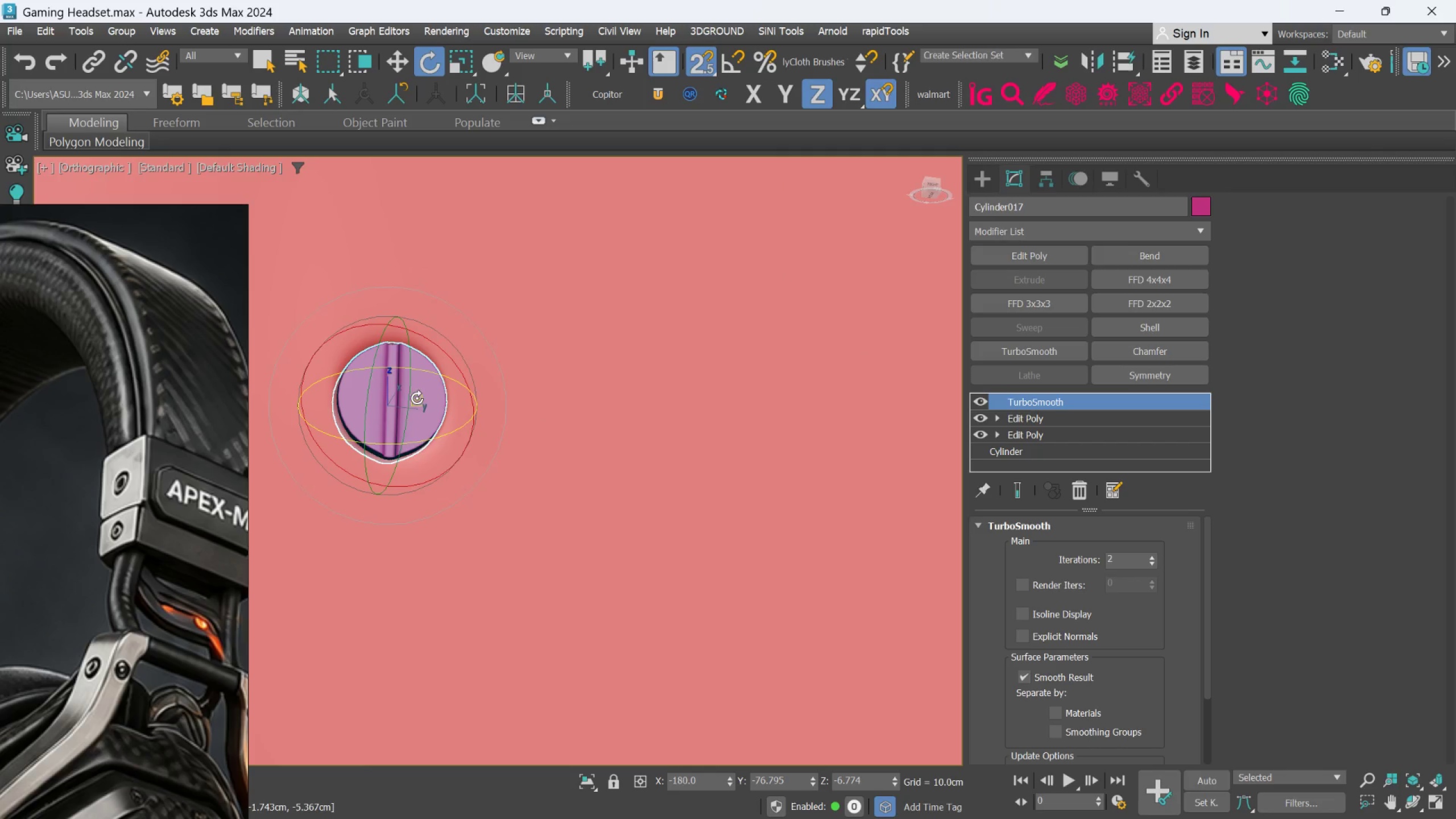 
scroll: coordinate [424, 402], scroll_direction: down, amount: 2.0
 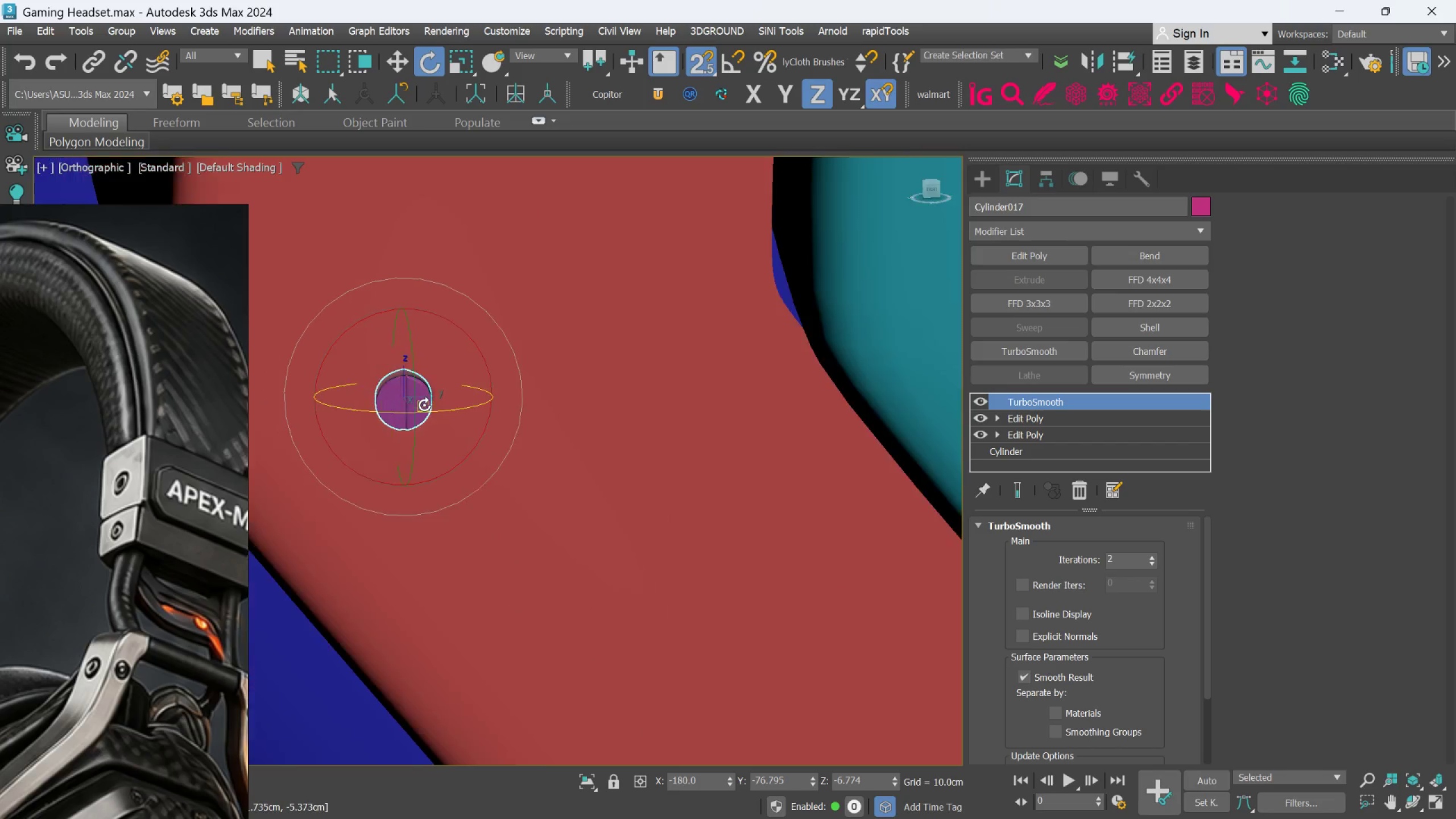 
hold_key(key=AltLeft, duration=6.41)
scroll: coordinate [445, 383], scroll_direction: up, amount: 4.0
 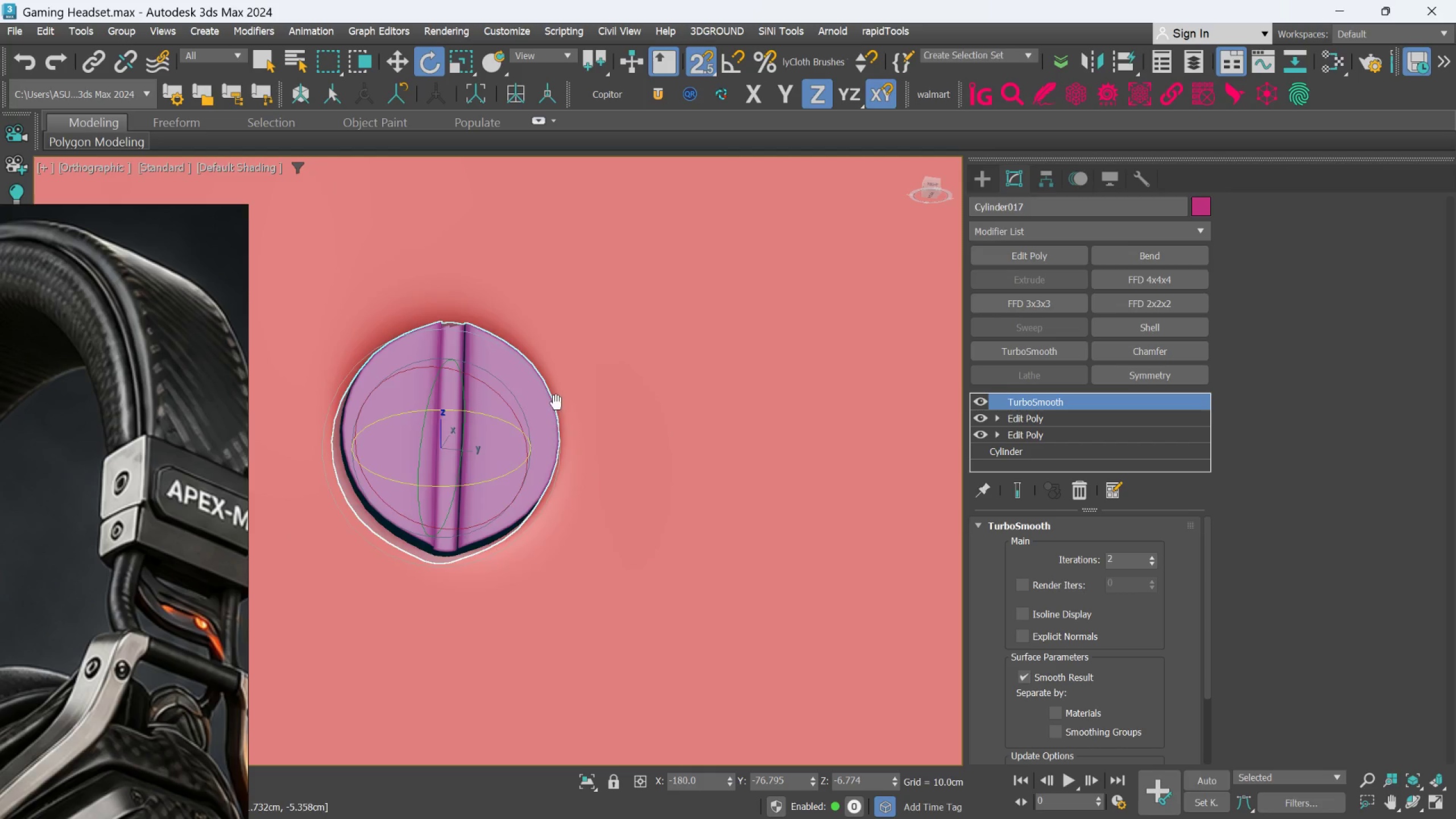 
hold_key(key=AltLeft, duration=0.78)
 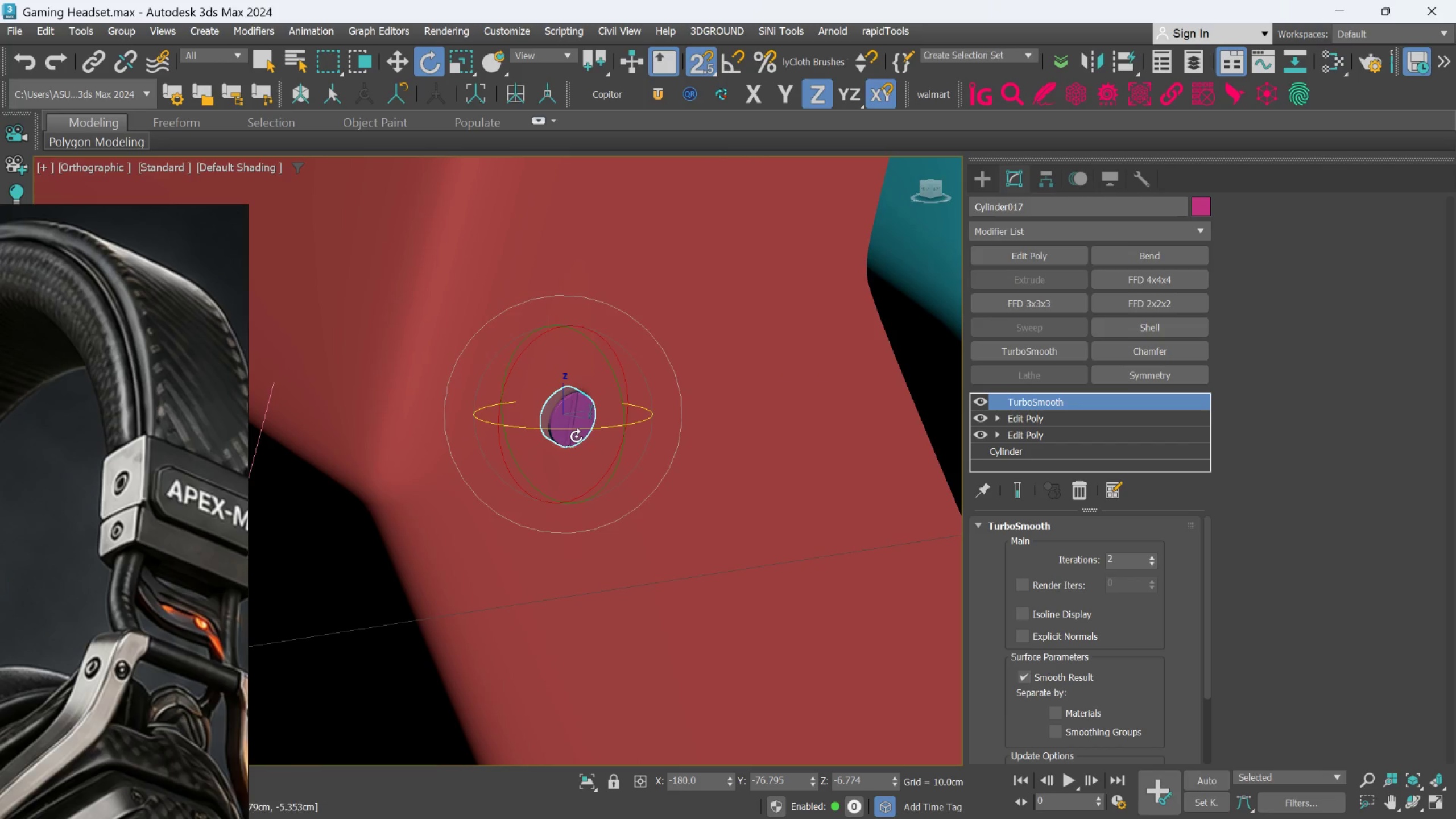 
scroll: coordinate [549, 416], scroll_direction: down, amount: 7.0
 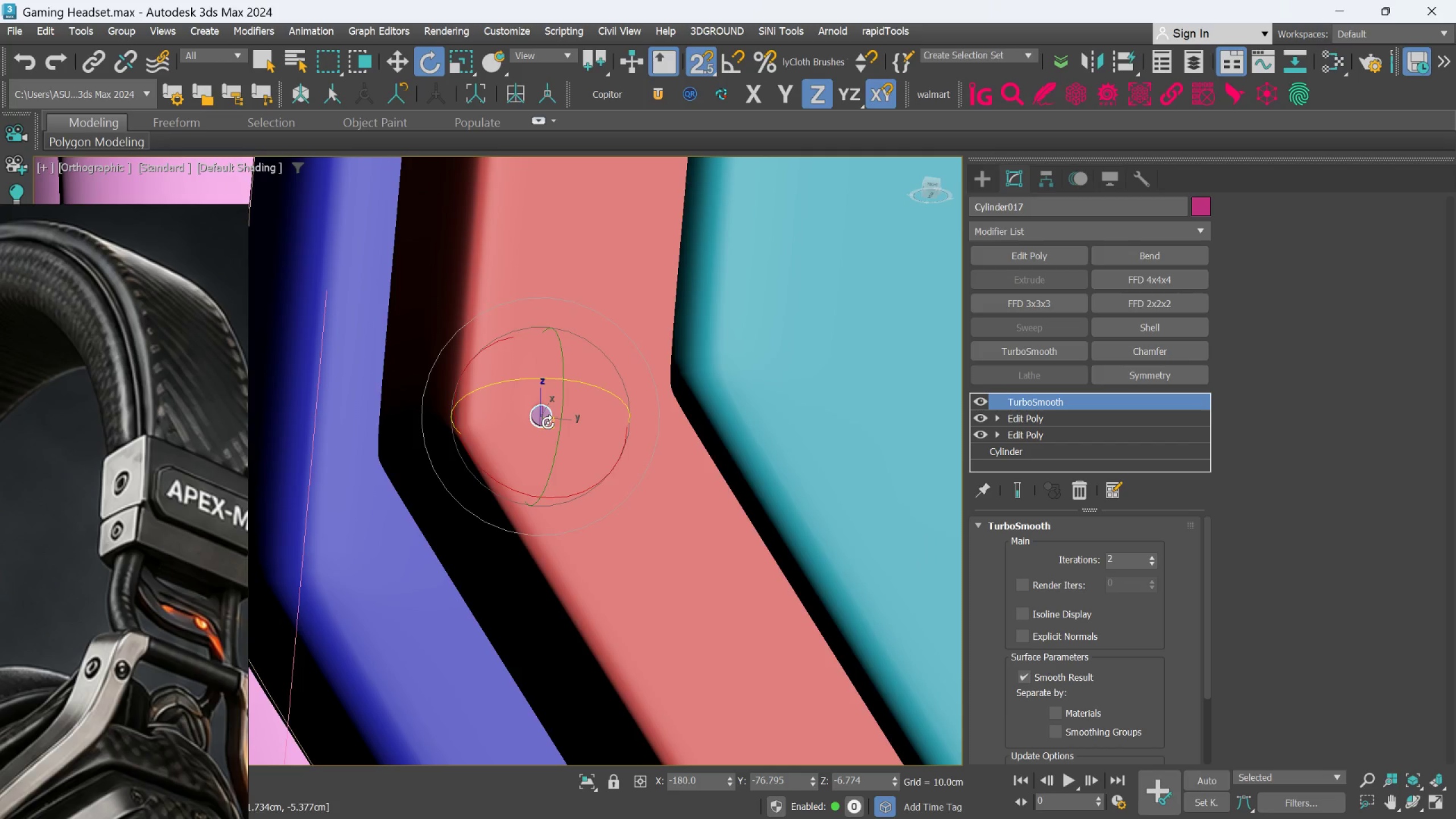 
hold_key(key=AltLeft, duration=5.75)
scroll: coordinate [589, 445], scroll_direction: up, amount: 7.0
 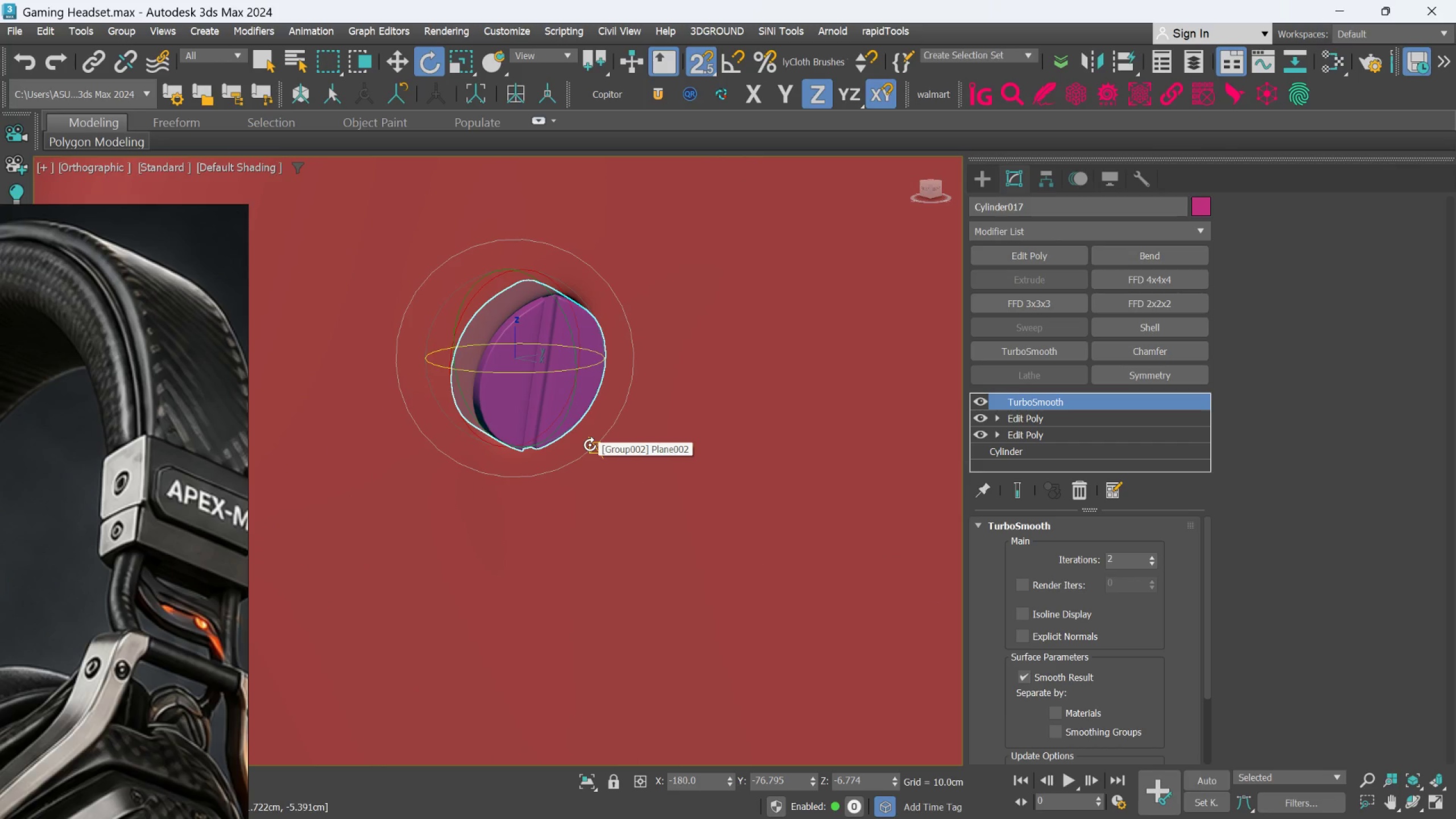 
key(W)
 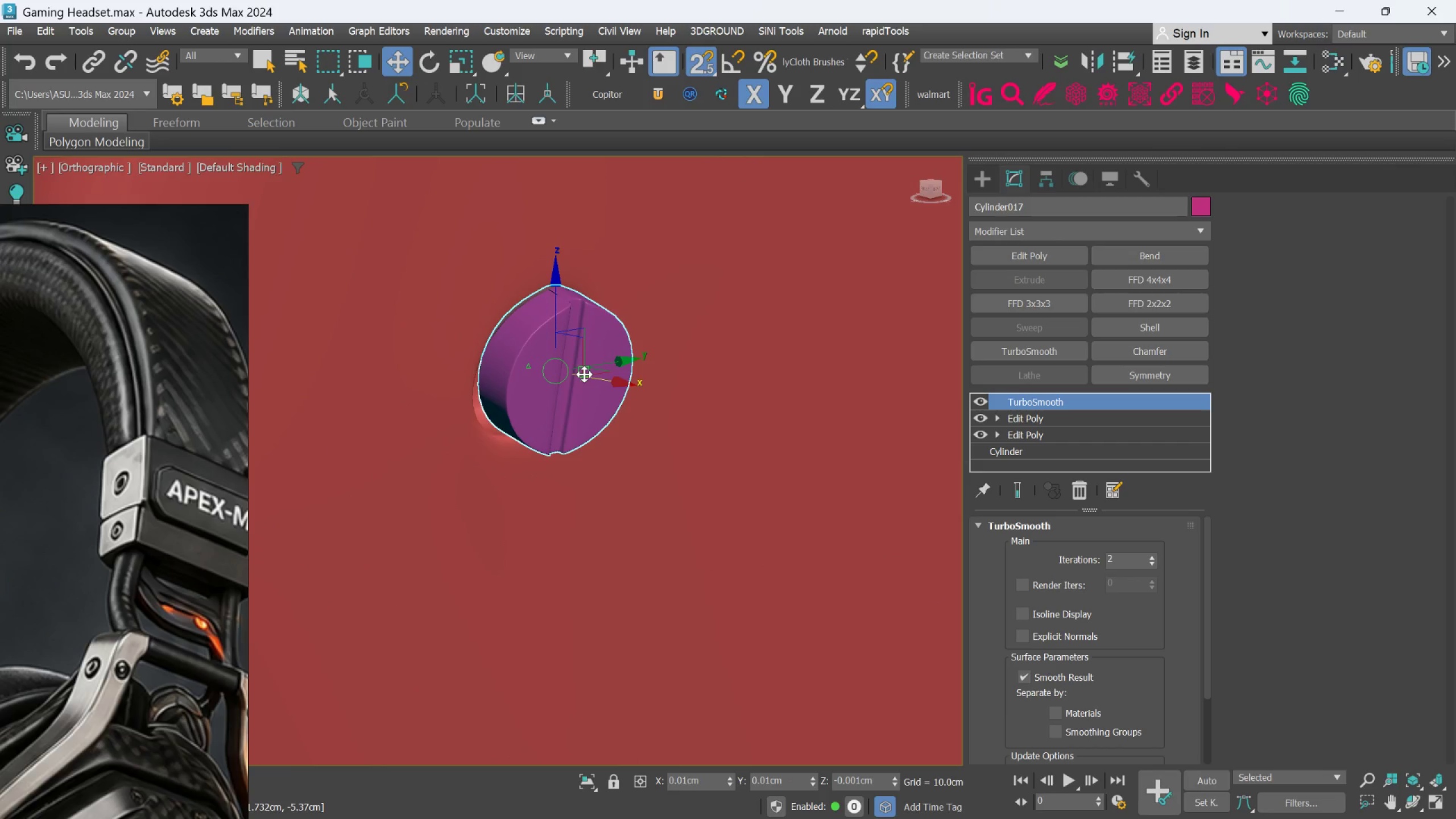 
key(Control+Z)
 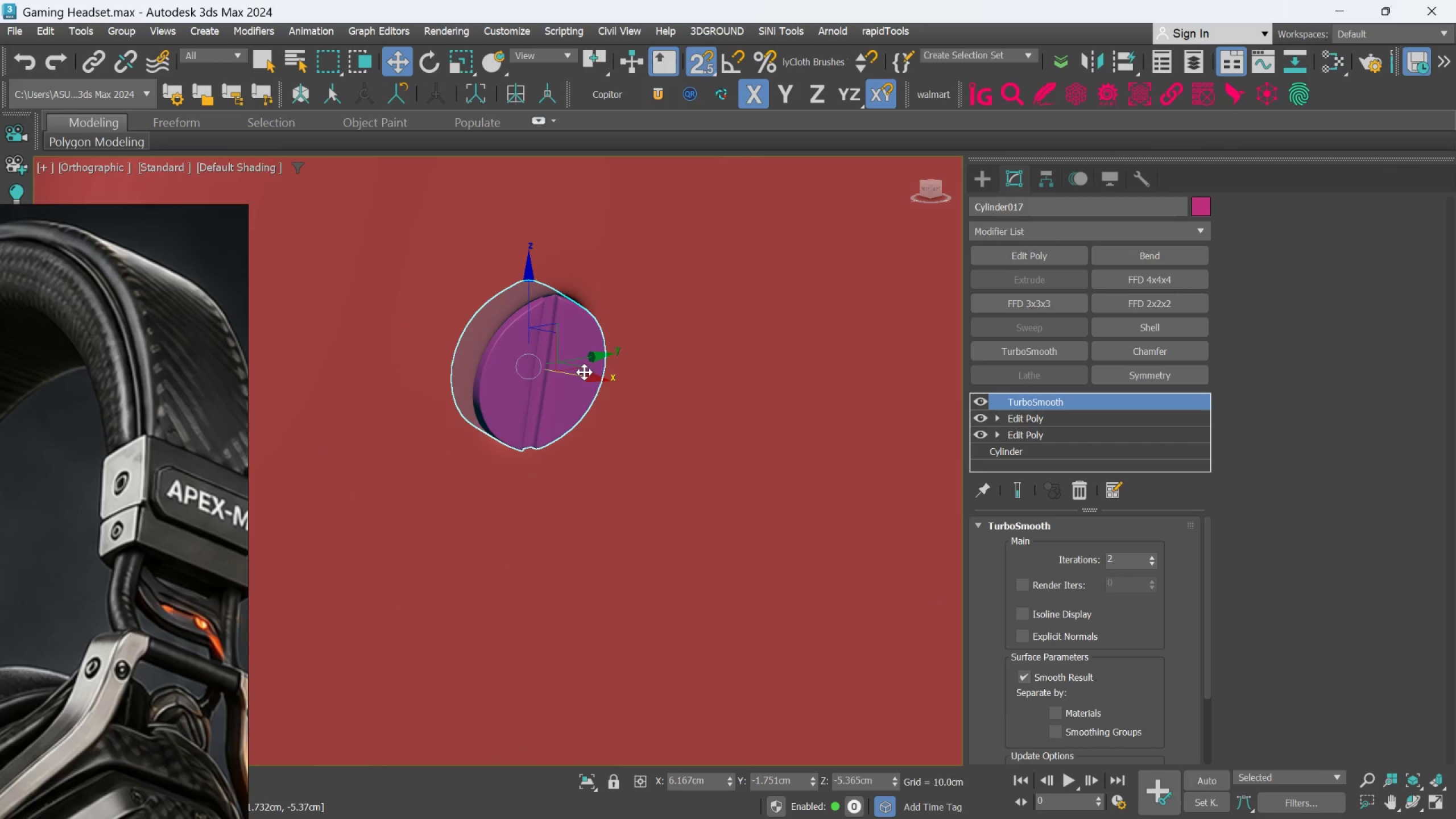 
middle_click([584, 372])
 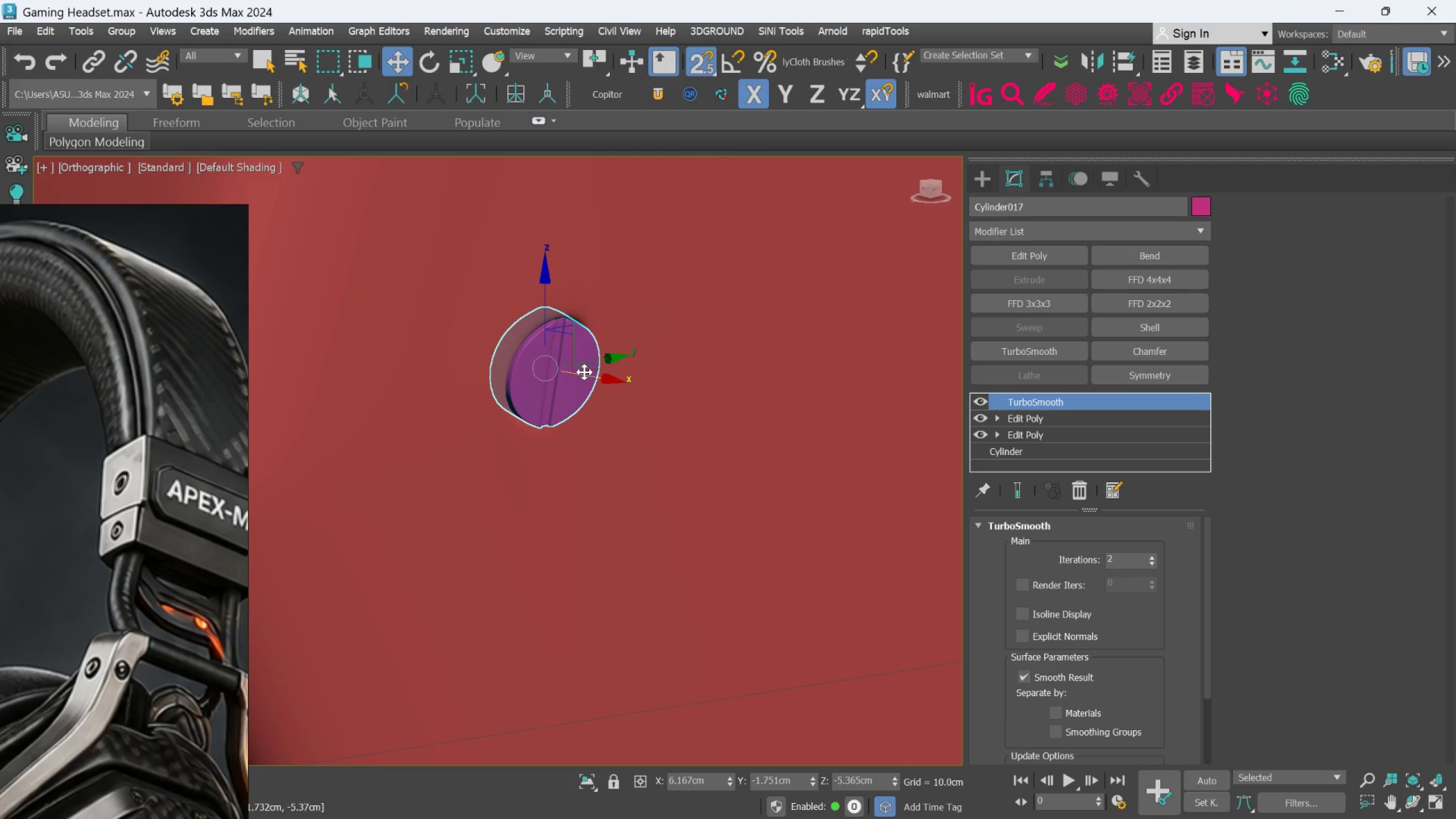 
scroll: coordinate [584, 372], scroll_direction: down, amount: 1.0
 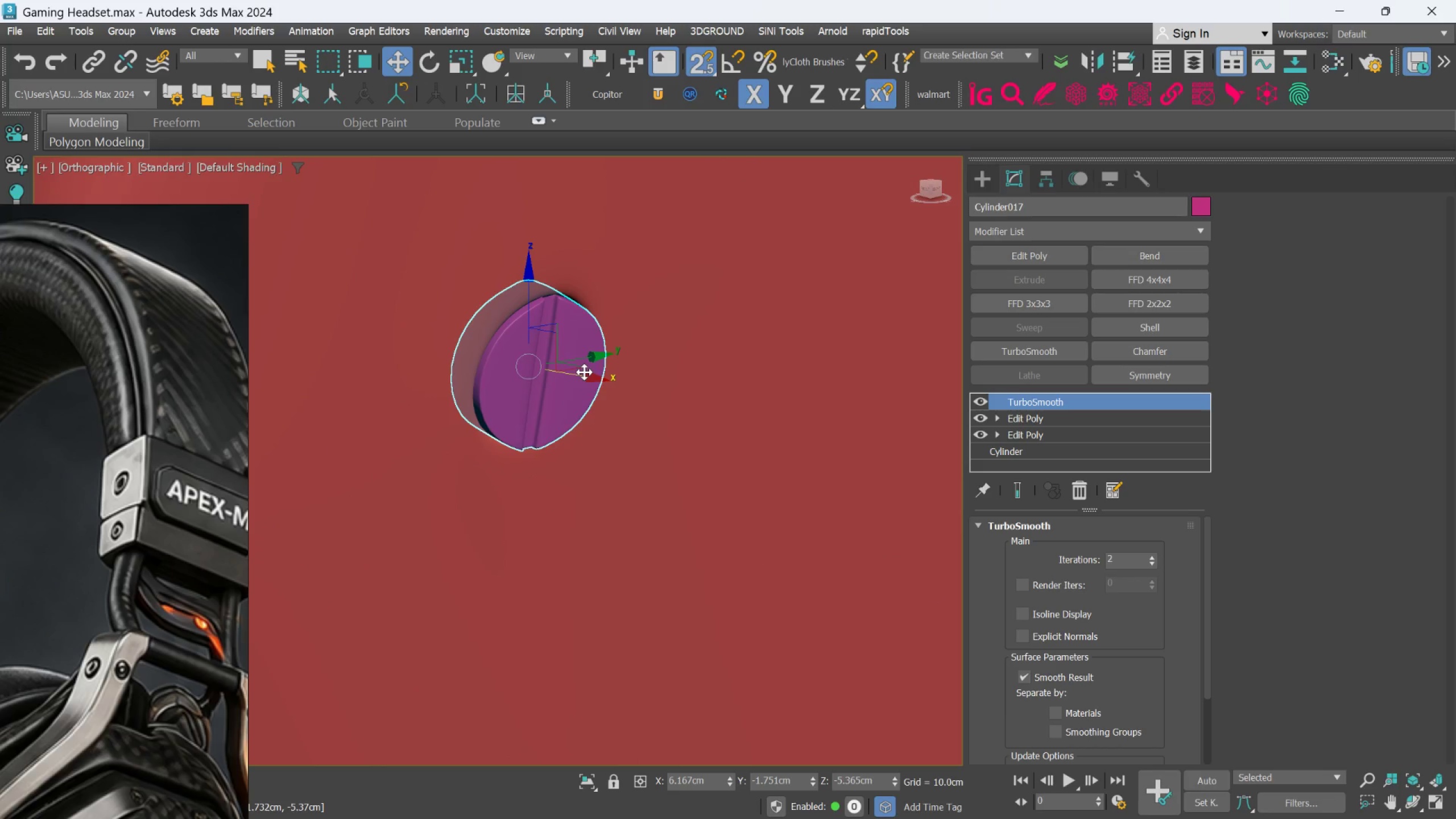 
hold_key(key=AltLeft, duration=1.06)
 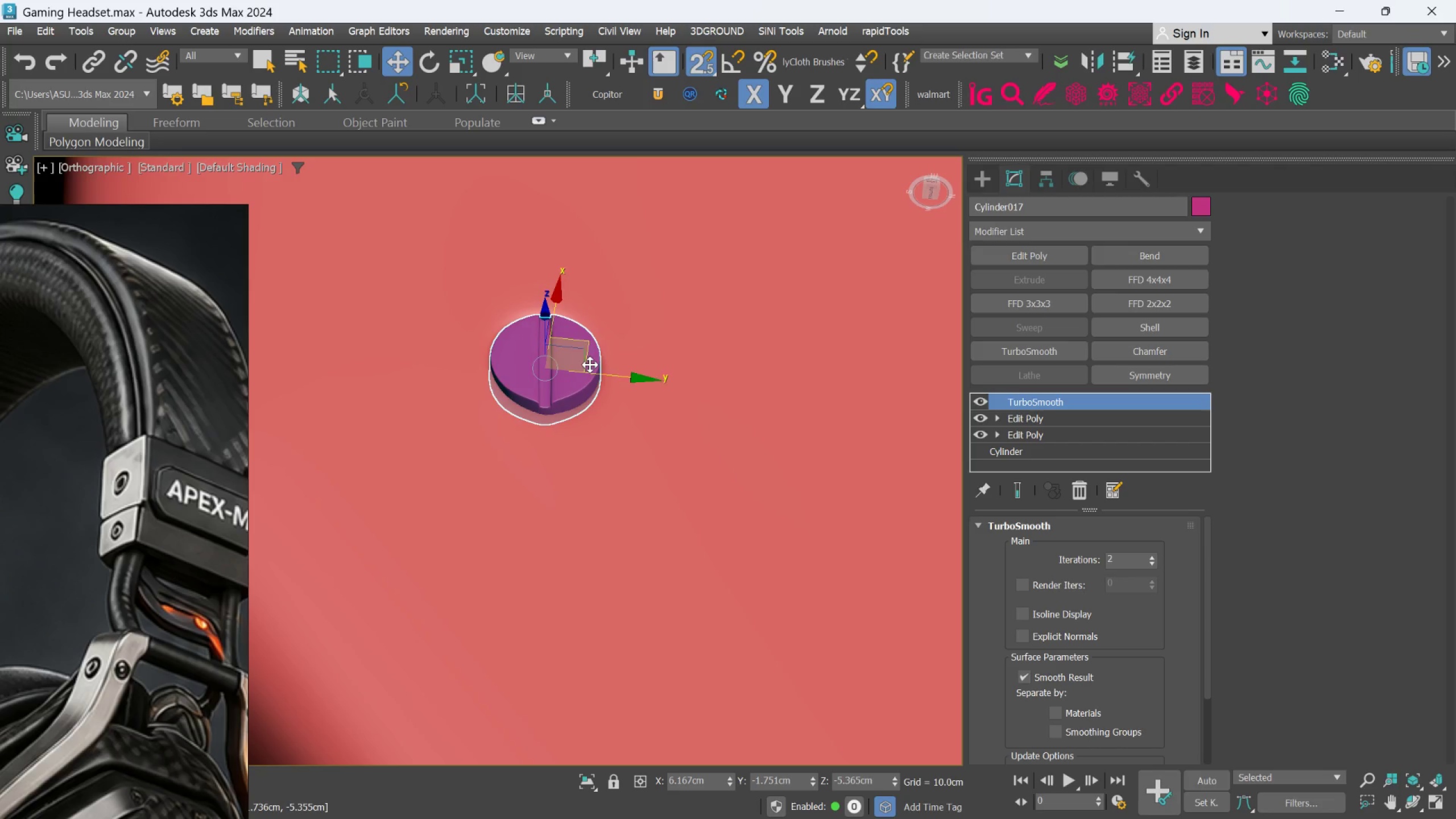 
key(E)
 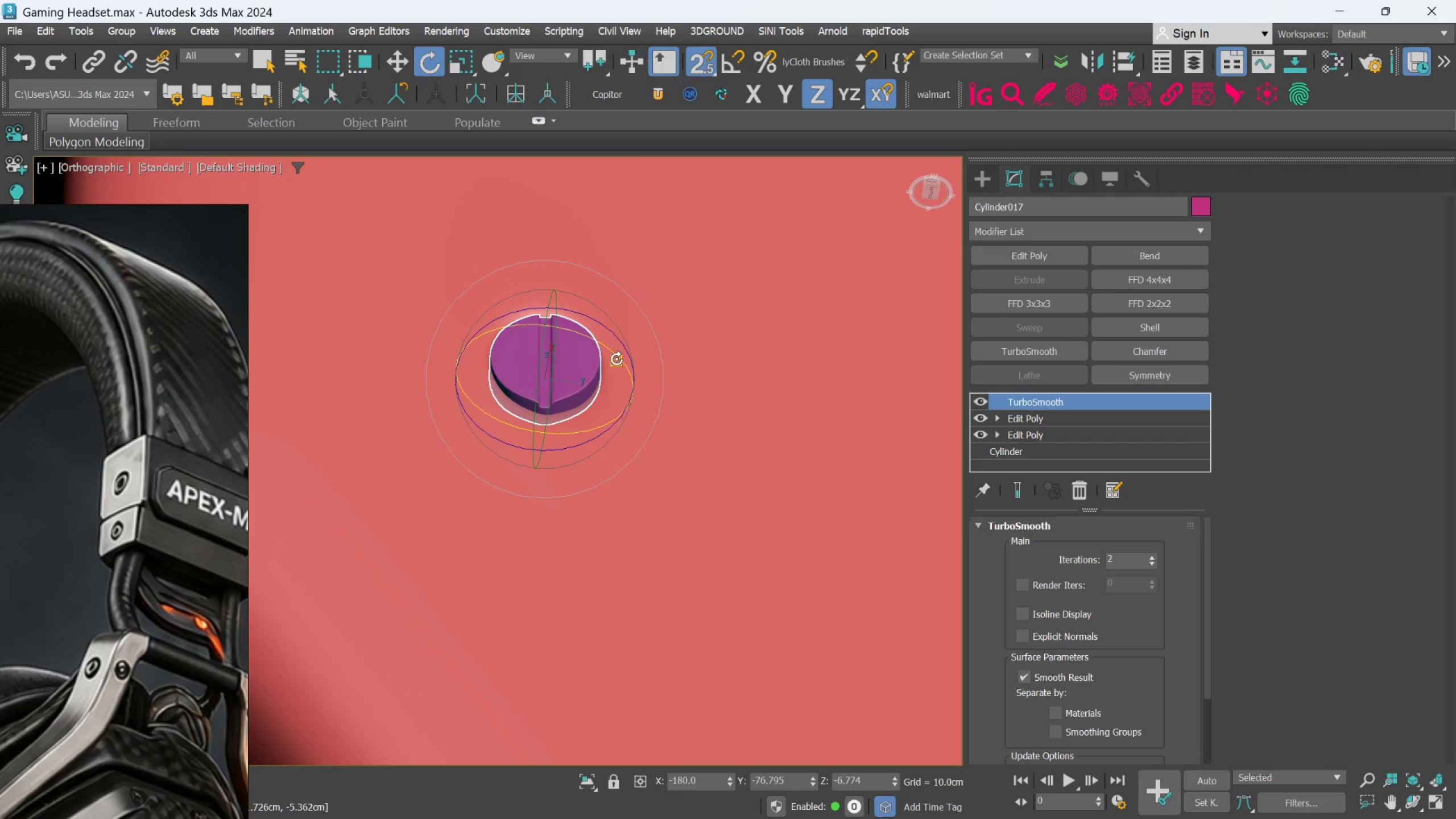 
left_click_drag(start_coordinate=[617, 353], to_coordinate=[619, 355])
 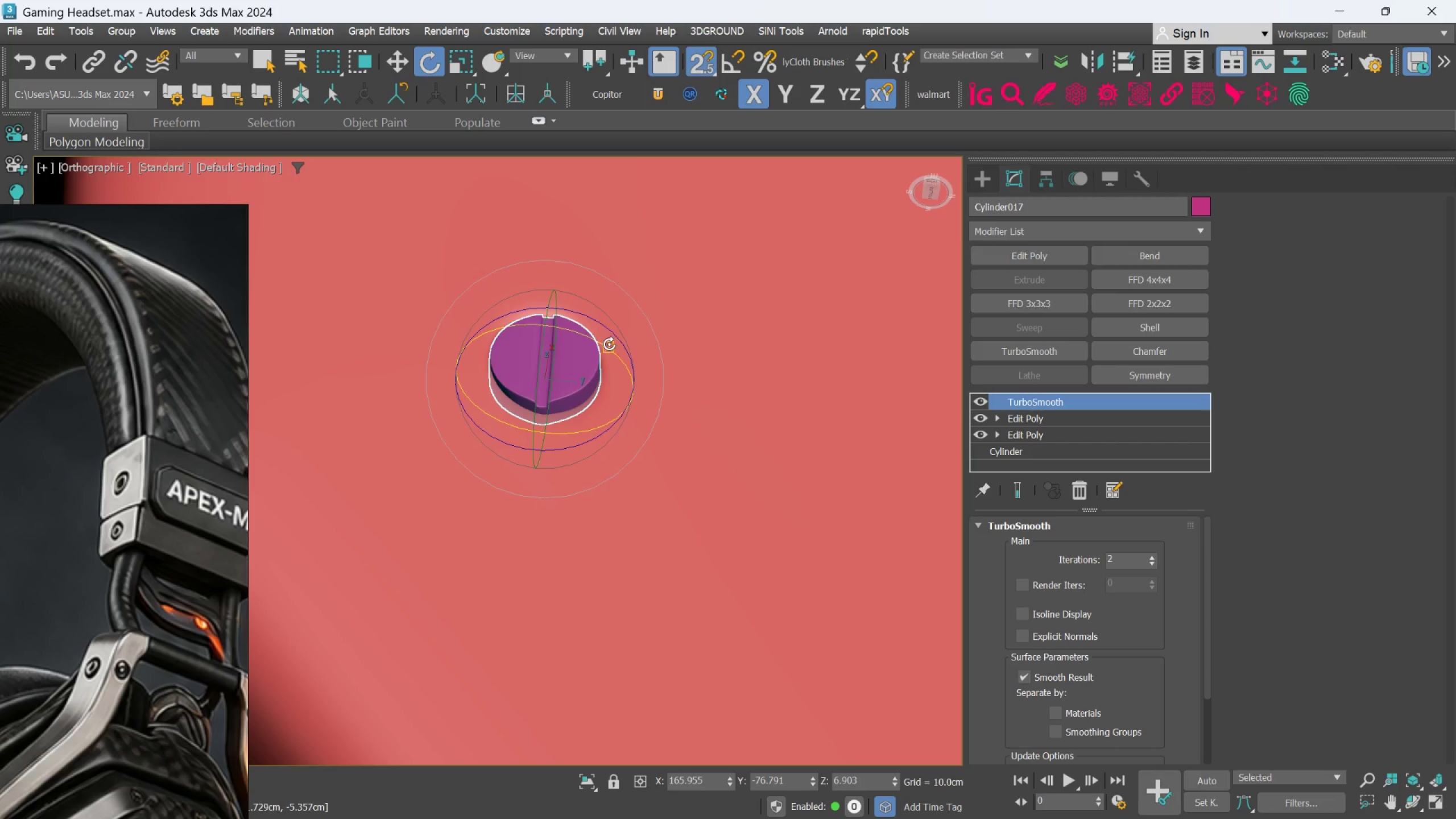 
left_click_drag(start_coordinate=[610, 346], to_coordinate=[617, 349])
 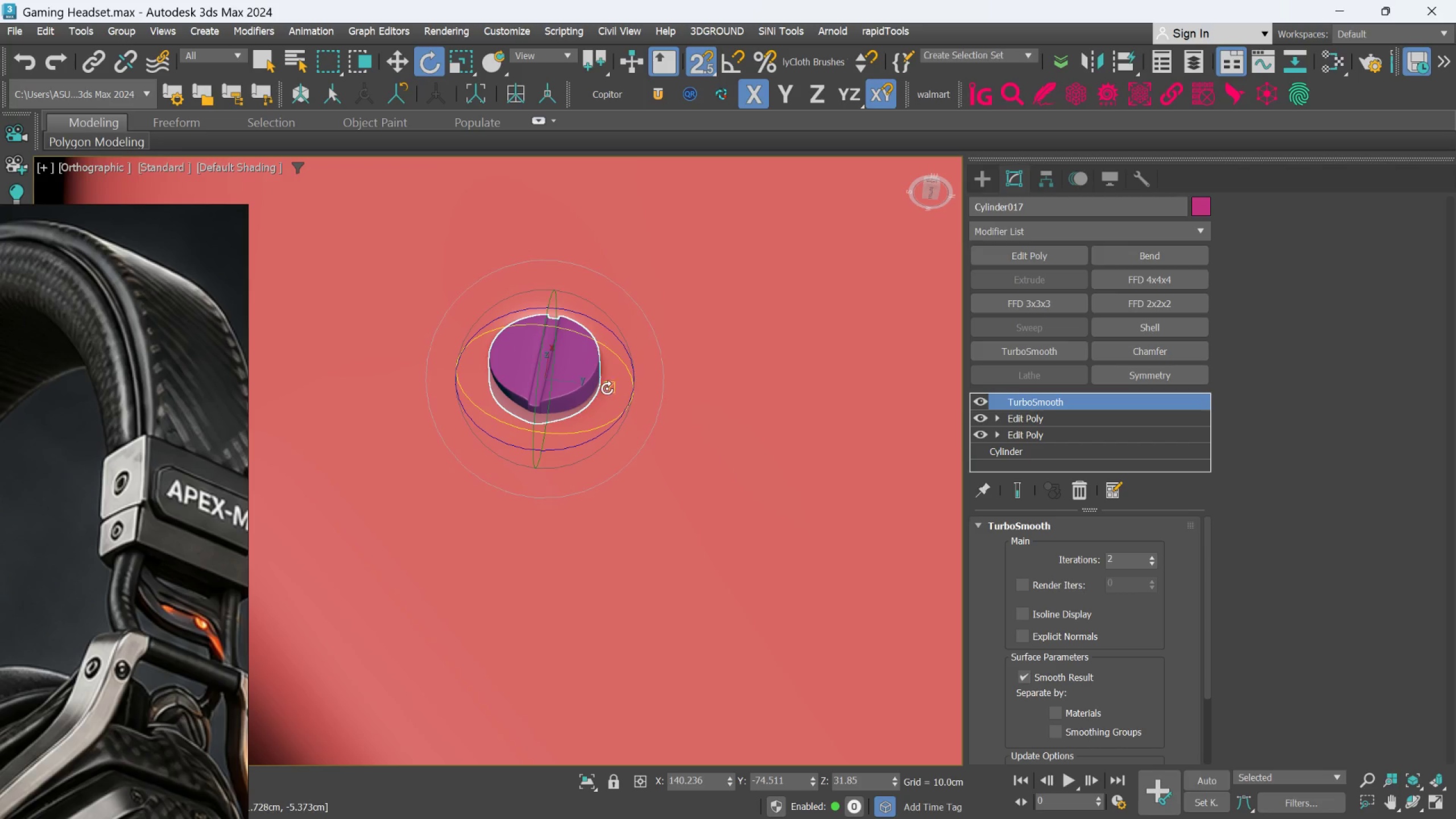 
hold_key(key=AltLeft, duration=1.38)
 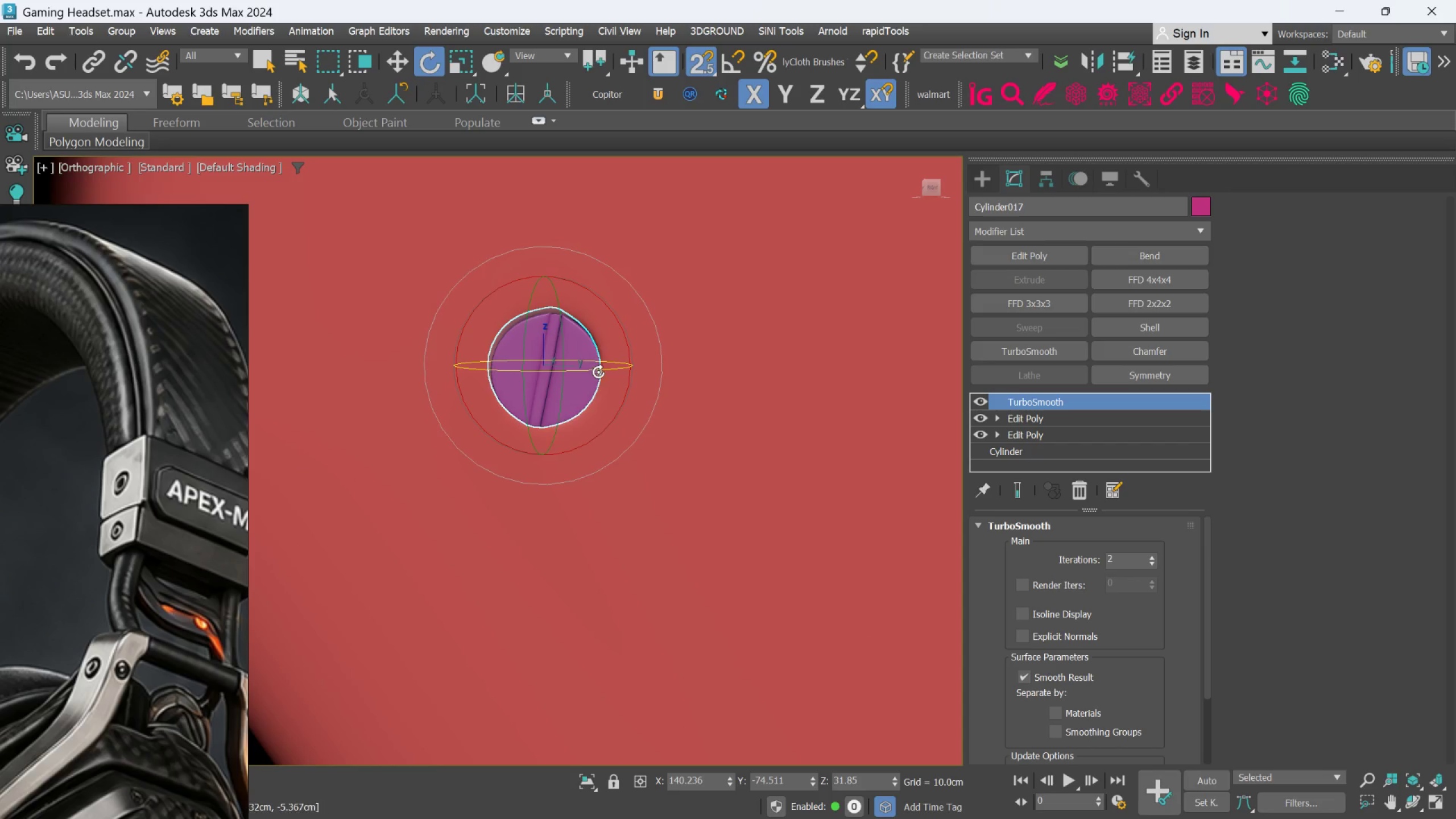 
left_click_drag(start_coordinate=[601, 372], to_coordinate=[583, 373])
 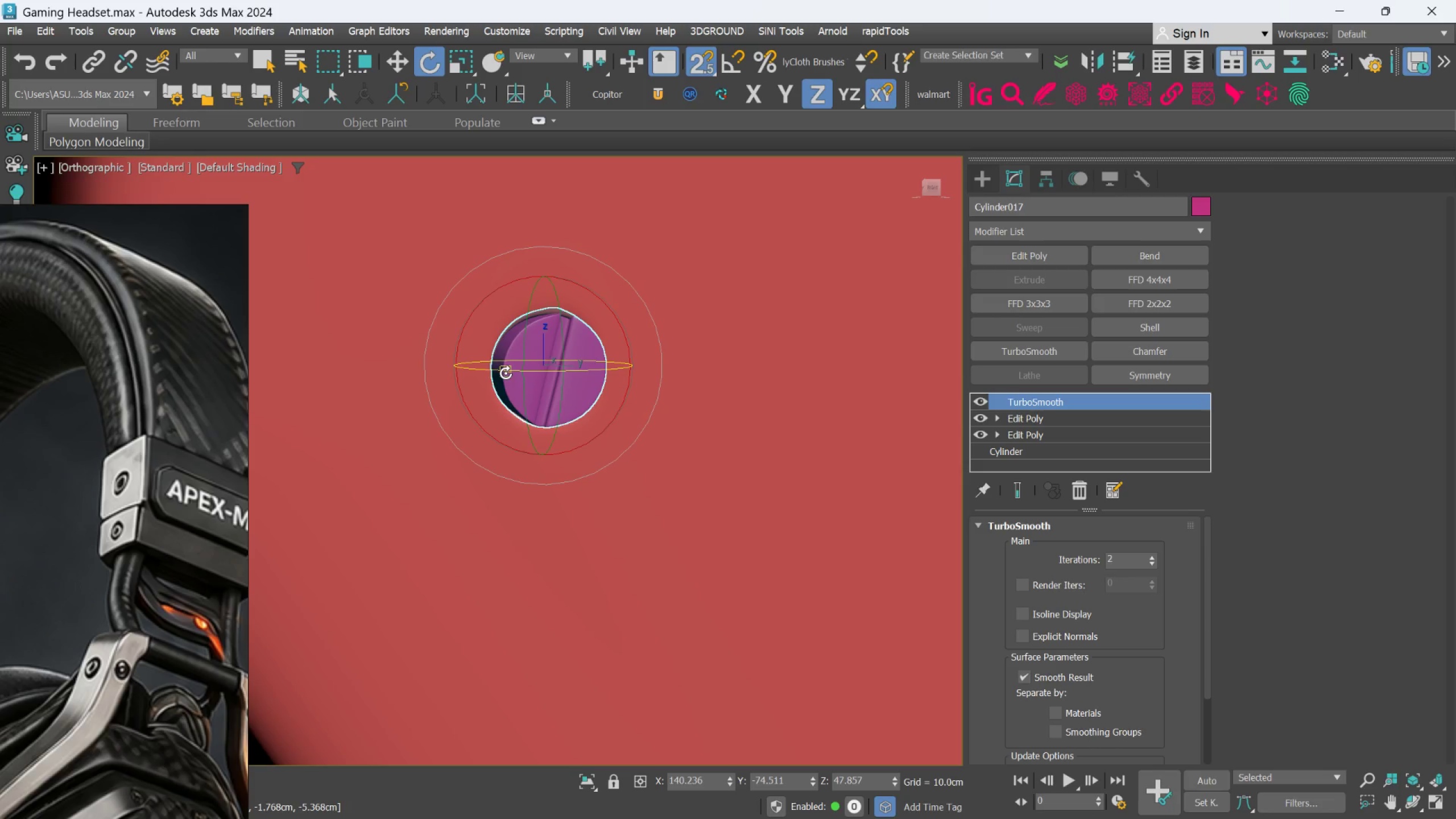 
left_click_drag(start_coordinate=[505, 373], to_coordinate=[515, 373])
 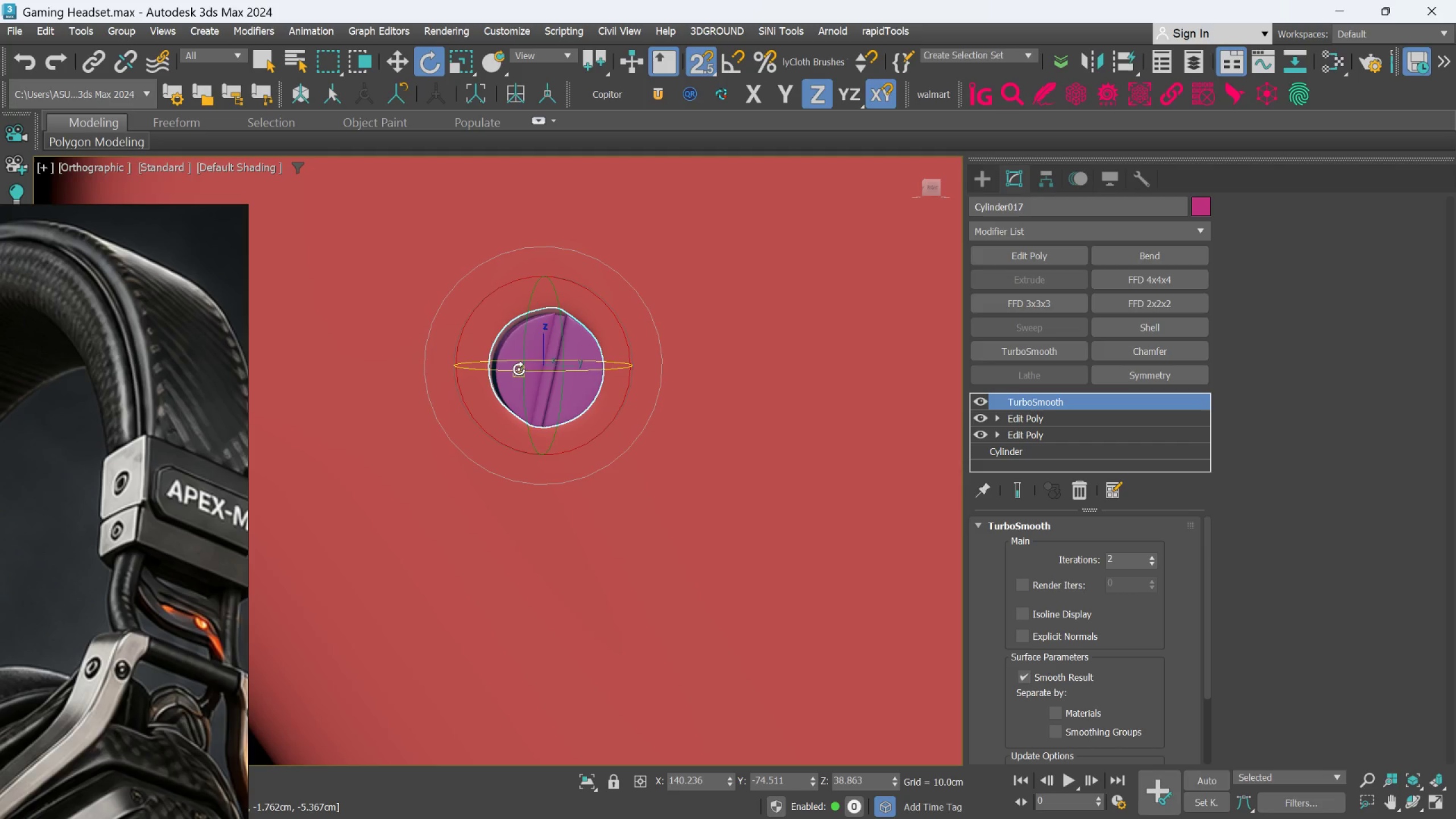 
hold_key(key=AltLeft, duration=0.66)
 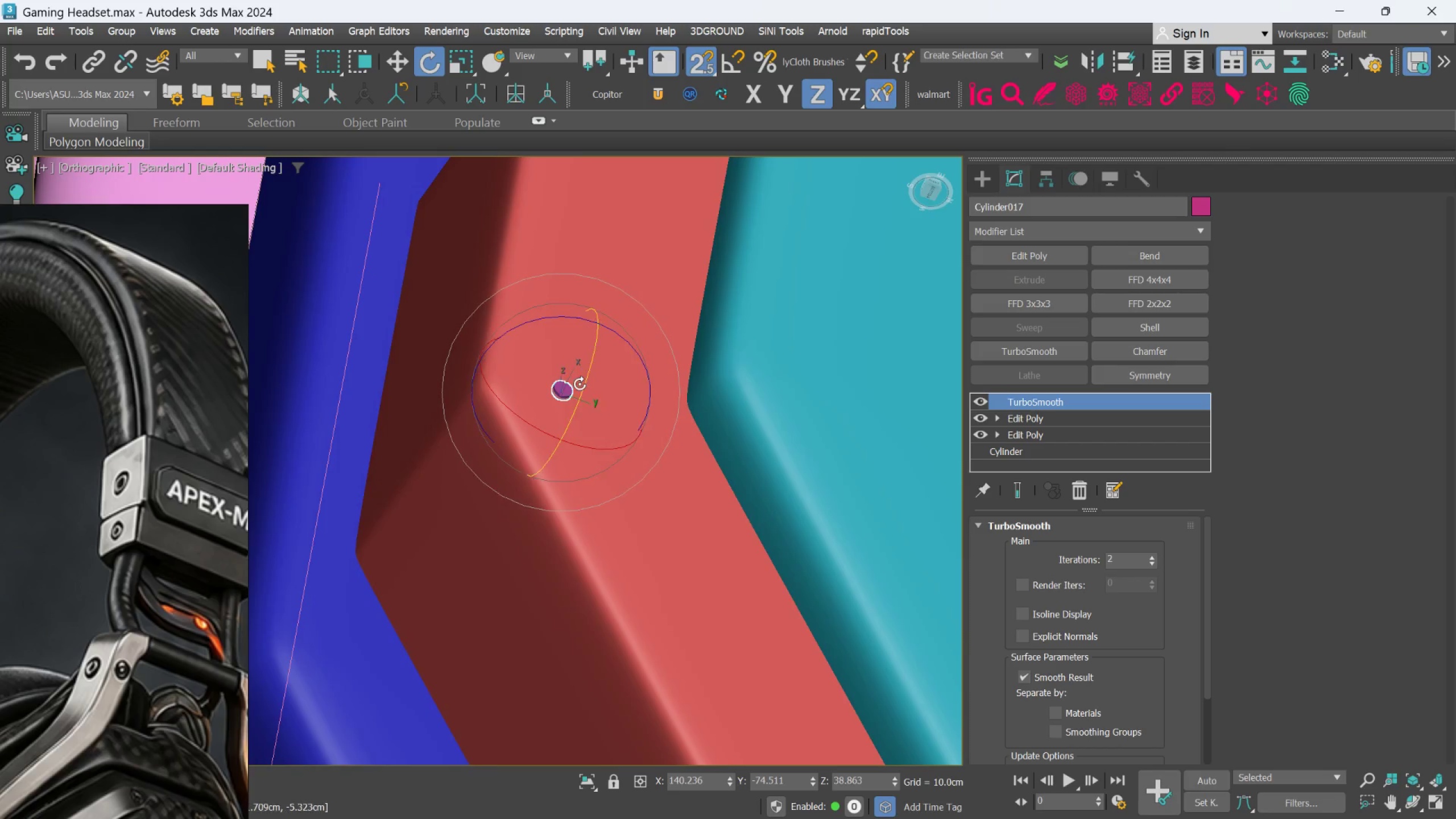 
scroll: coordinate [571, 398], scroll_direction: down, amount: 5.0
 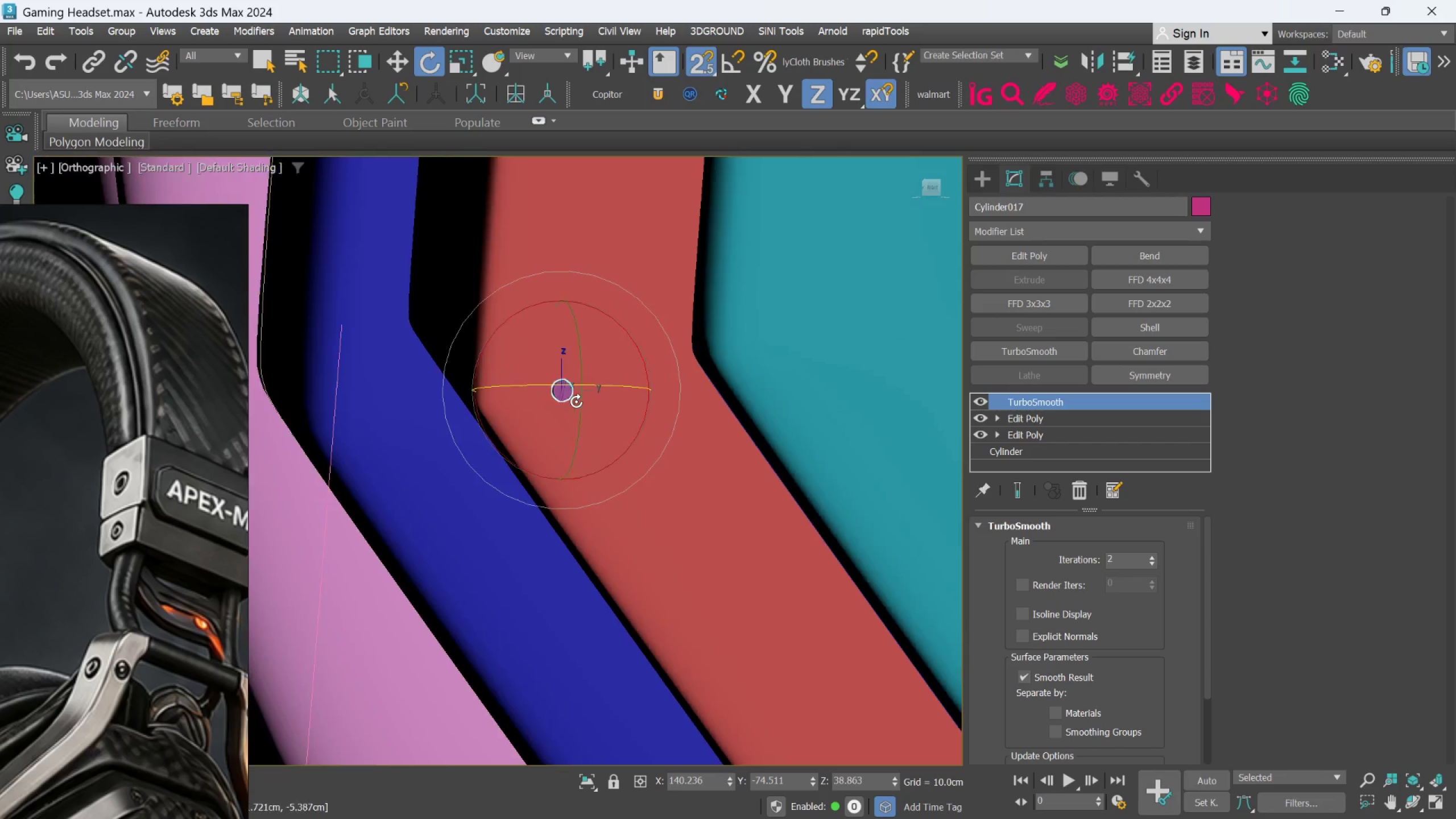 
scroll: coordinate [552, 393], scroll_direction: up, amount: 13.0
 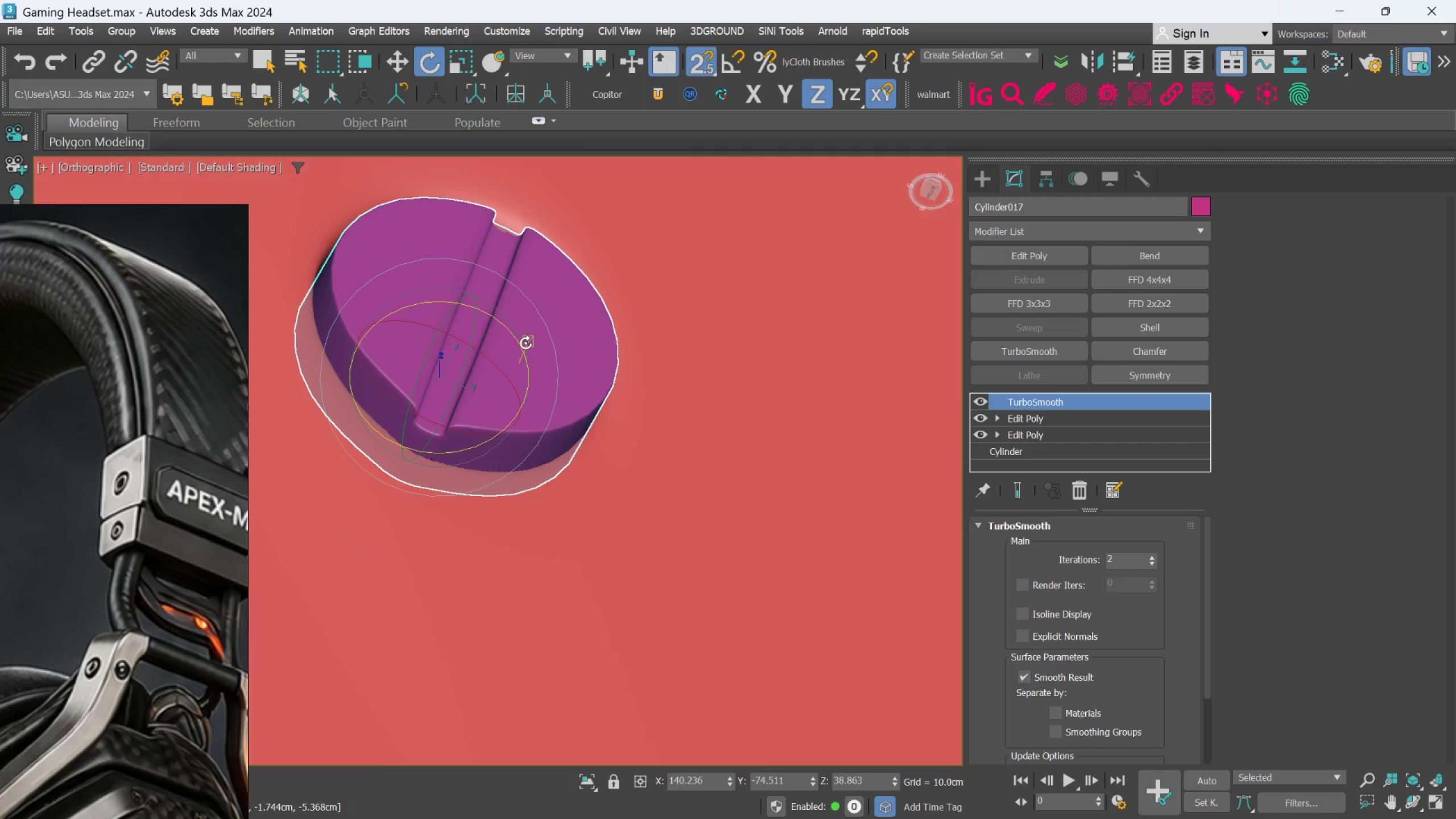 
left_click_drag(start_coordinate=[522, 345], to_coordinate=[526, 350])
 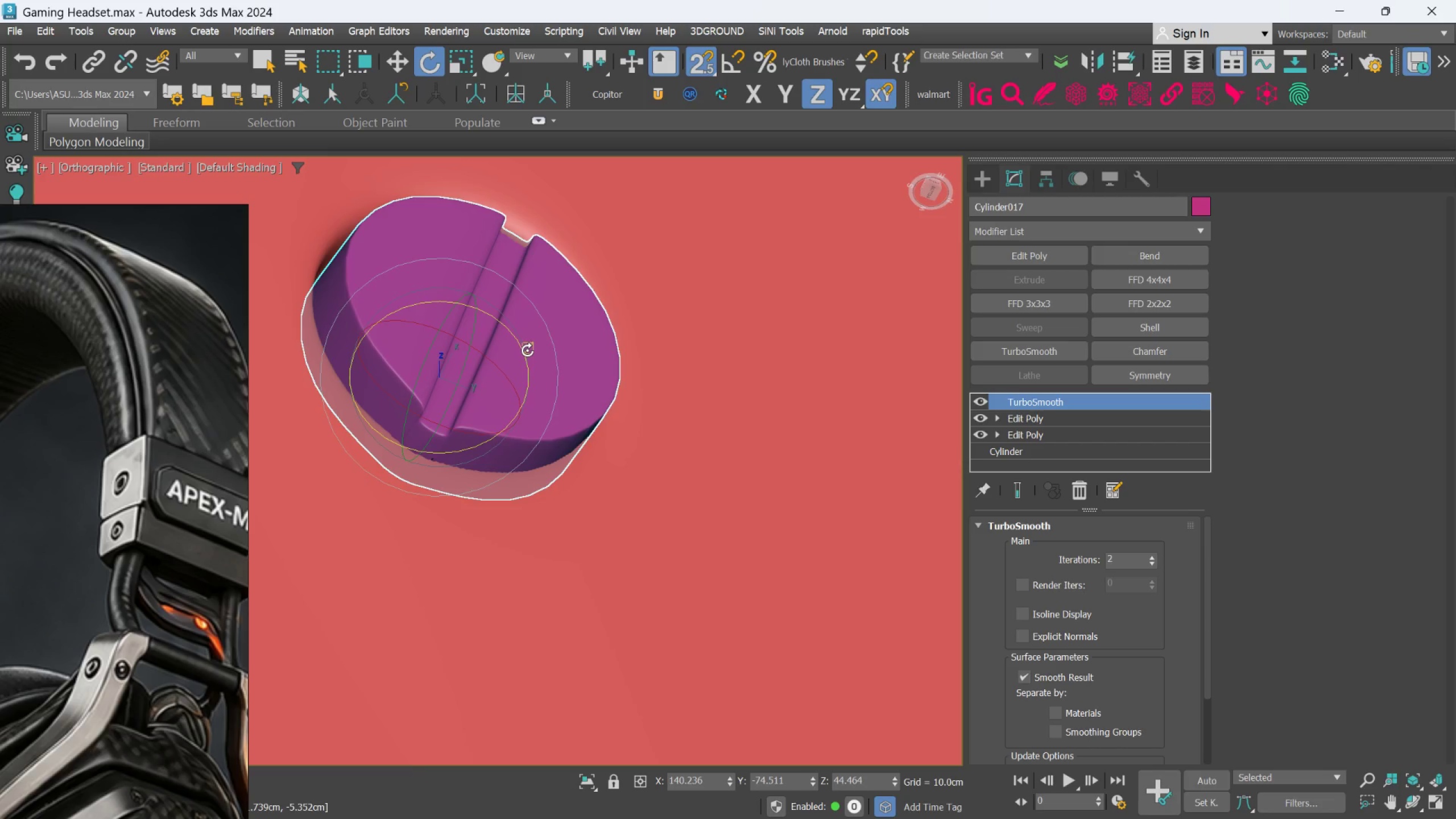 
key(S)
 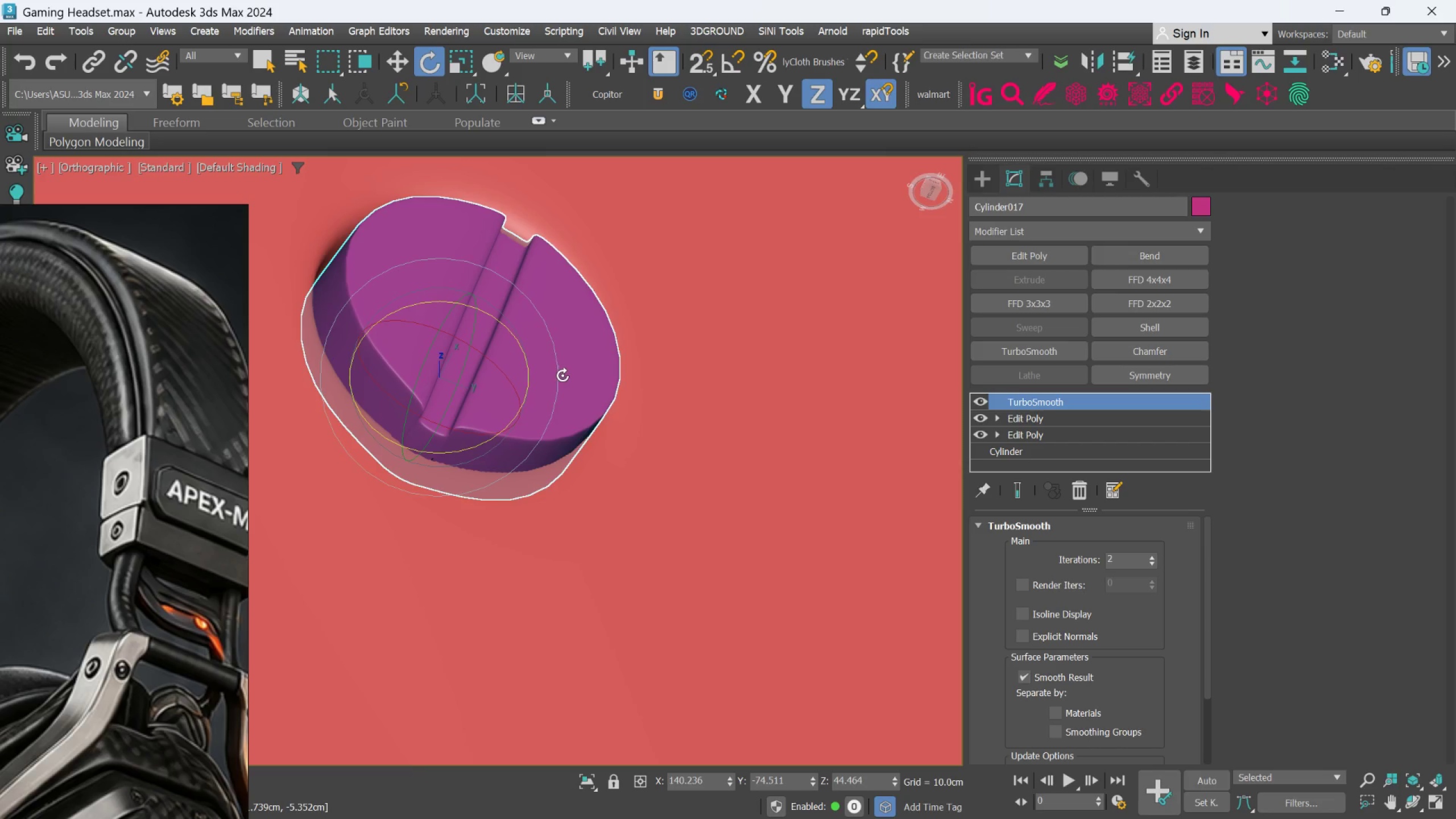 
hold_key(key=AltLeft, duration=1.03)
 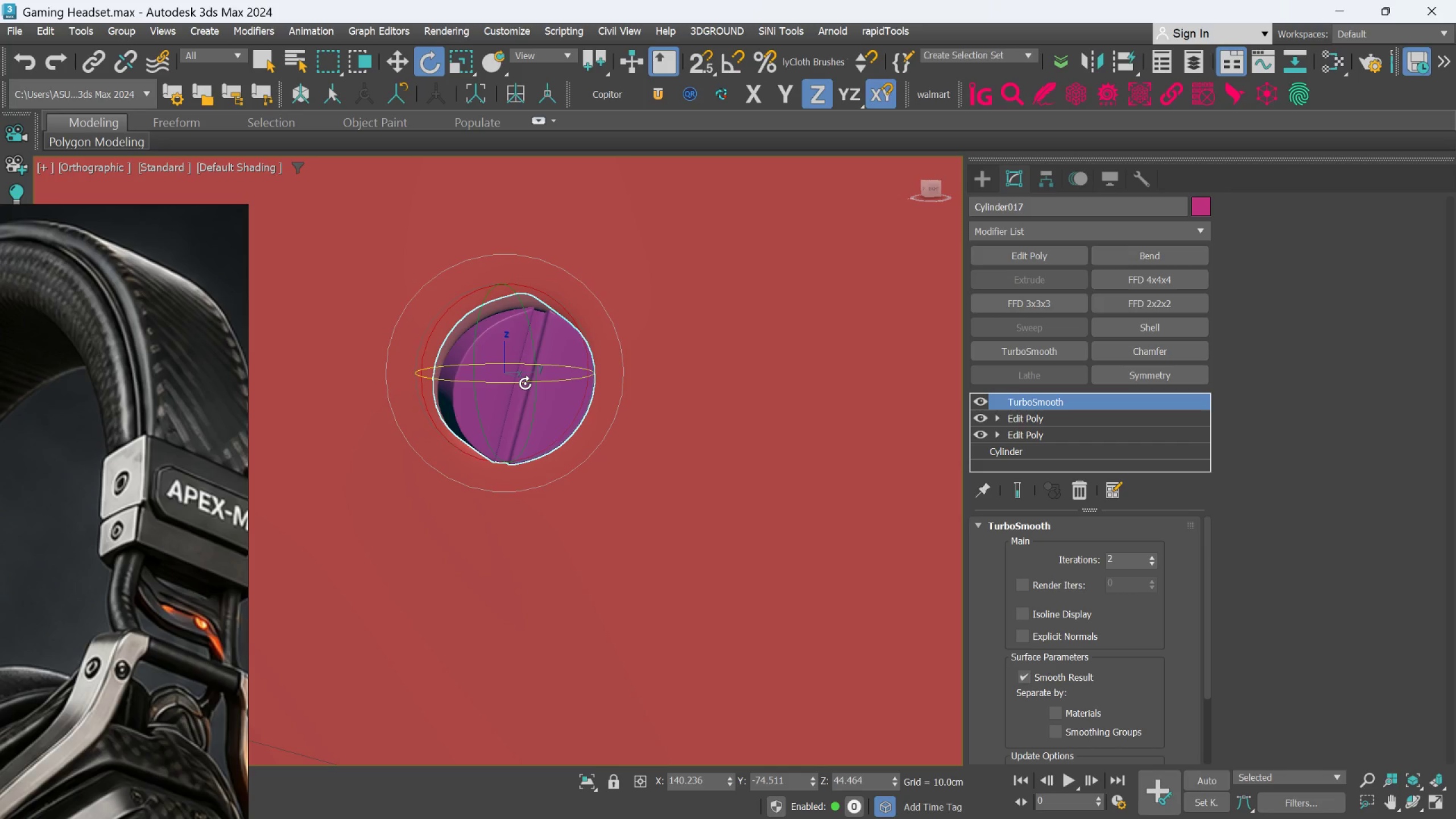 
scroll: coordinate [567, 412], scroll_direction: down, amount: 2.0
 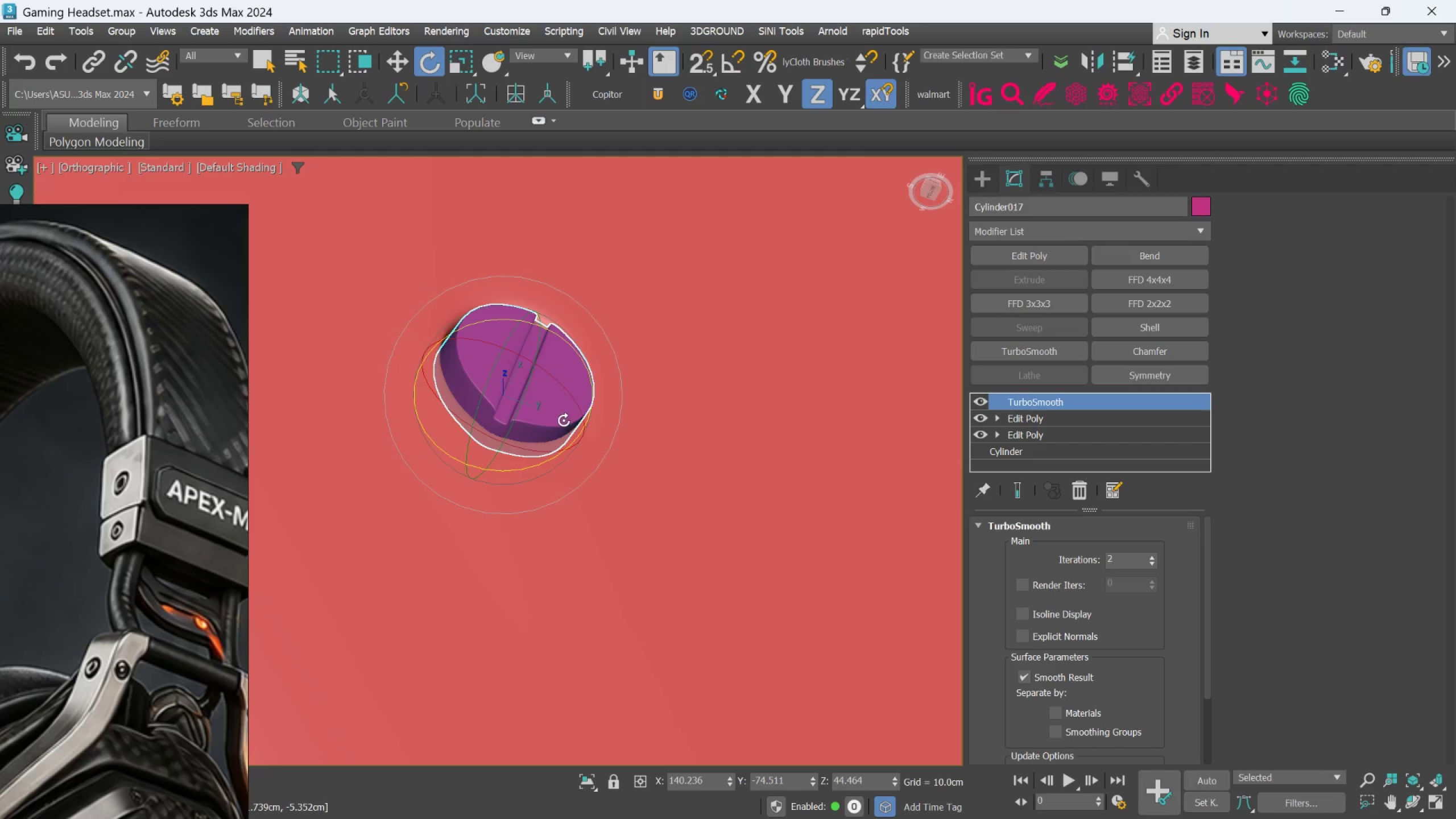 
left_click_drag(start_coordinate=[525, 383], to_coordinate=[520, 382])
 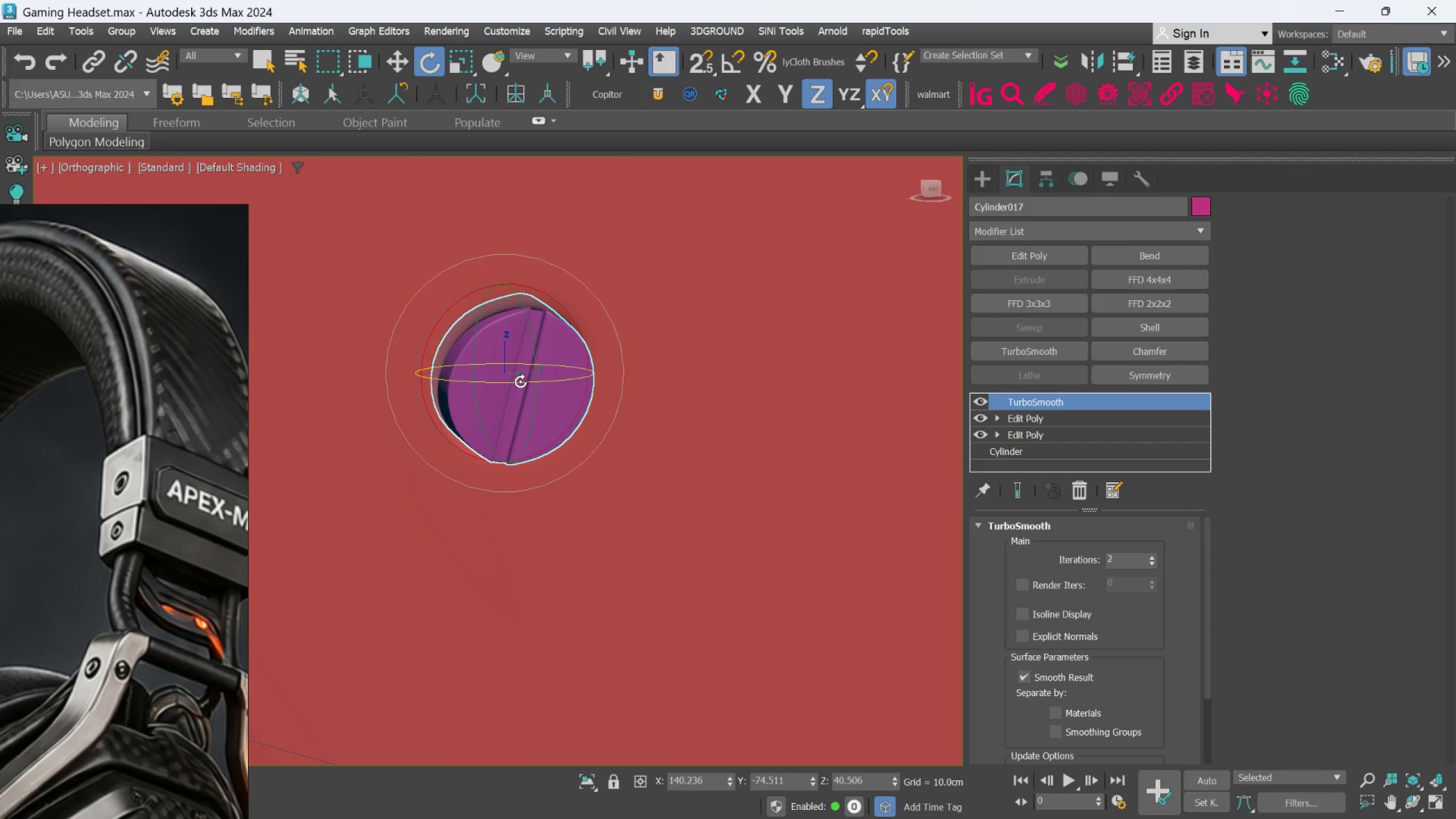 
key(Alt+AltLeft)
 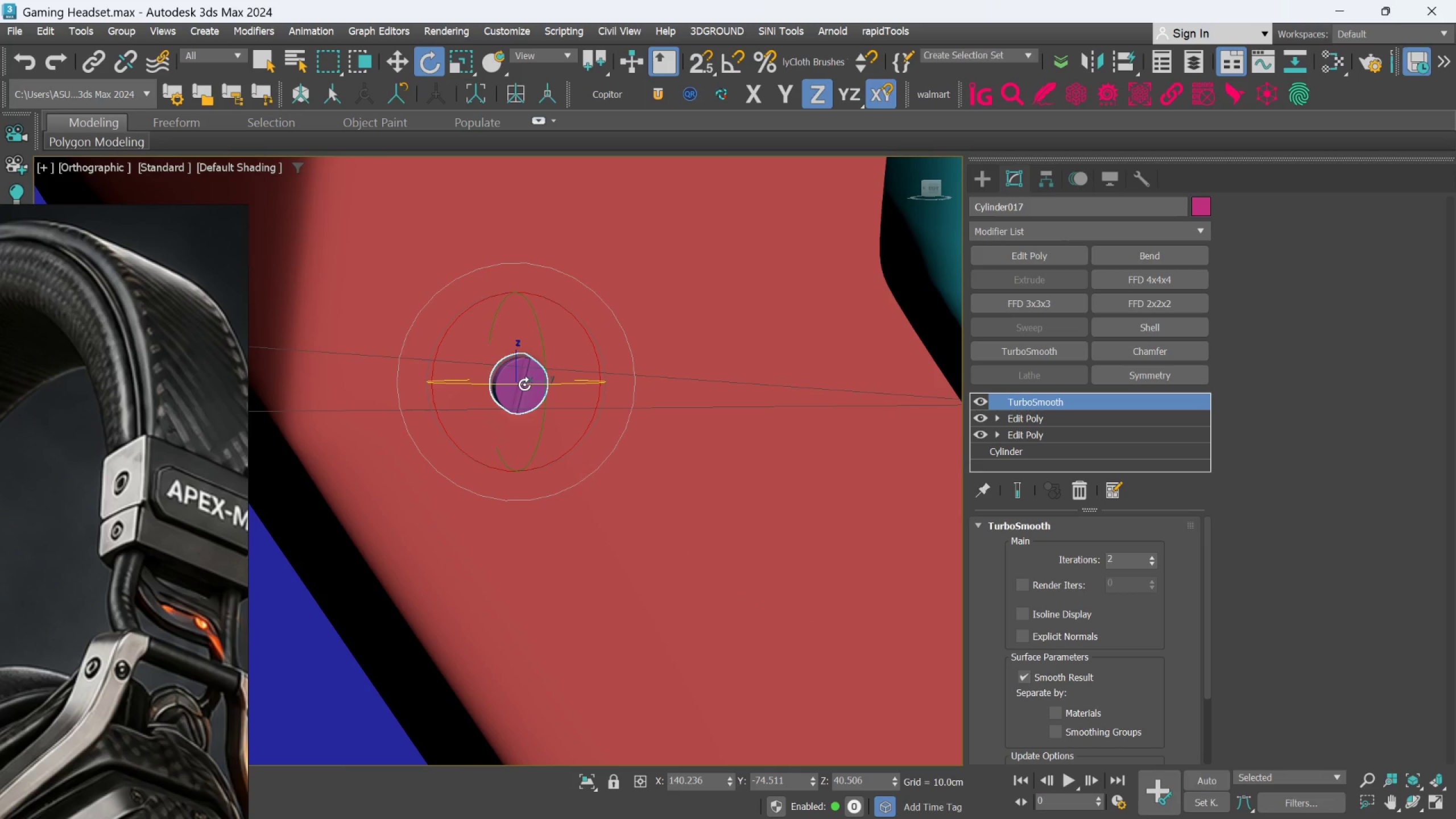 
scroll: coordinate [523, 387], scroll_direction: down, amount: 3.0
 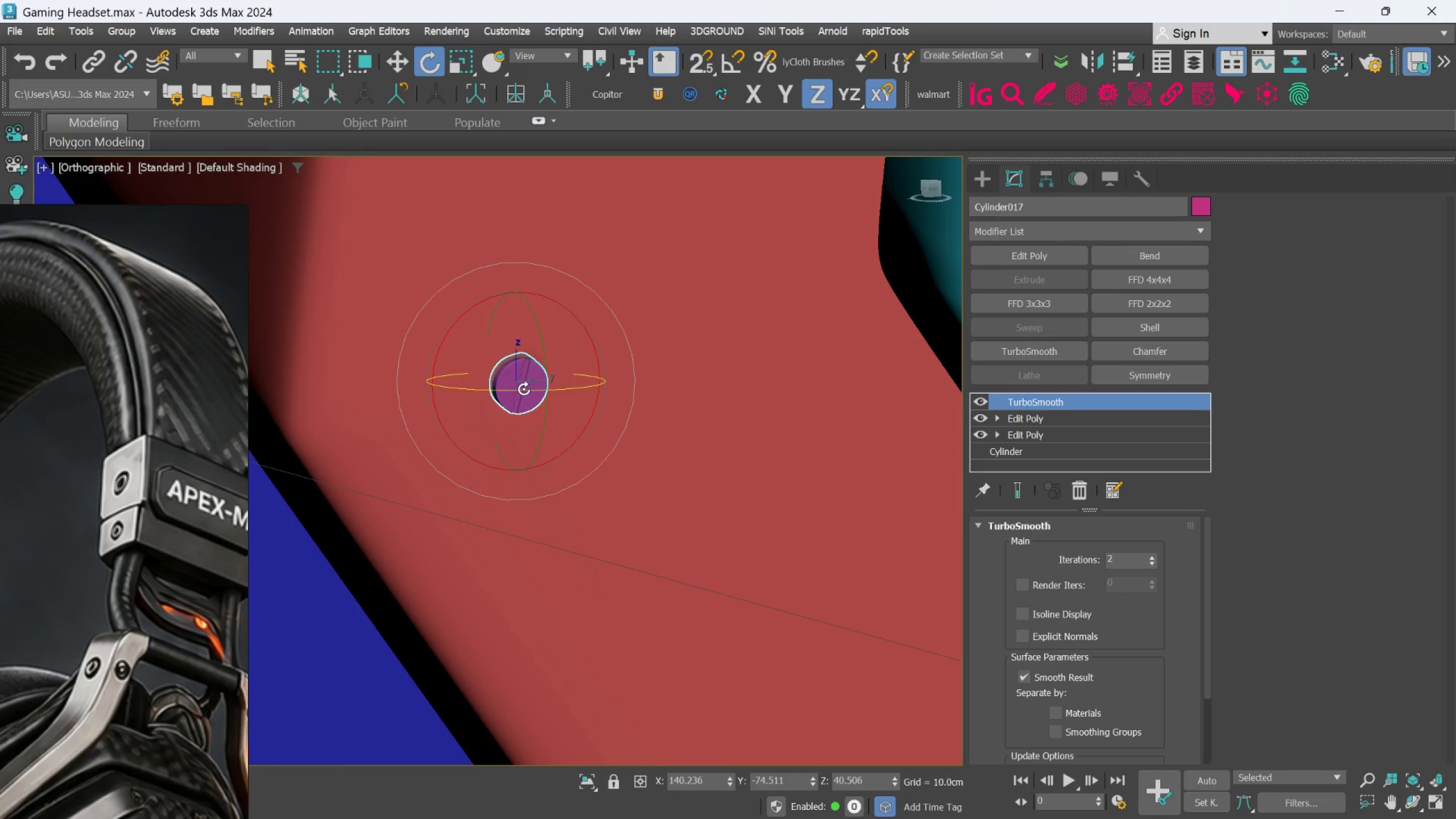 
key(W)
 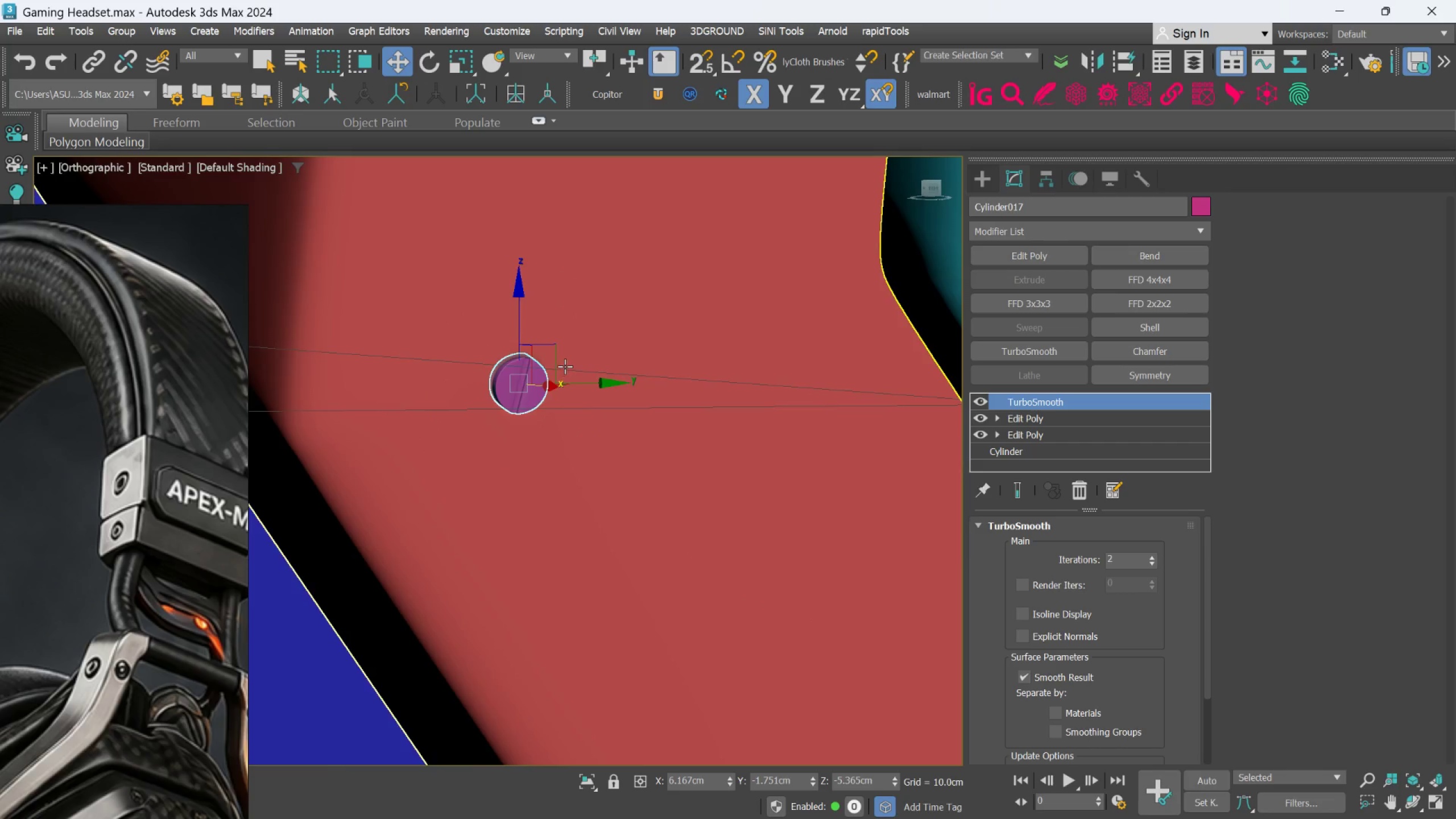 
scroll: coordinate [635, 399], scroll_direction: down, amount: 8.0
 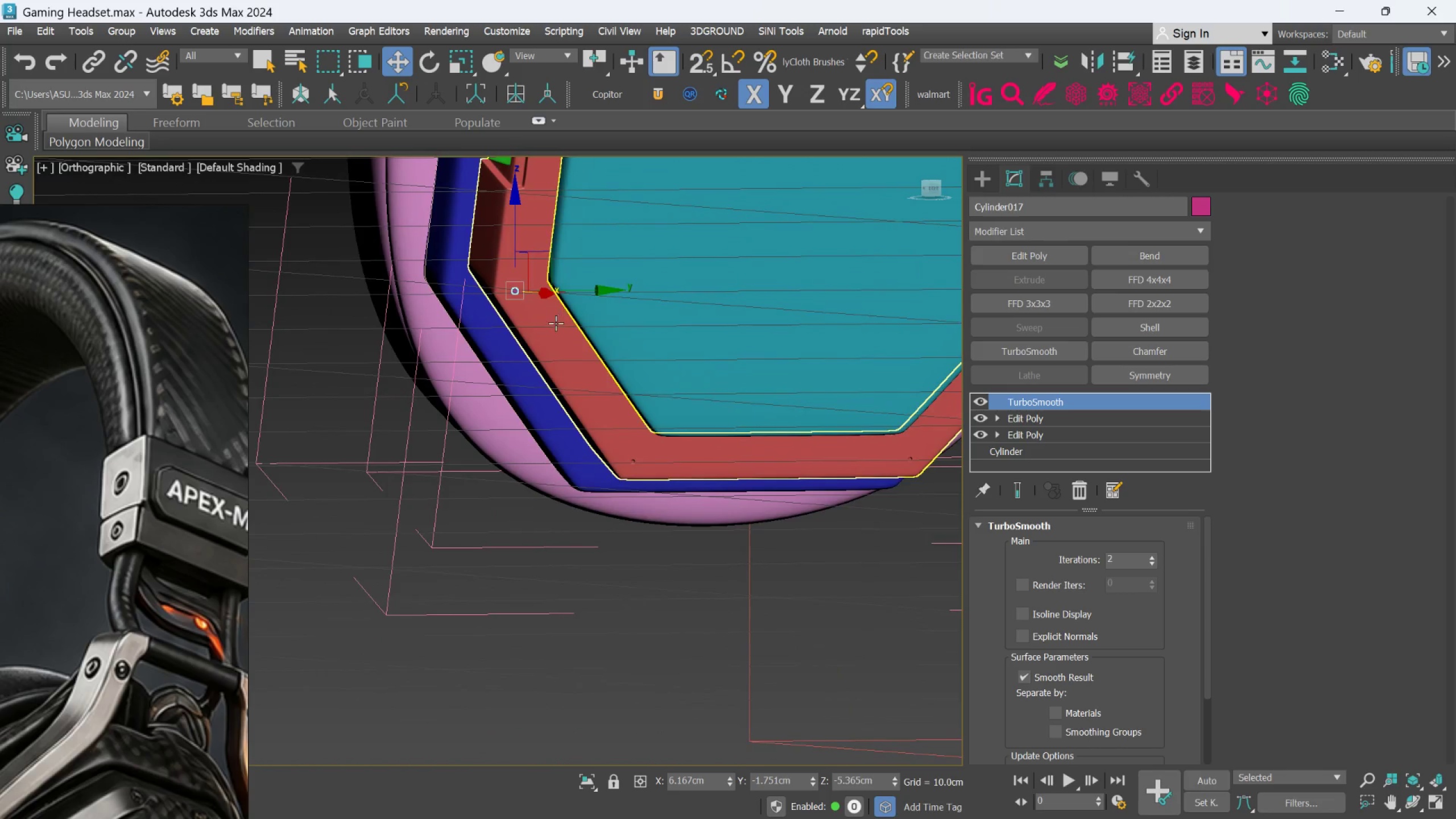 
scroll: coordinate [507, 366], scroll_direction: up, amount: 3.0
 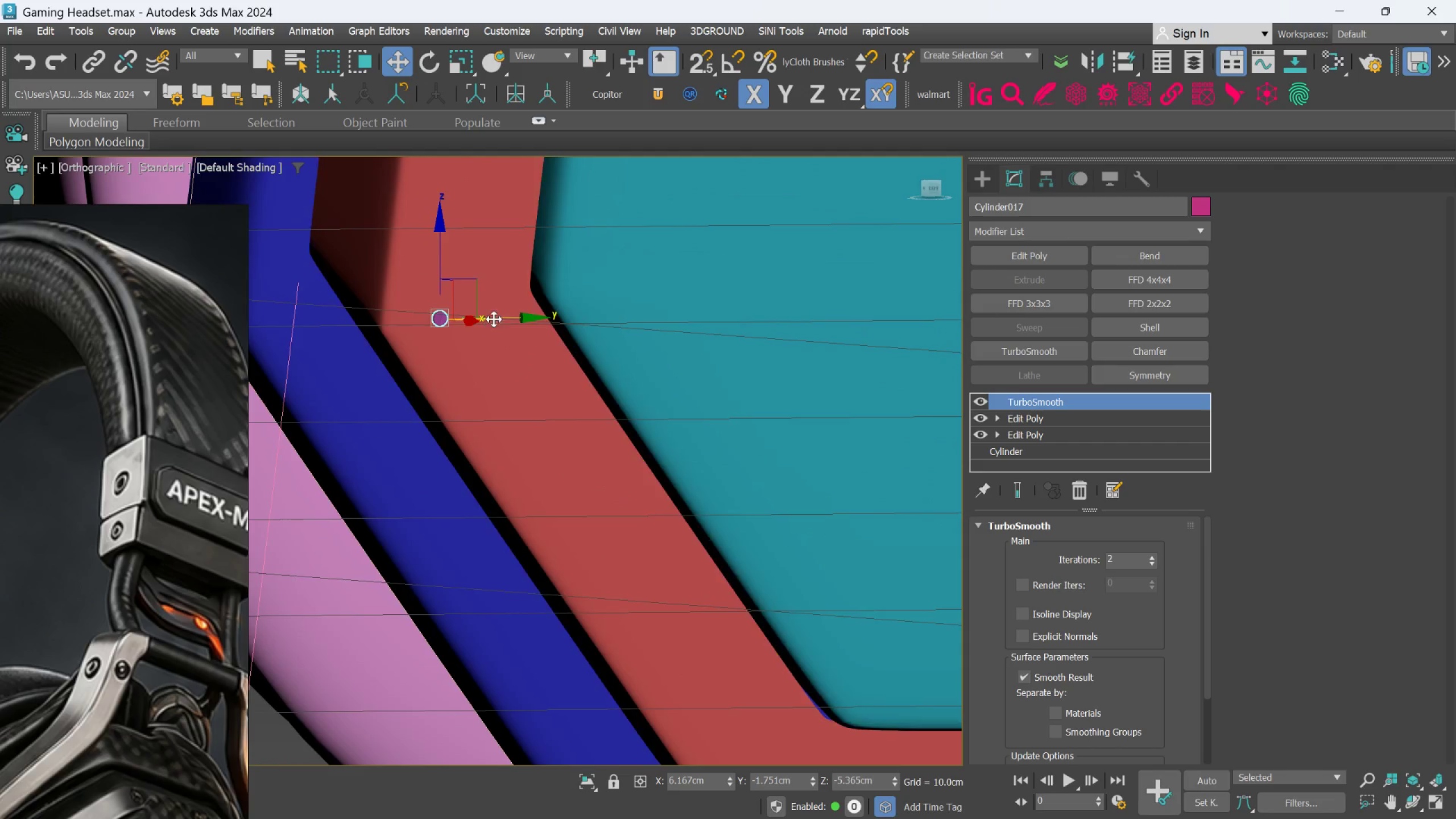 
scroll: coordinate [522, 359], scroll_direction: down, amount: 3.0
 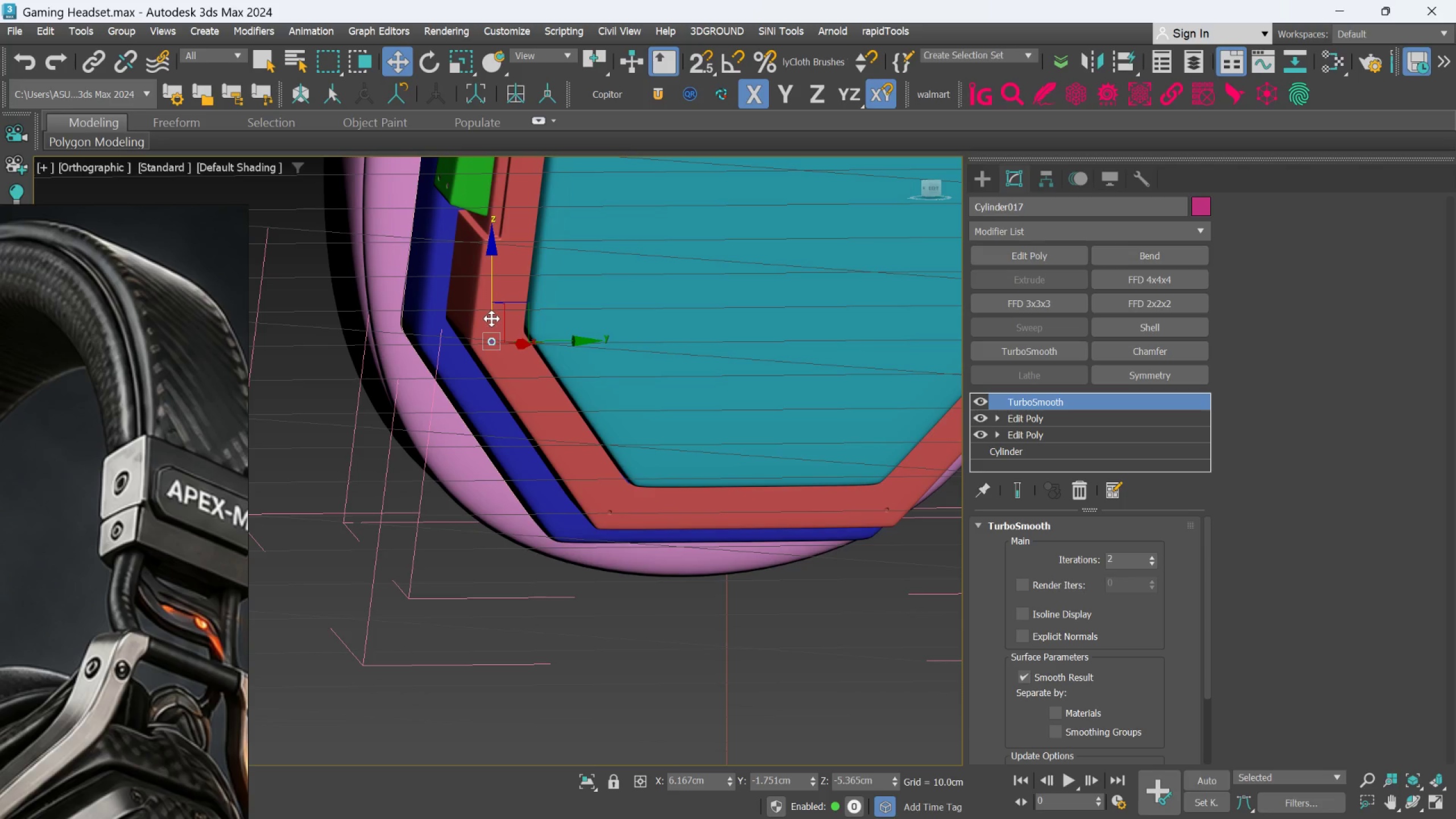 
hold_key(key=ShiftLeft, duration=1.5)
left_click_drag(start_coordinate=[493, 276], to_coordinate=[536, 425])
 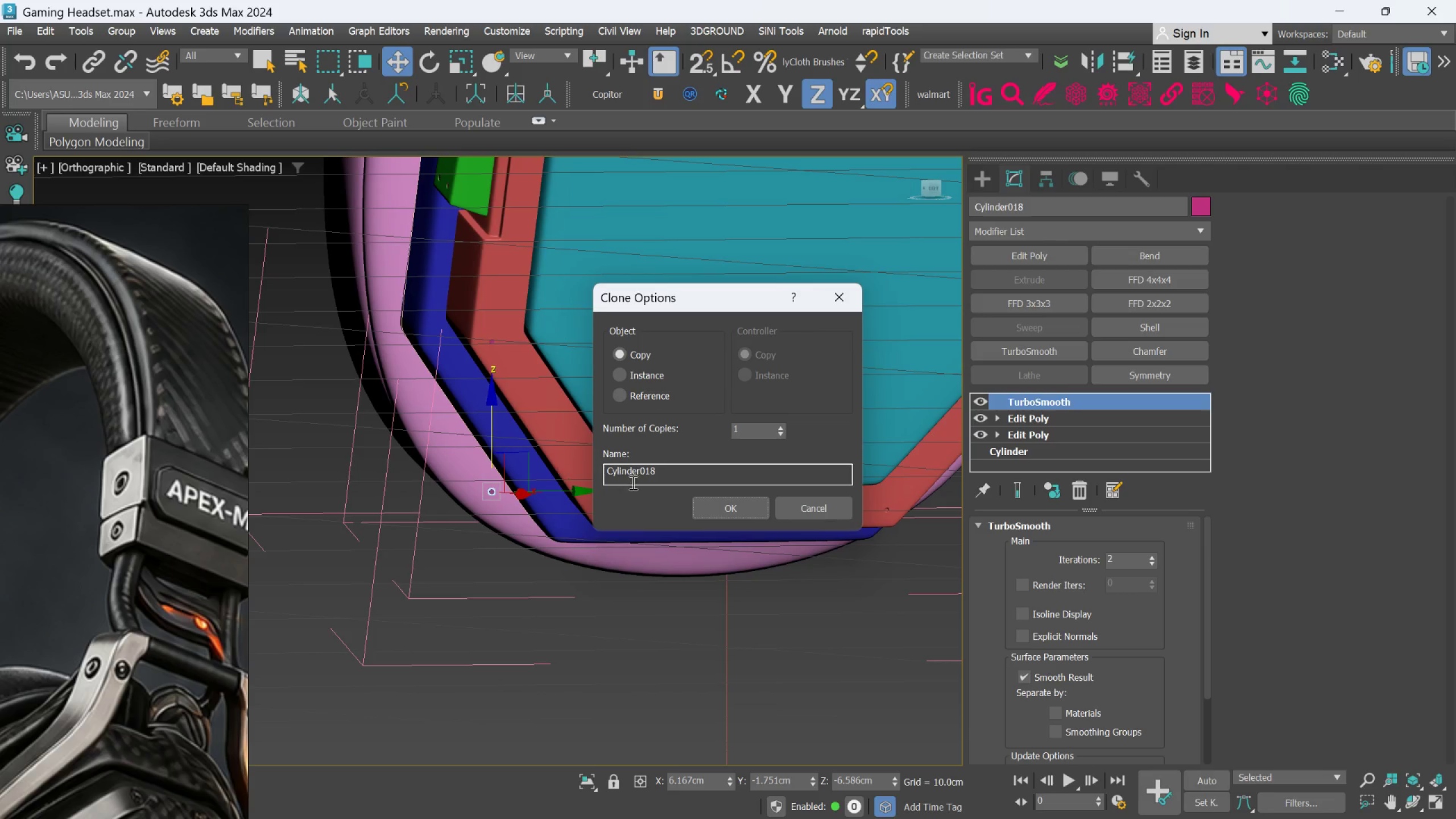 
hold_key(key=ShiftLeft, duration=0.66)
 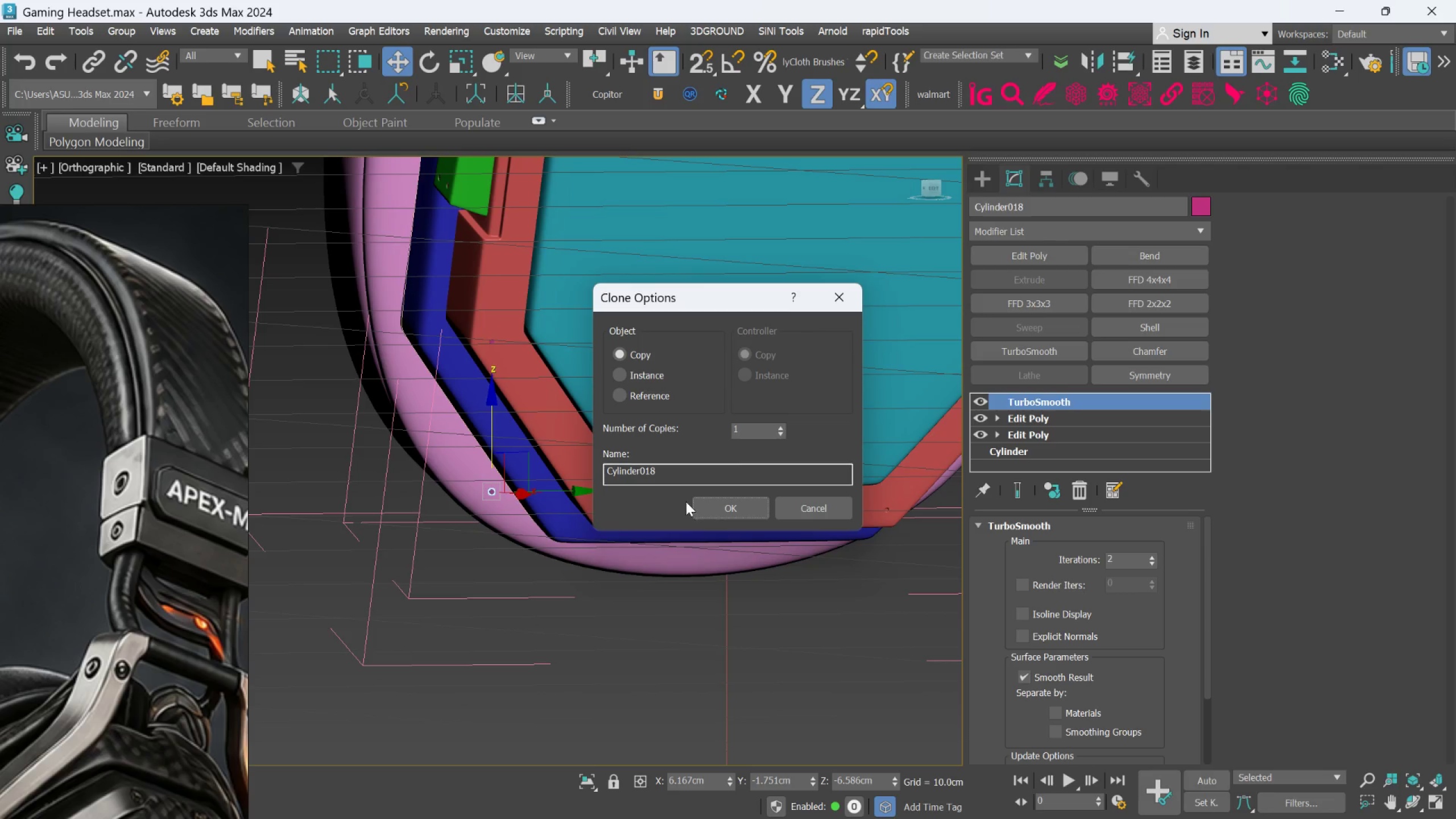 
left_click([694, 502])
 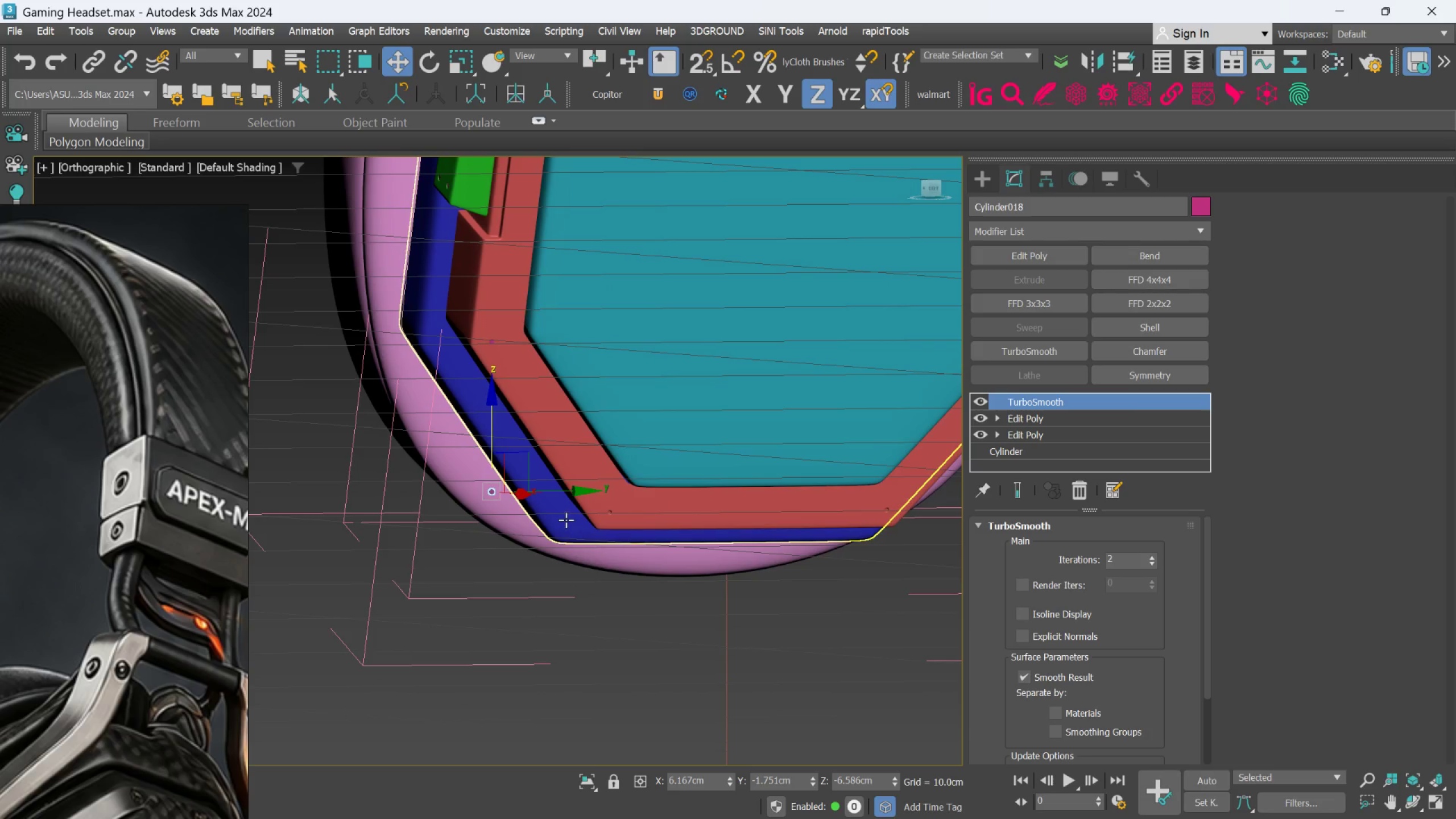 
scroll: coordinate [566, 514], scroll_direction: up, amount: 2.0
 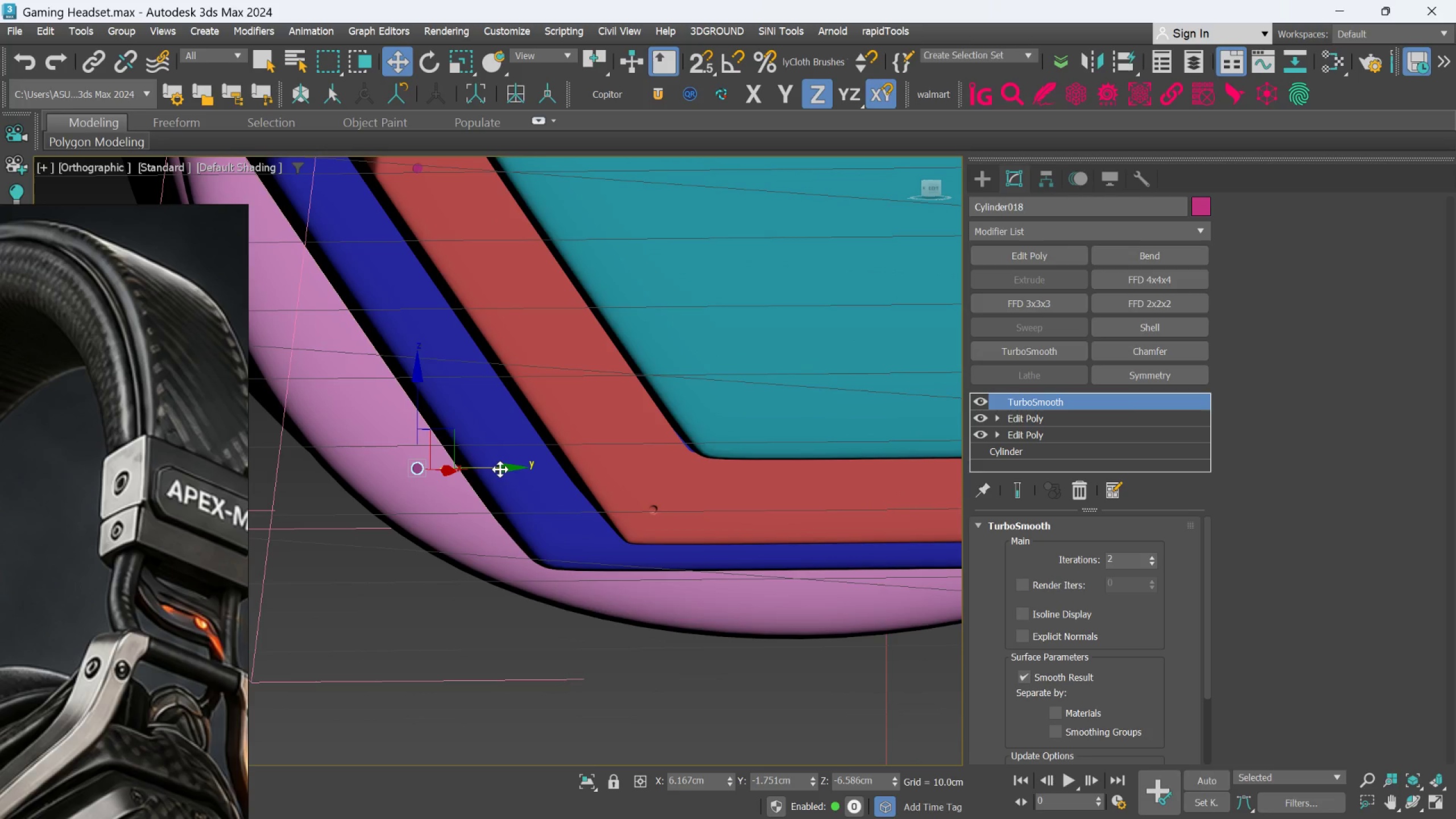 
left_click_drag(start_coordinate=[500, 469], to_coordinate=[722, 506])
 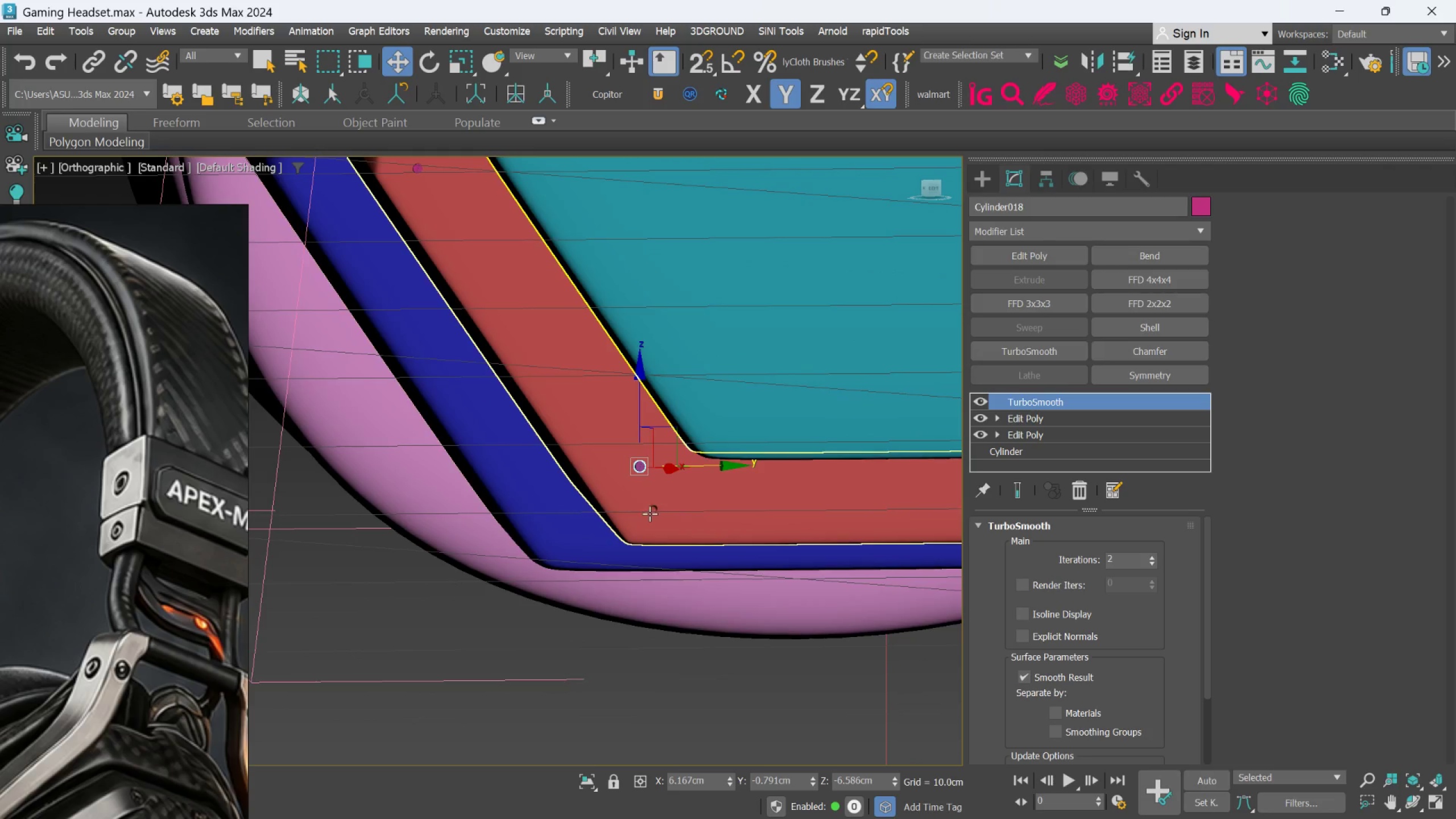 
scroll: coordinate [646, 500], scroll_direction: up, amount: 3.0
 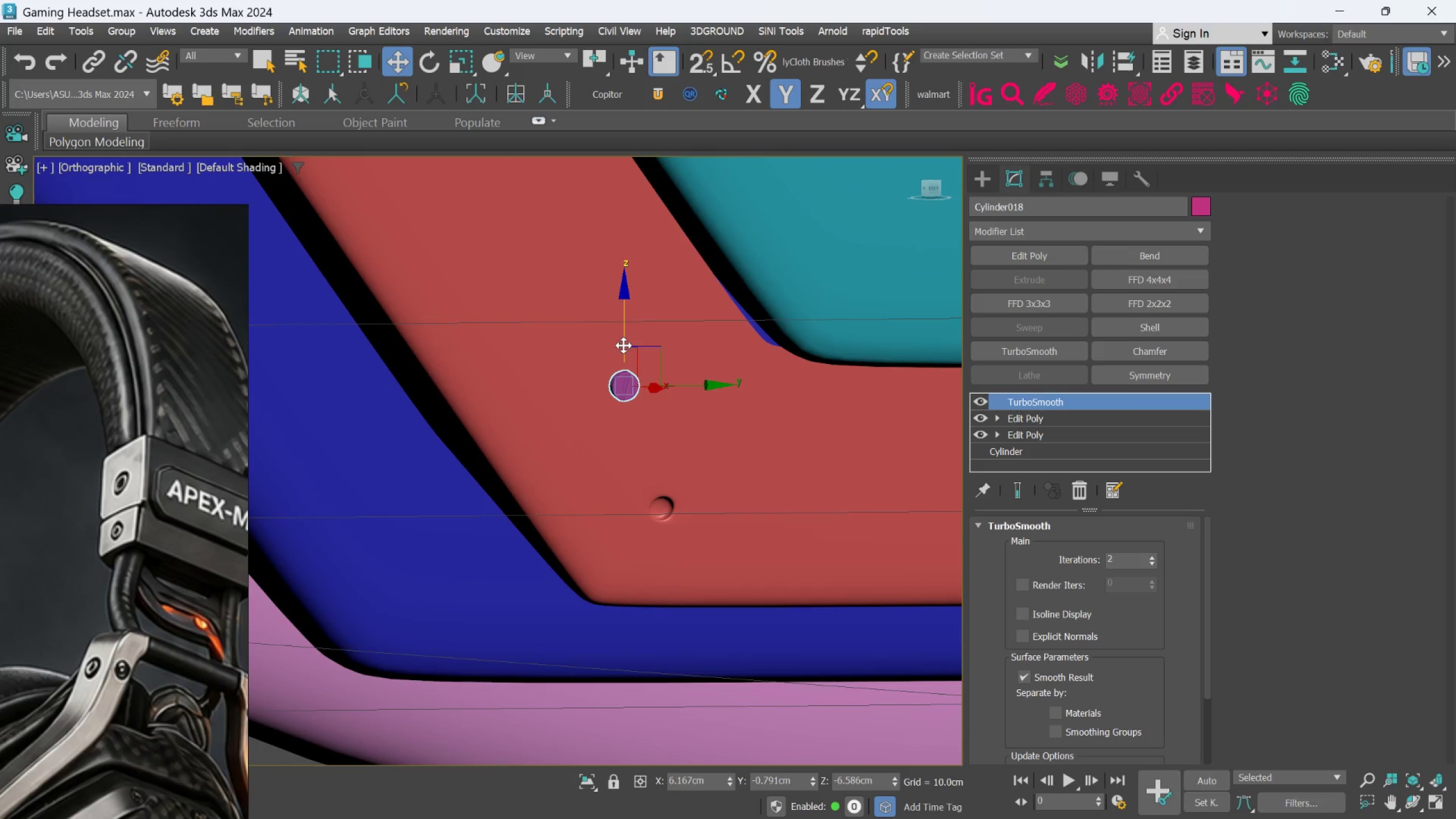 
left_click_drag(start_coordinate=[623, 341], to_coordinate=[656, 472])
 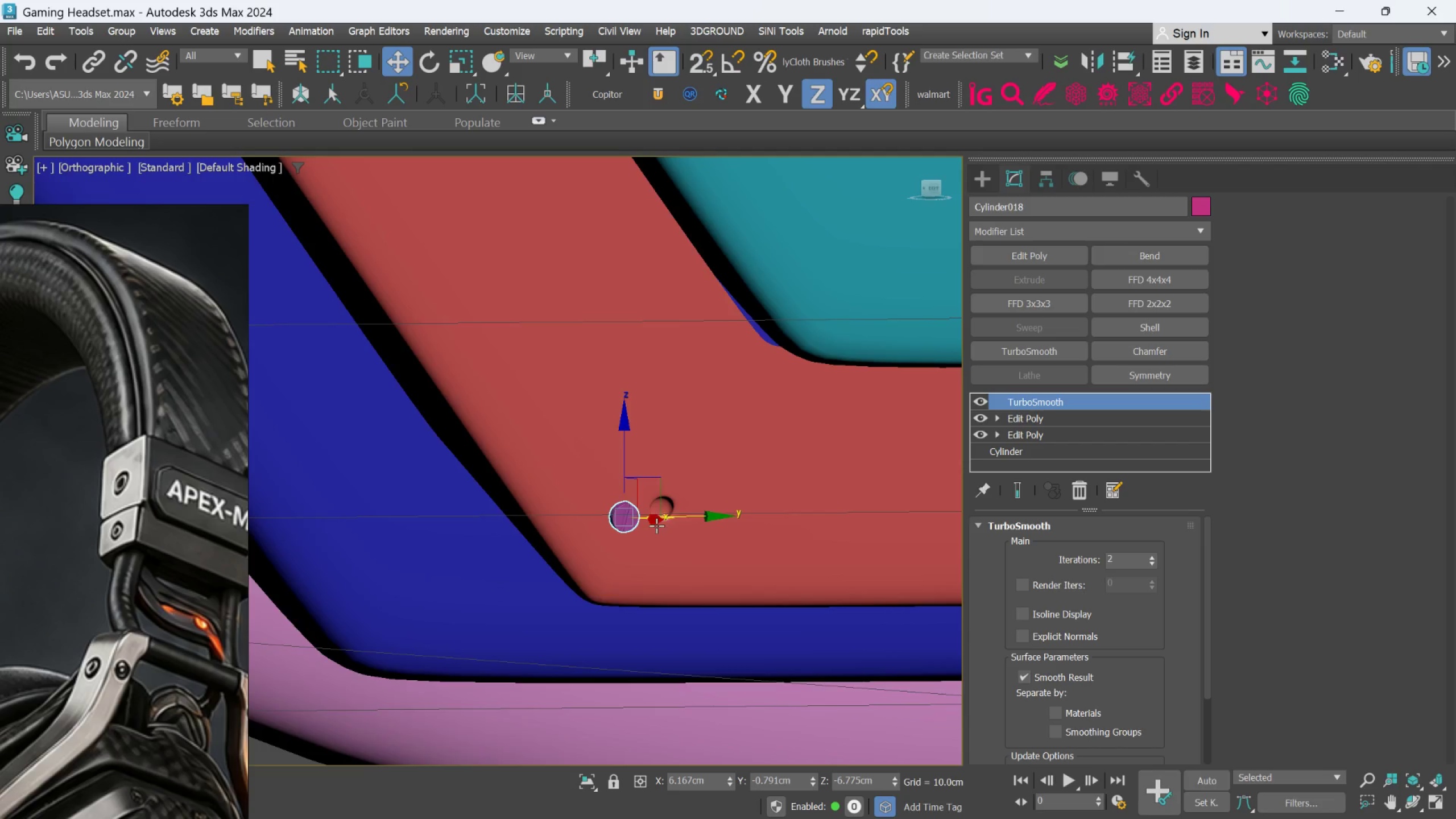 
scroll: coordinate [656, 526], scroll_direction: up, amount: 2.0
 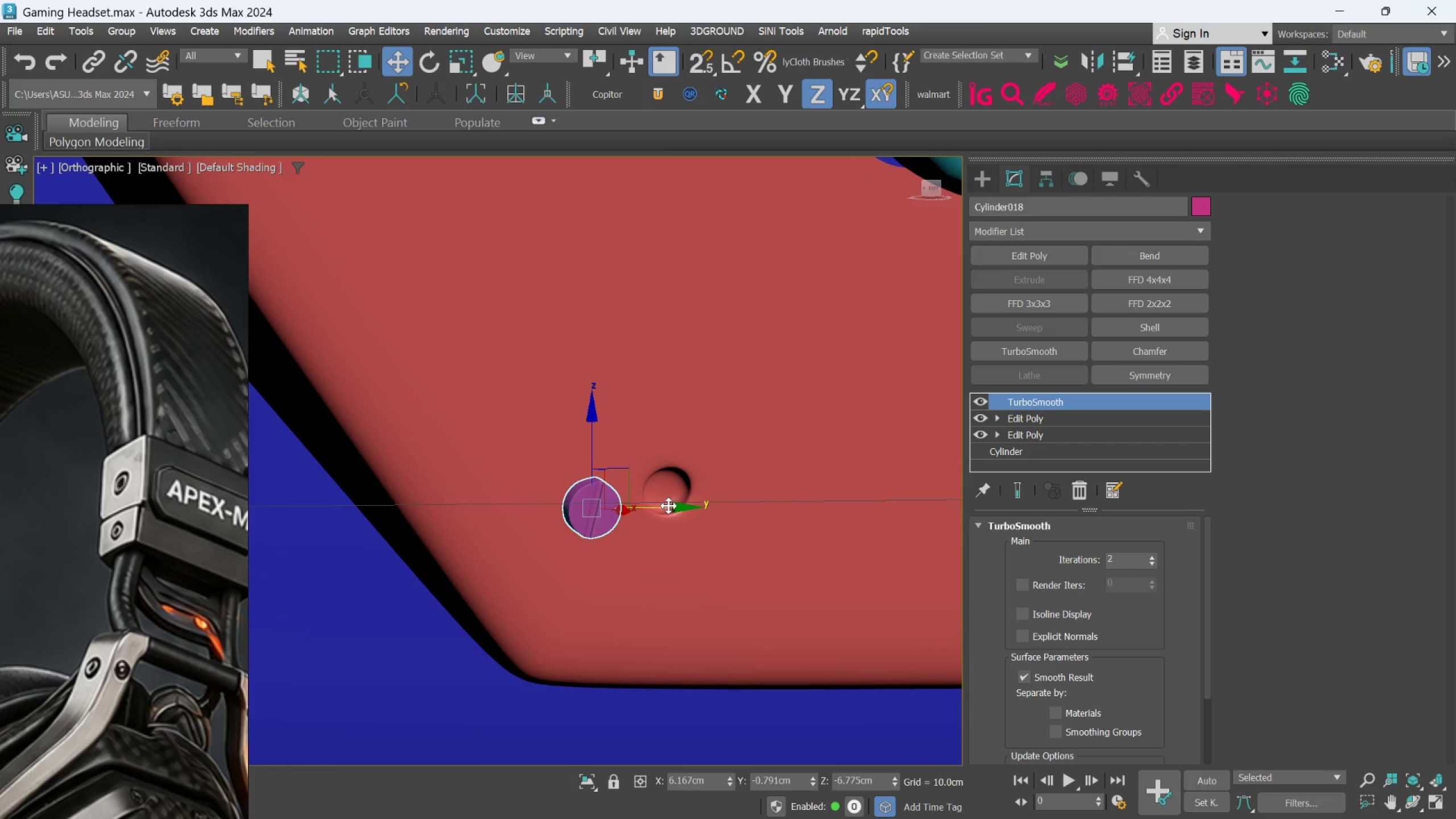 
left_click_drag(start_coordinate=[668, 506], to_coordinate=[751, 475])
 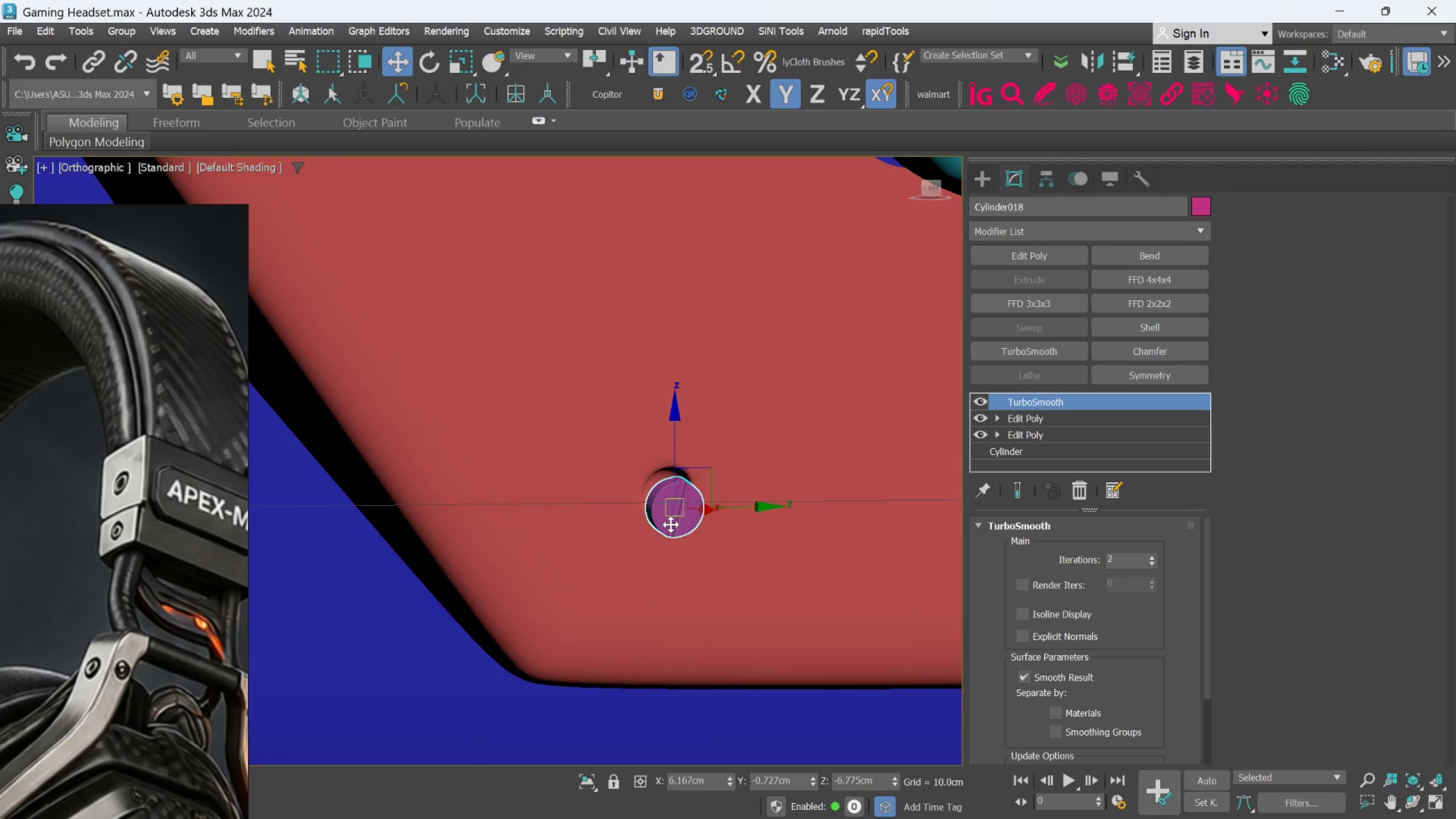 
scroll: coordinate [680, 485], scroll_direction: up, amount: 4.0
 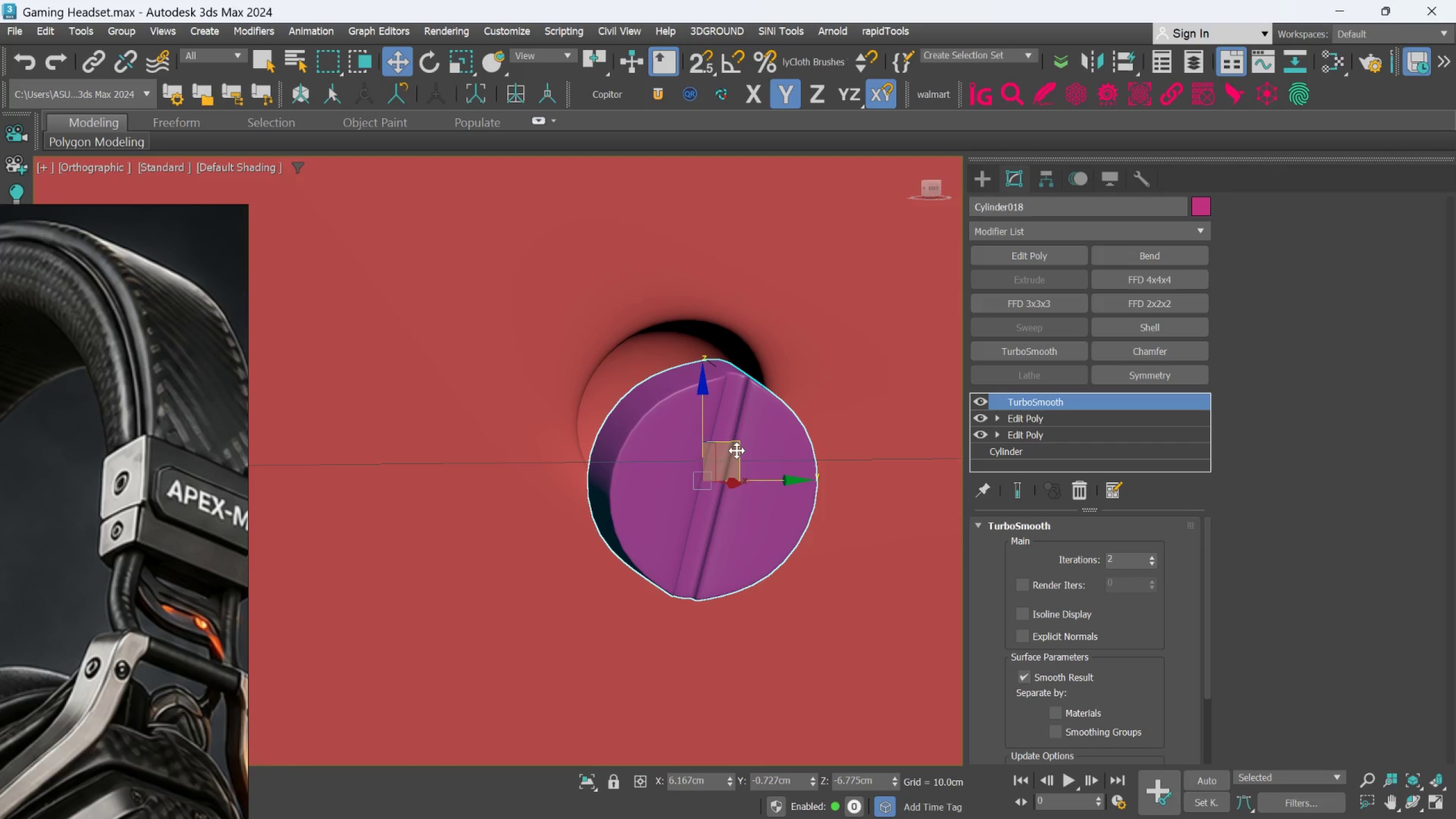 
left_click_drag(start_coordinate=[737, 450], to_coordinate=[724, 393])
 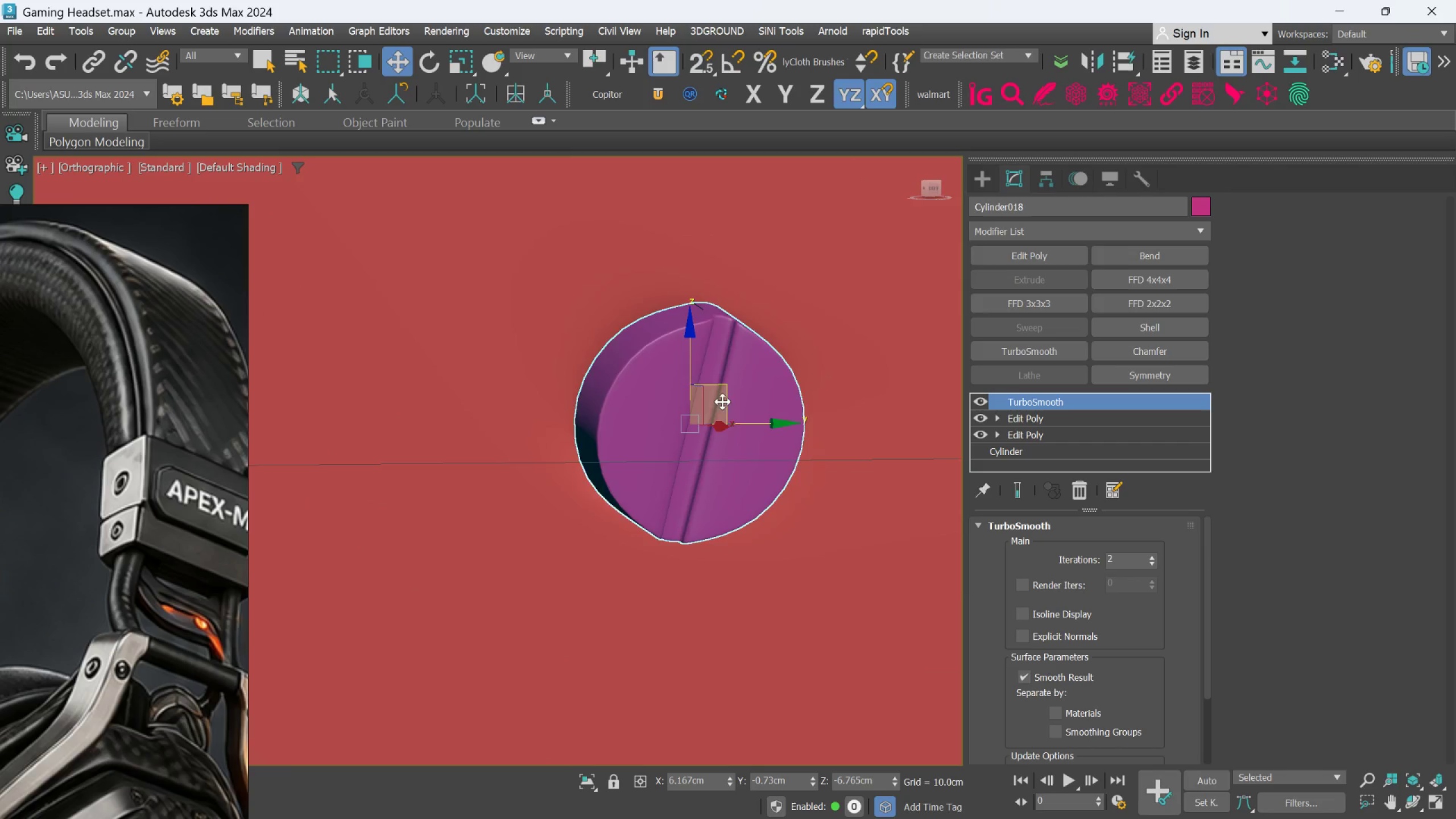 
hold_key(key=AltLeft, duration=0.88)
 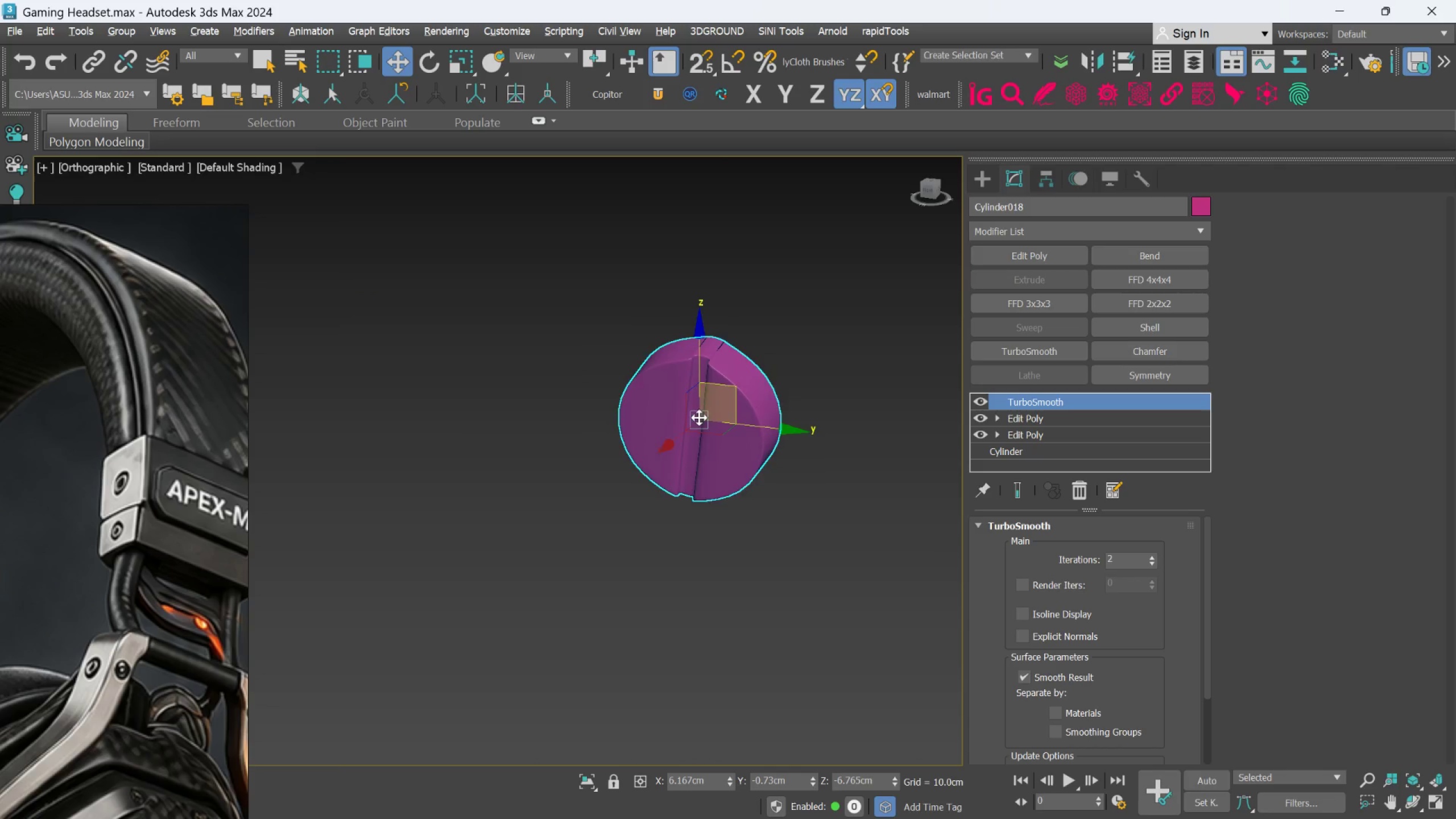 
scroll: coordinate [767, 458], scroll_direction: down, amount: 9.0
 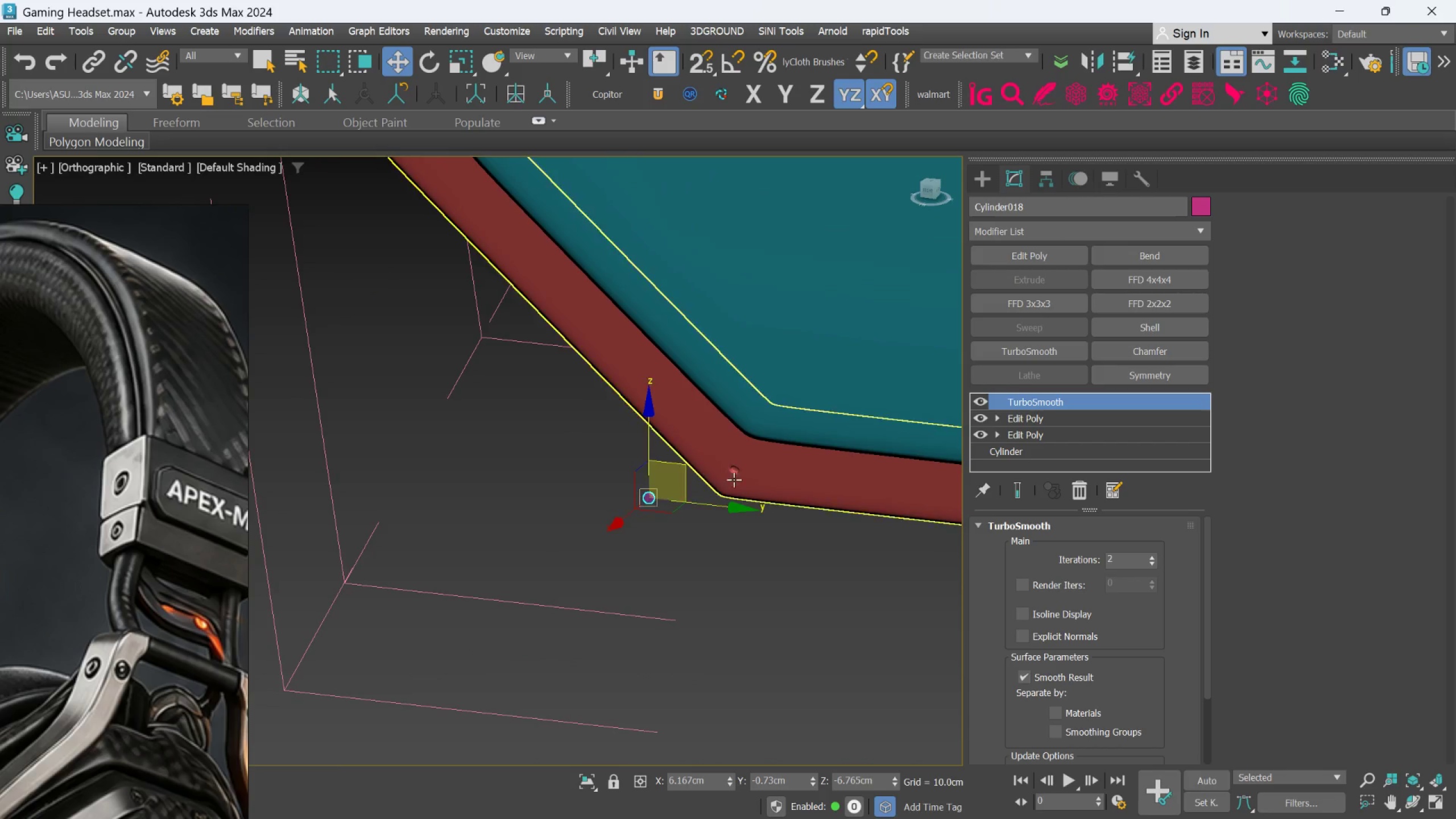 
hold_key(key=AltLeft, duration=0.48)
 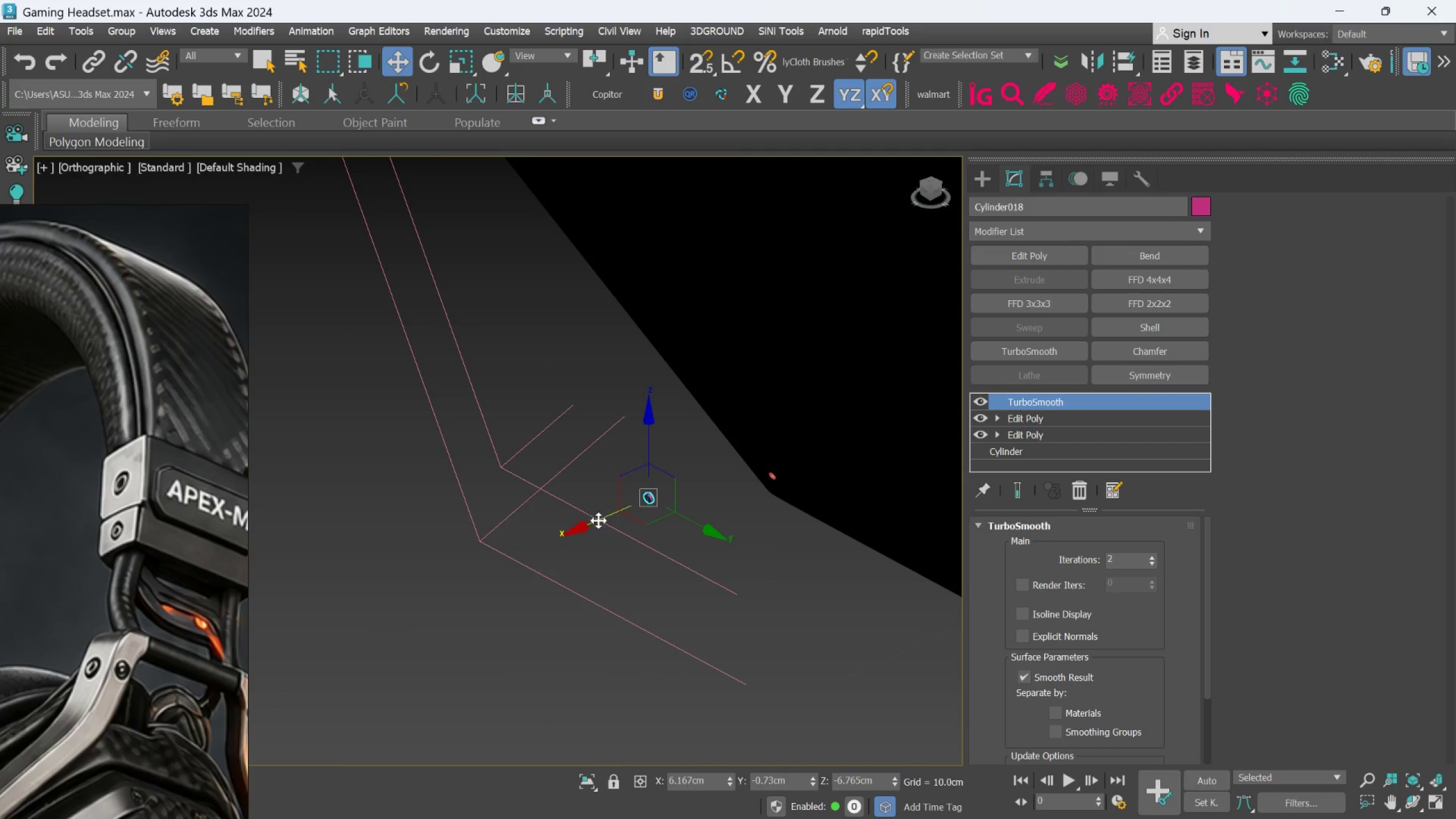 
left_click_drag(start_coordinate=[598, 522], to_coordinate=[744, 480])
 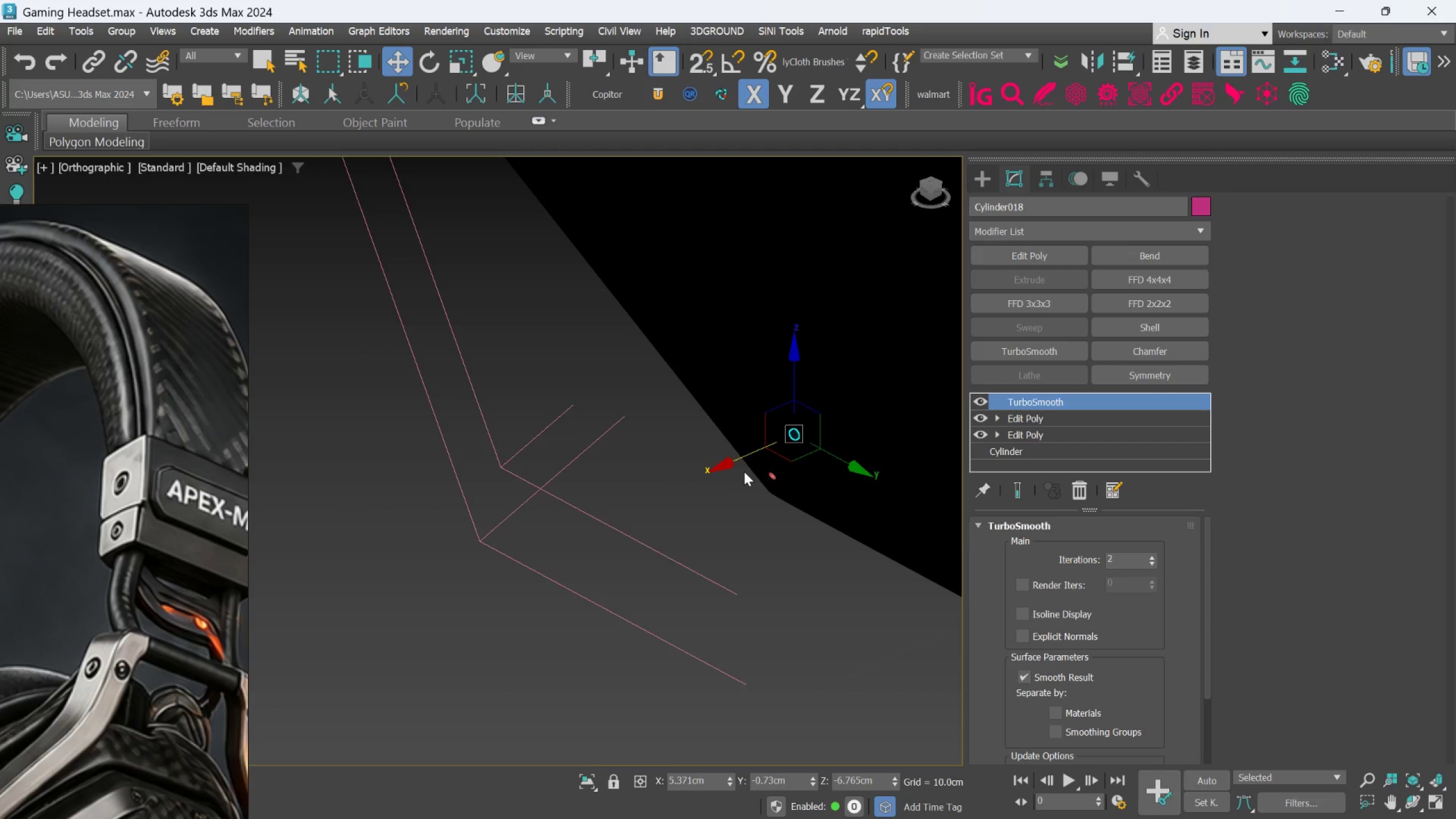 
hold_key(key=AltLeft, duration=0.92)
 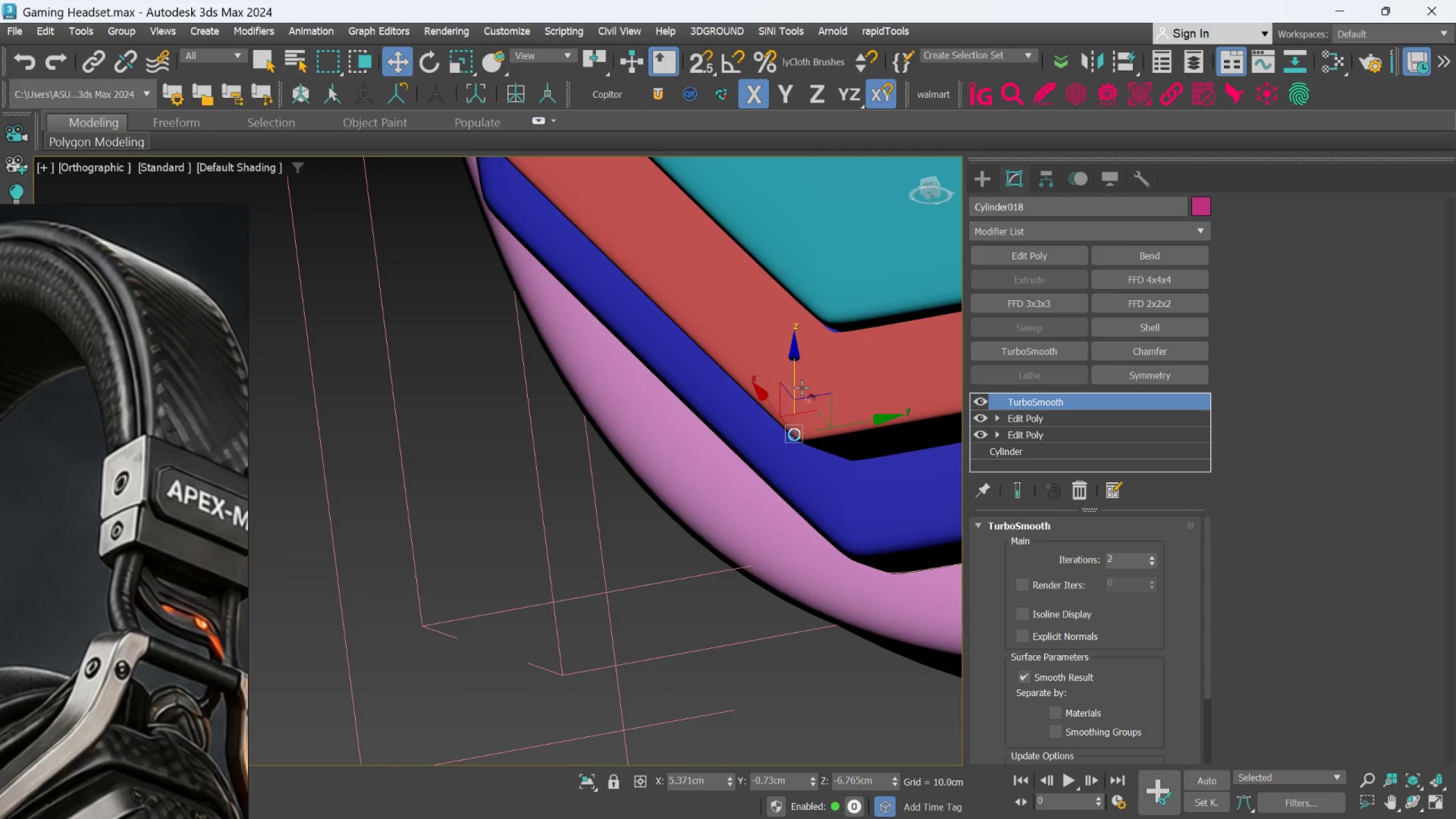 
hold_key(key=AltLeft, duration=0.86)
 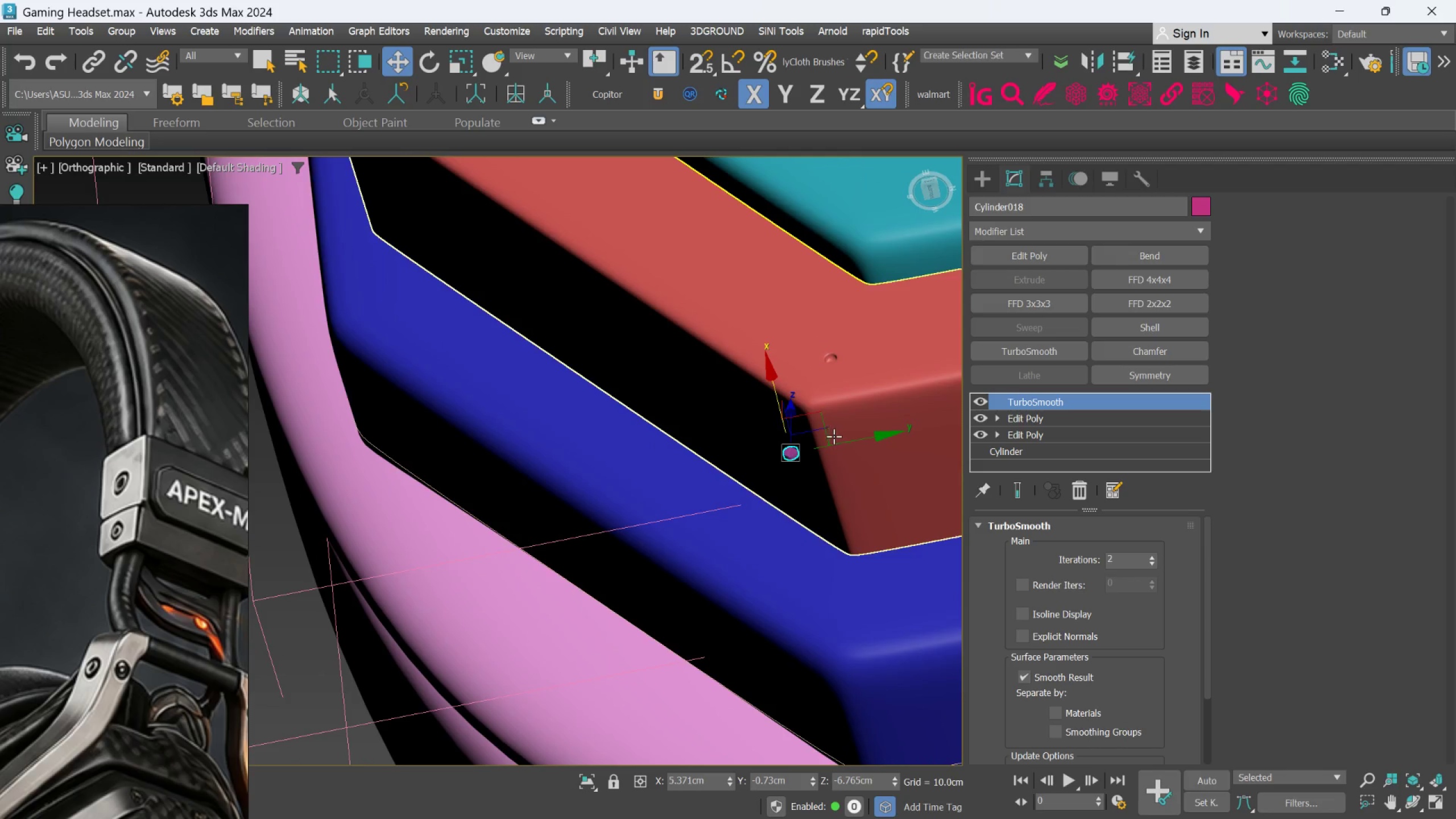 
scroll: coordinate [803, 389], scroll_direction: up, amount: 1.0
 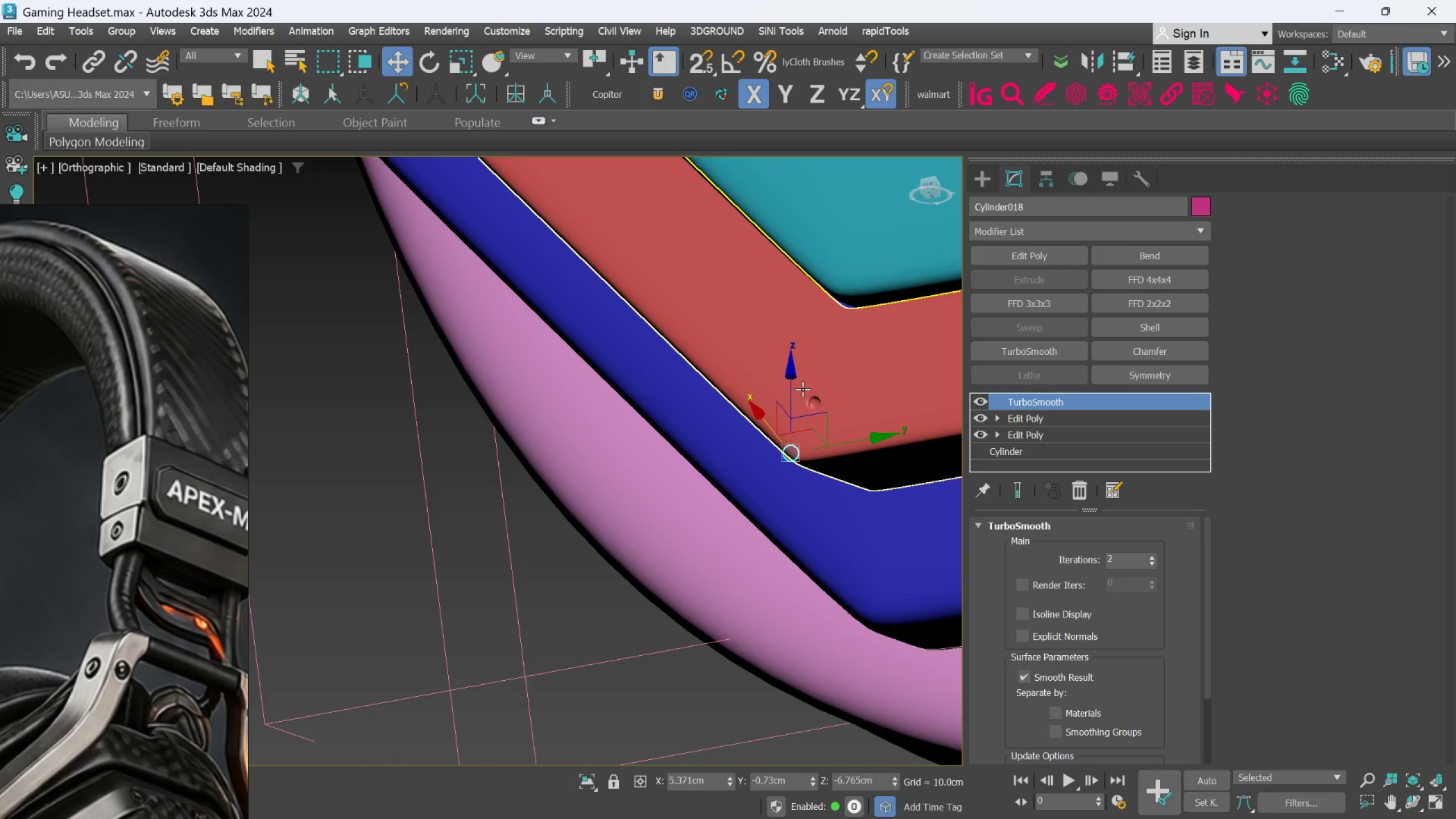 
left_click_drag(start_coordinate=[832, 437], to_coordinate=[873, 342])
 